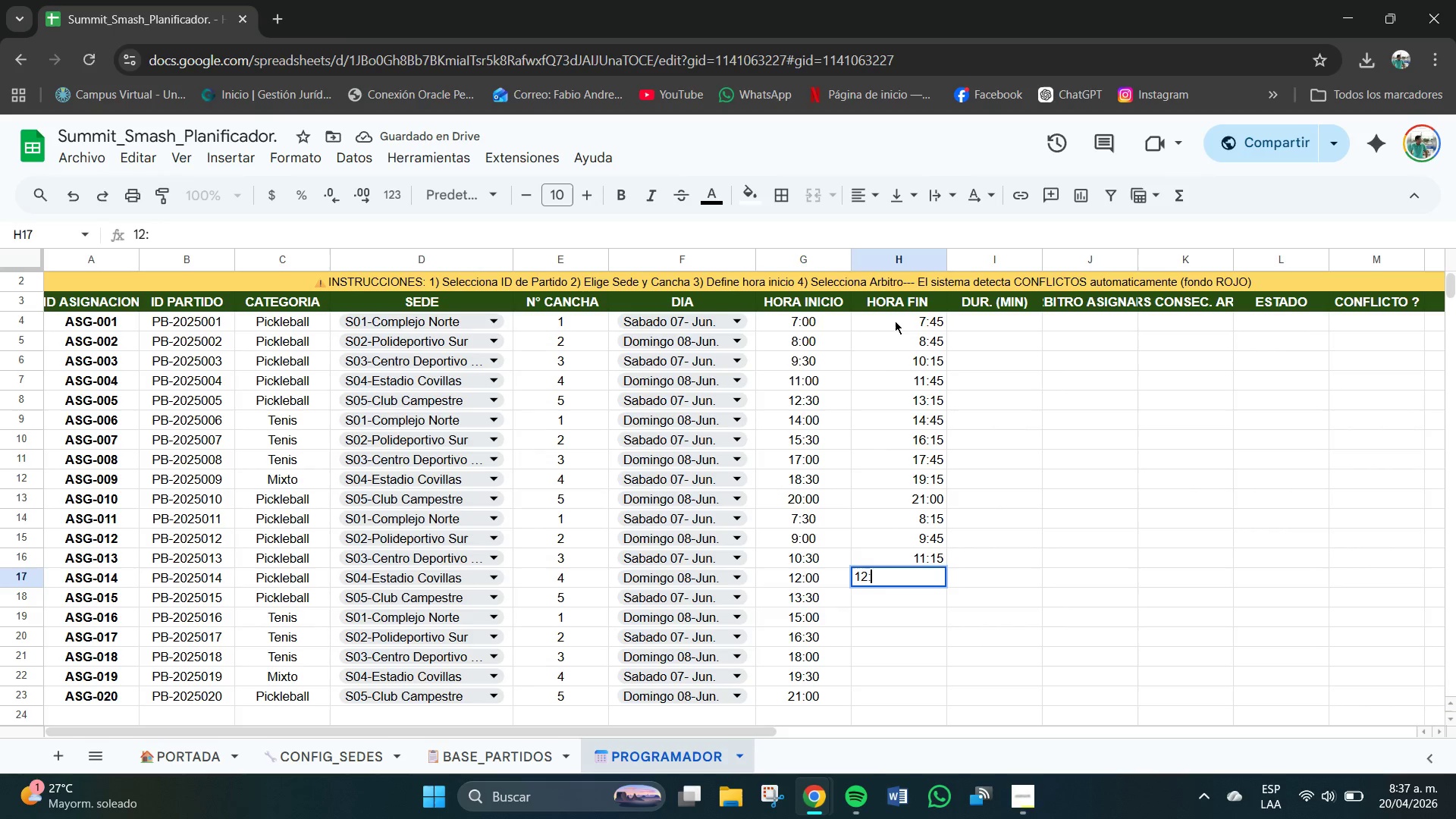 
key(Numpad4)
 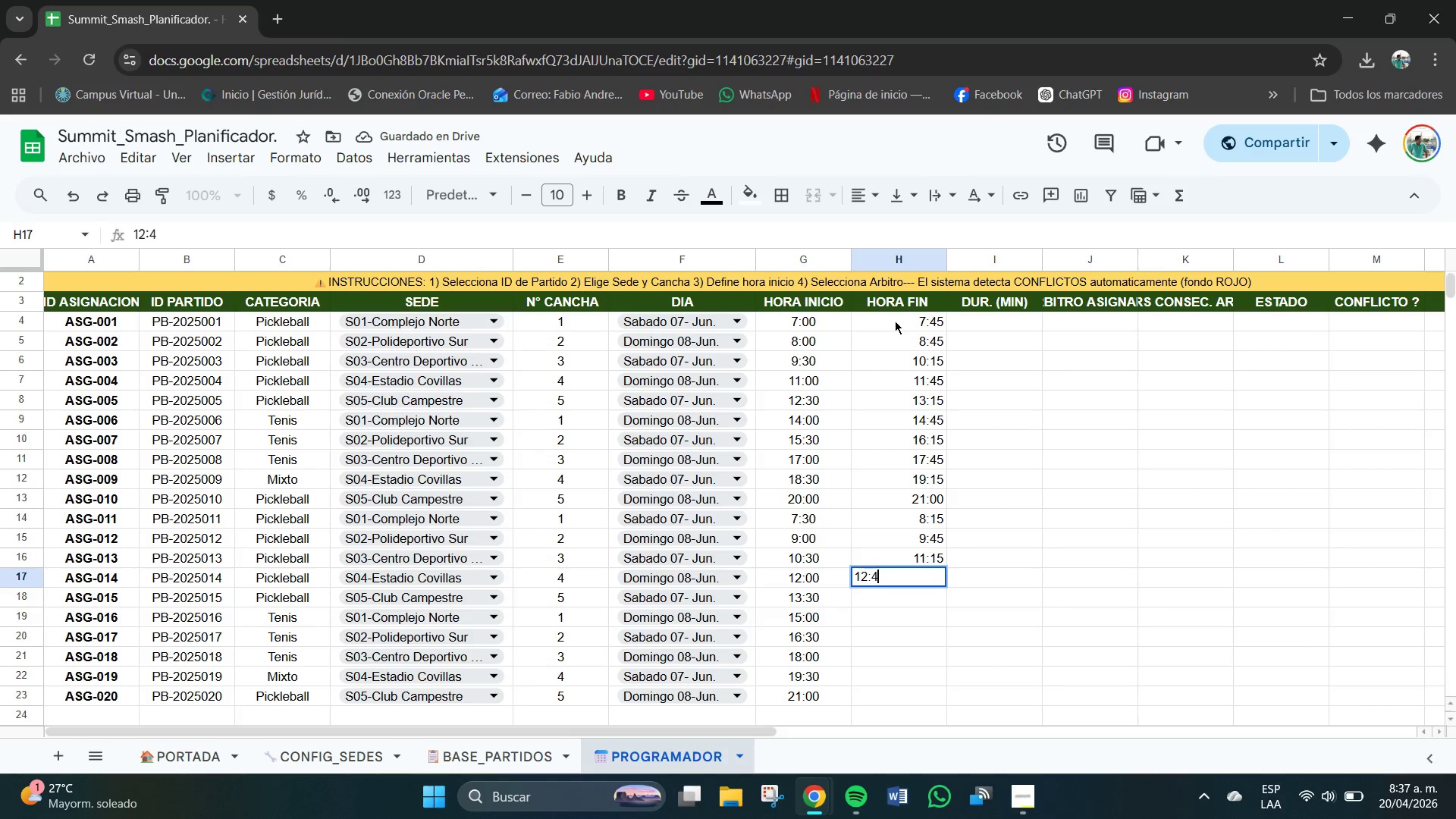 
key(Numpad5)
 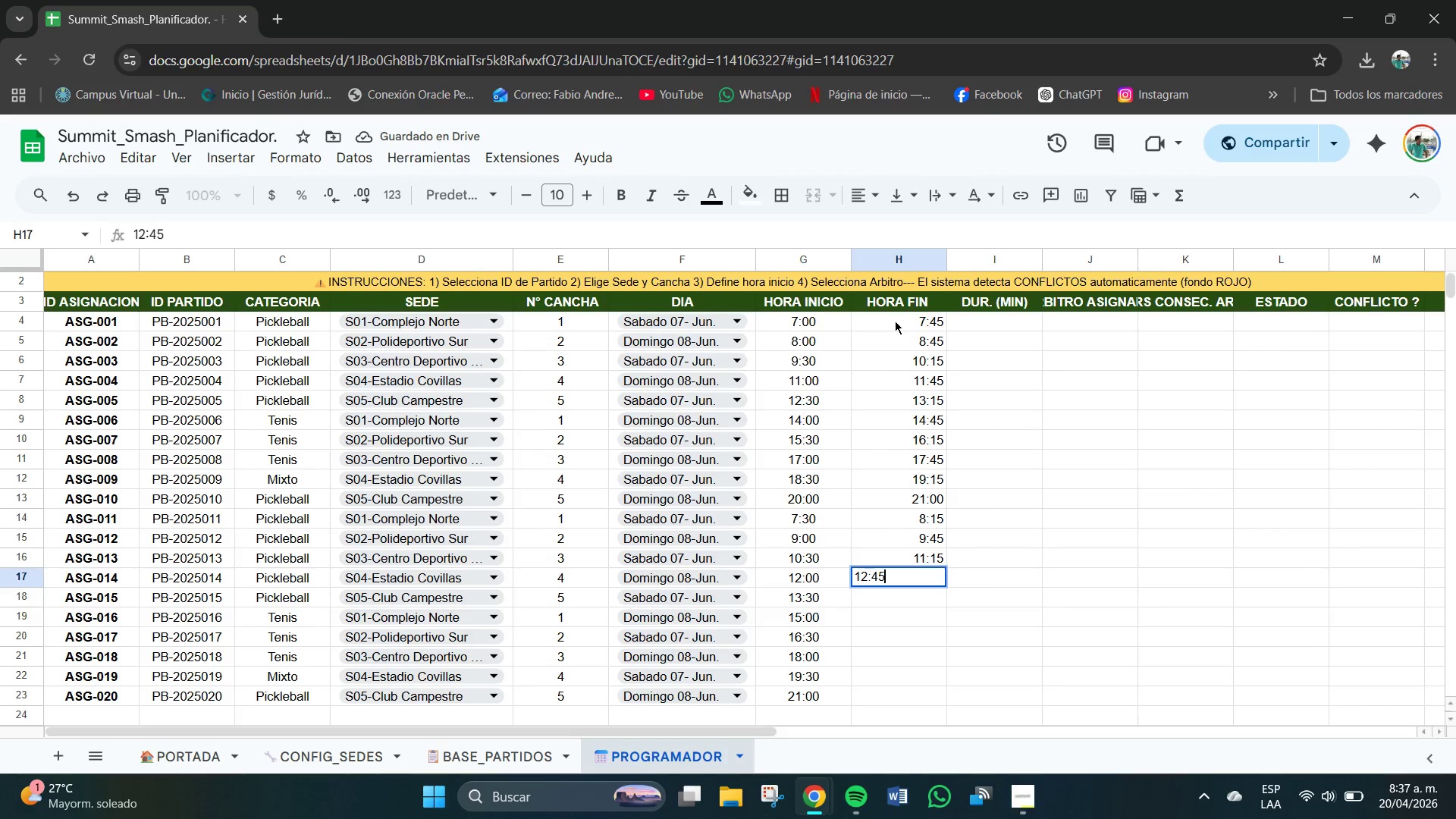 
key(NumpadEnter)
 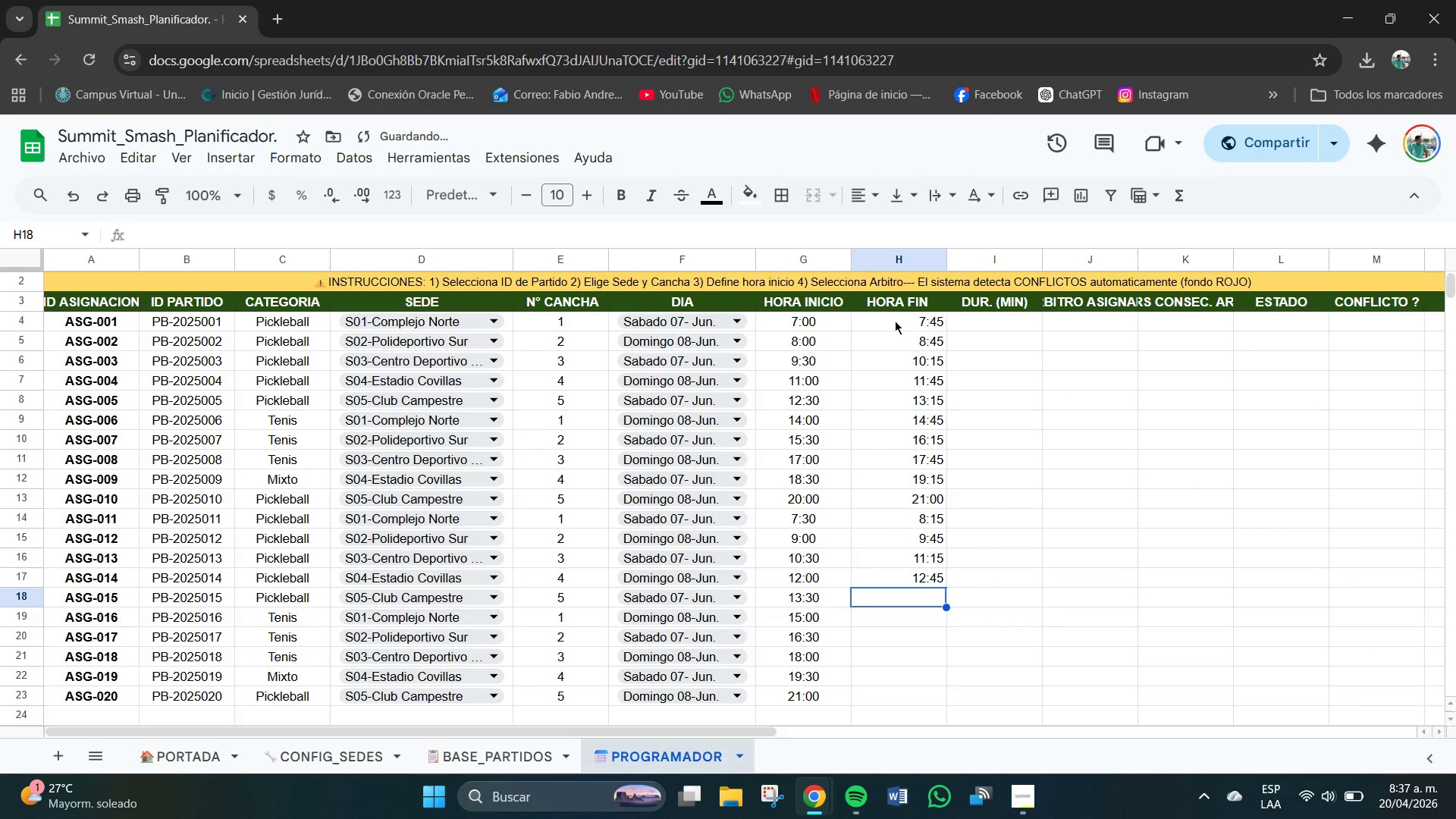 
key(Numpad1)
 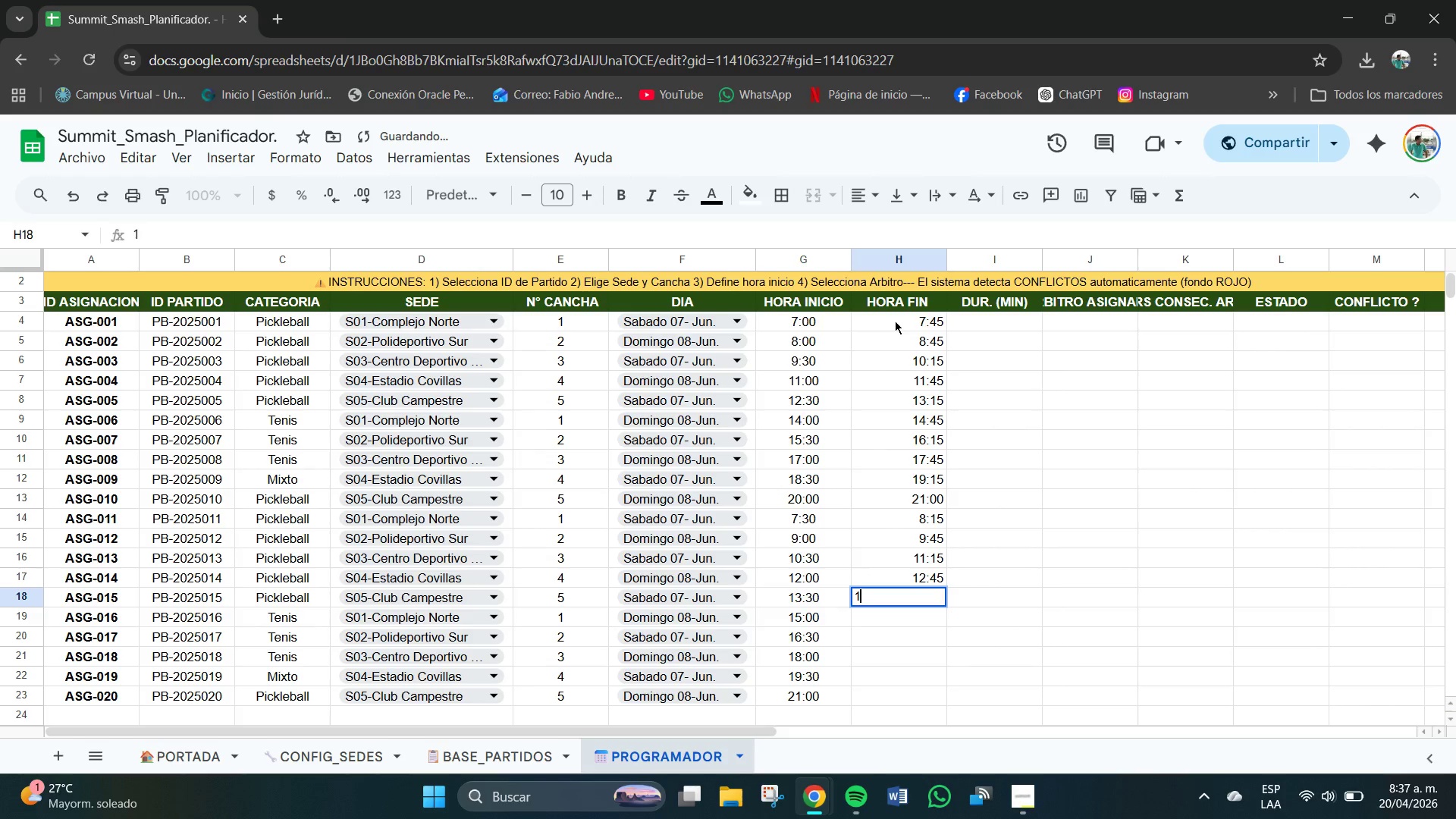 
key(Numpad4)
 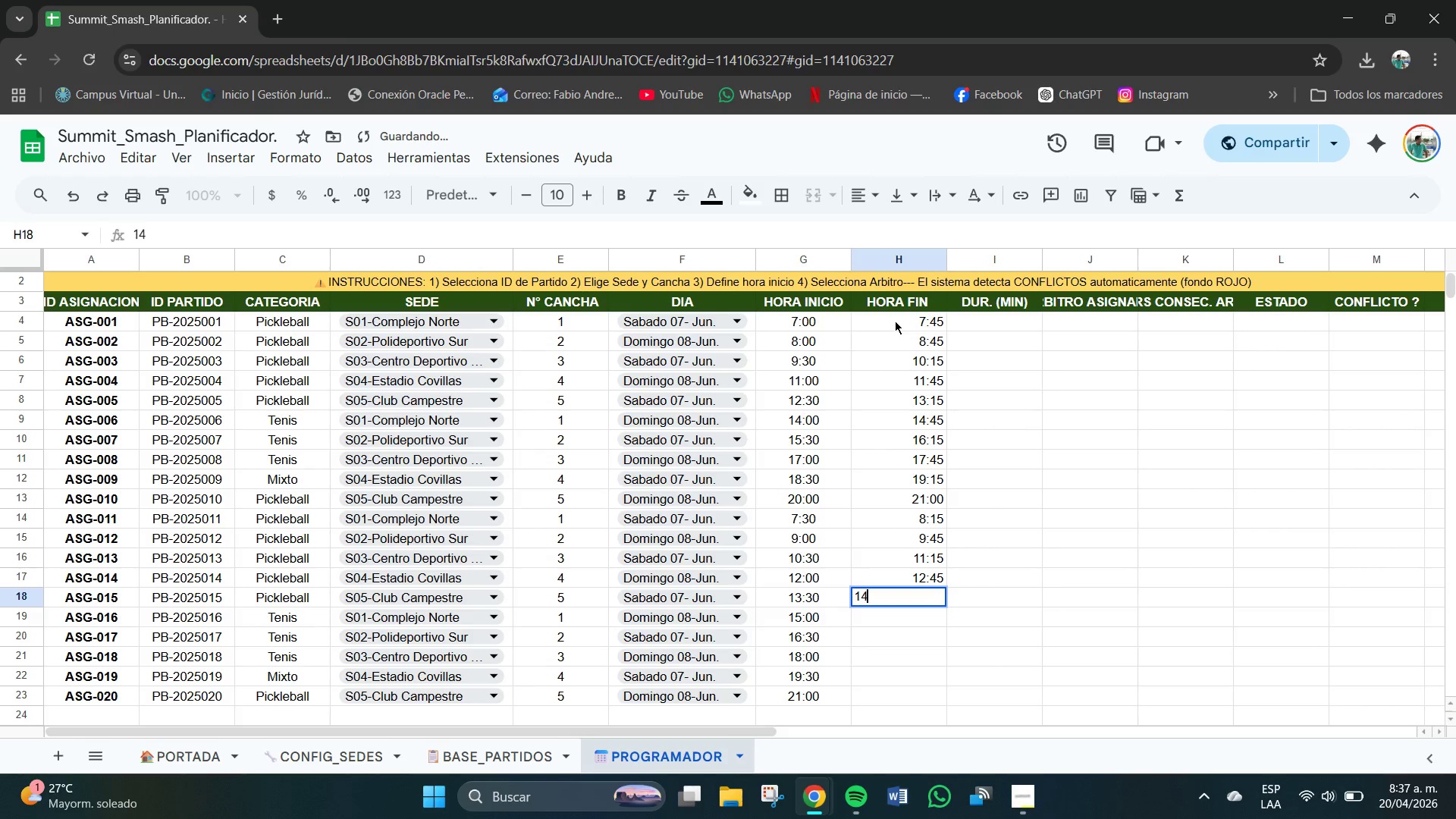 
key(Shift+ShiftRight)
 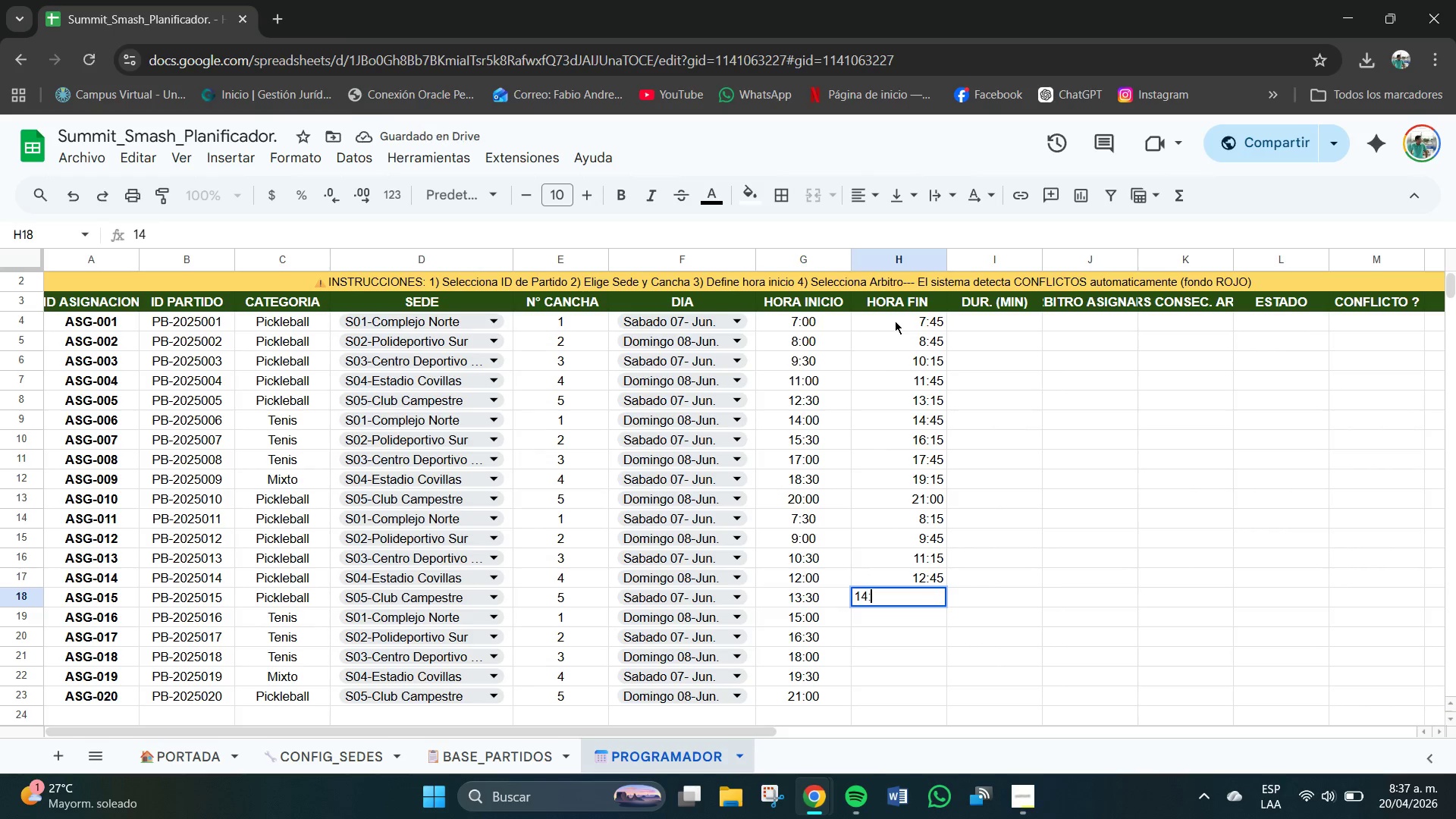 
key(Shift+Period)
 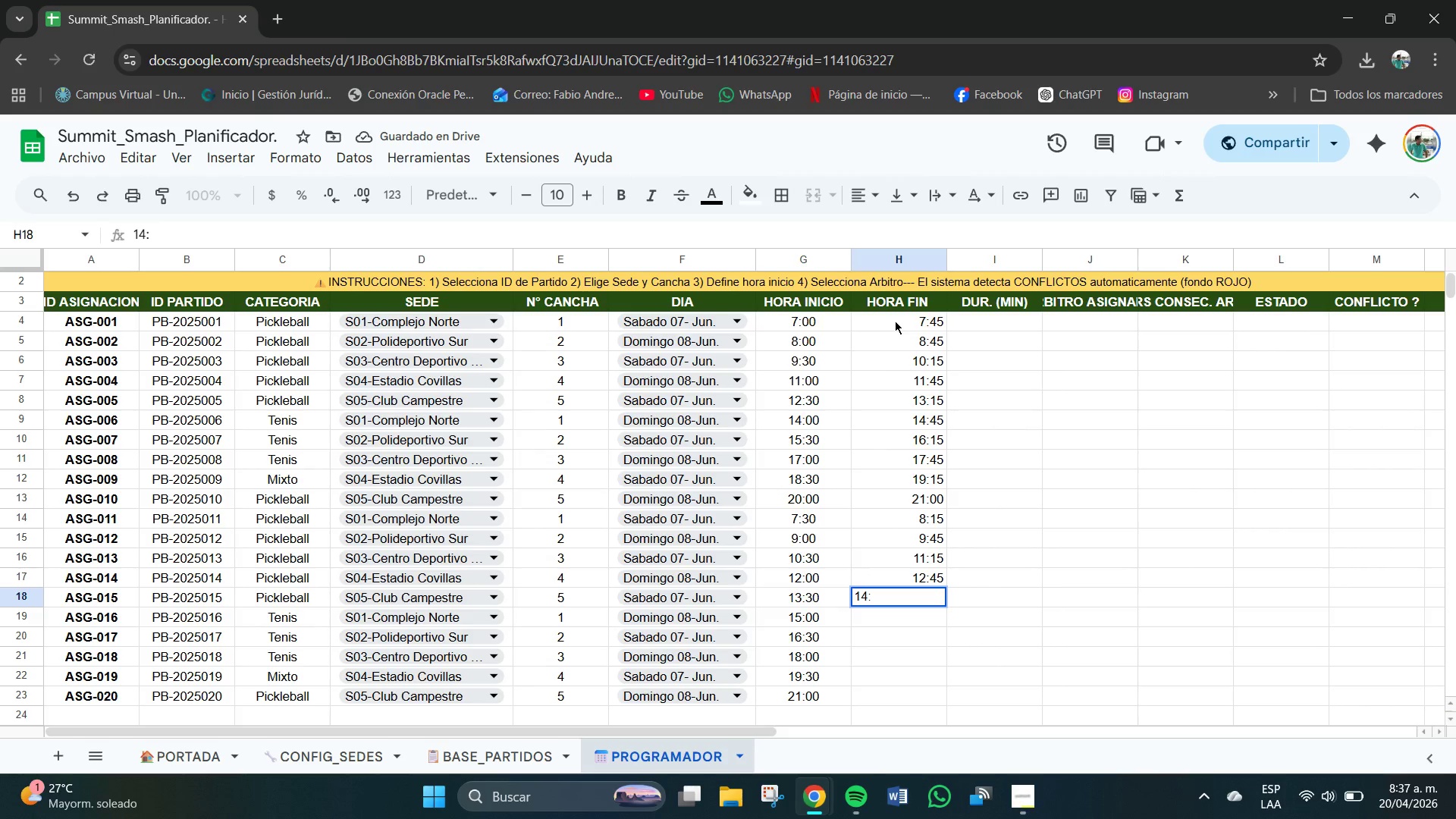 
key(Numpad1)
 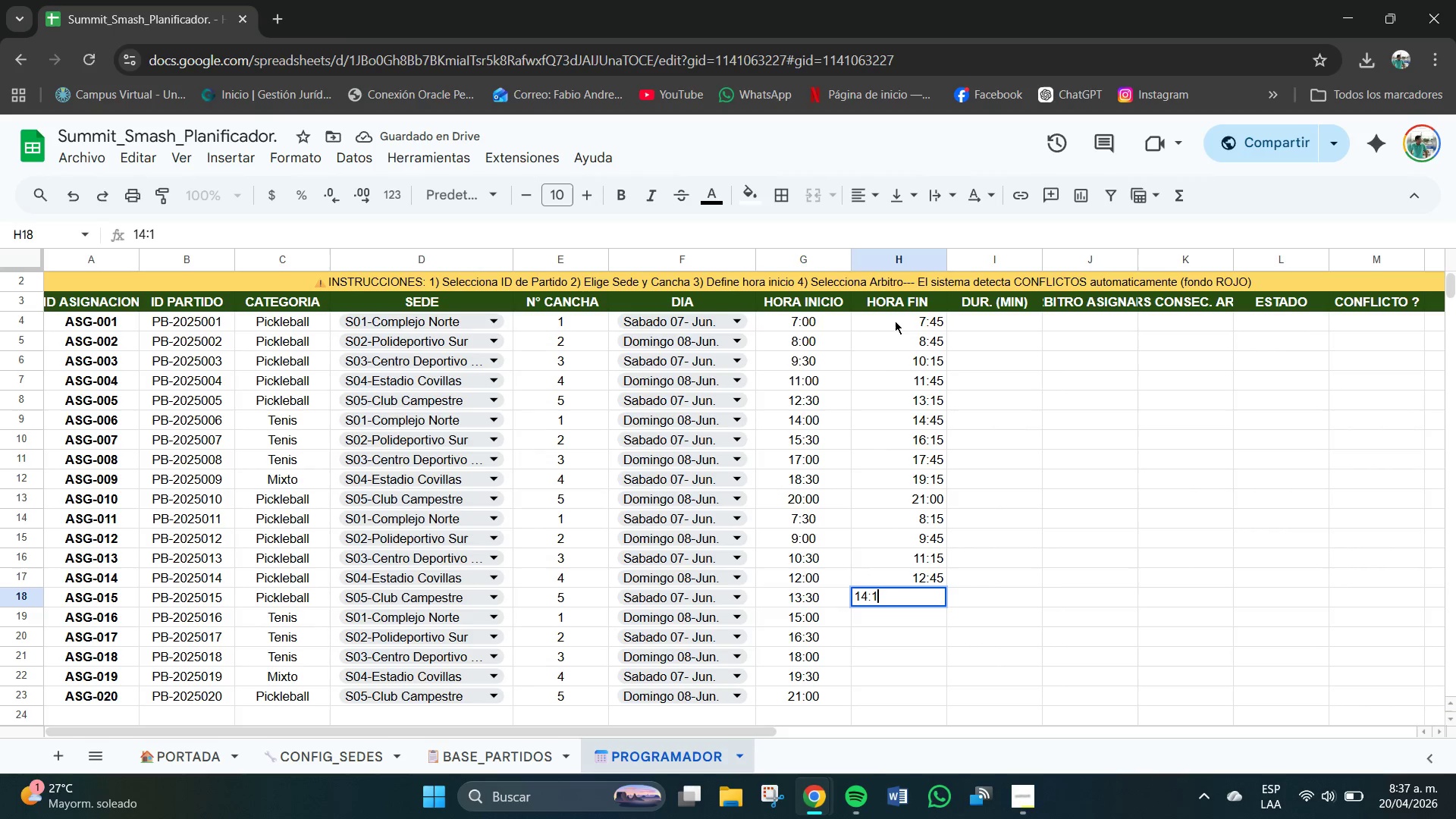 
key(Numpad5)
 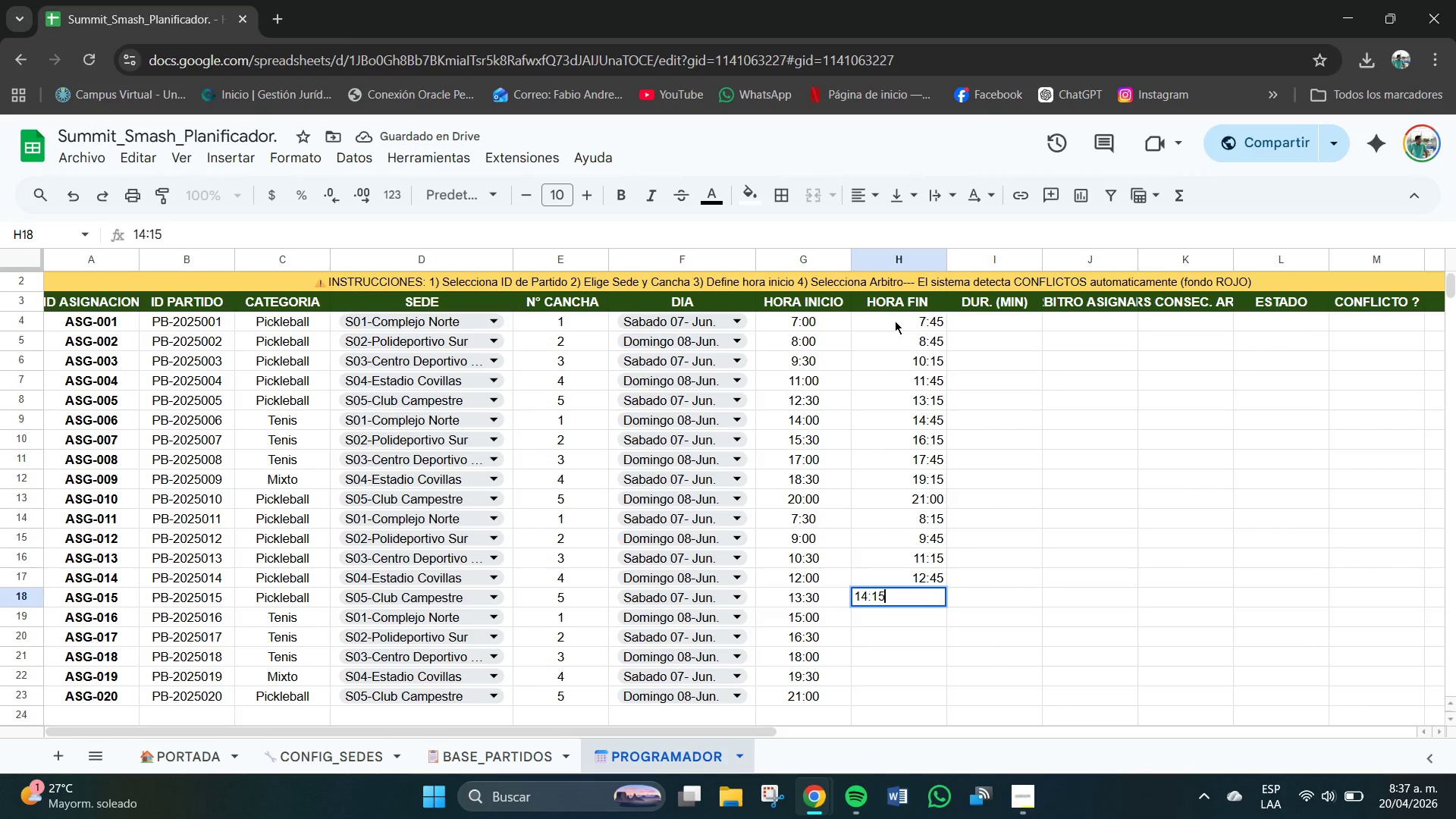 
key(NumpadEnter)
 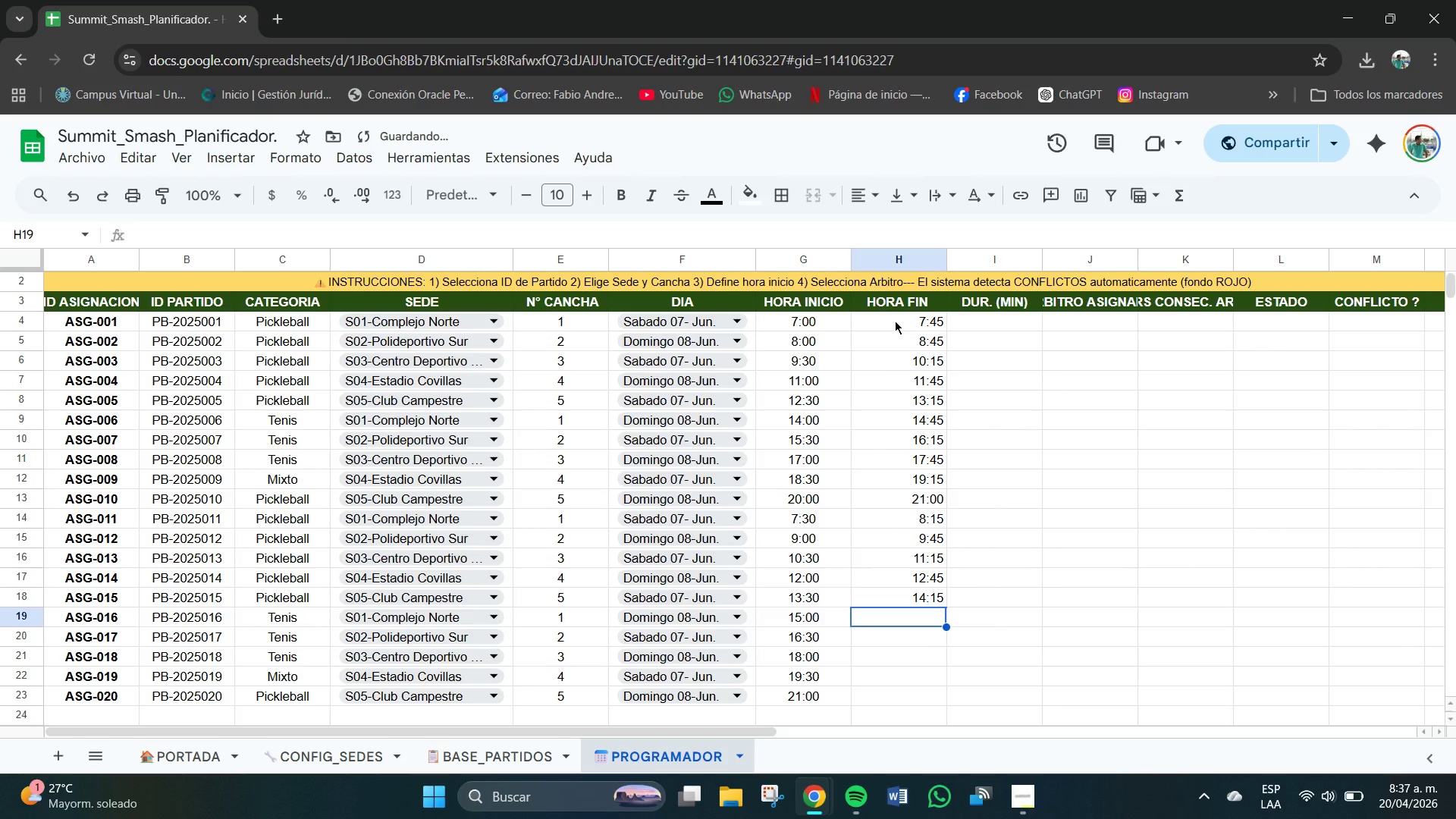 
key(Numpad1)
 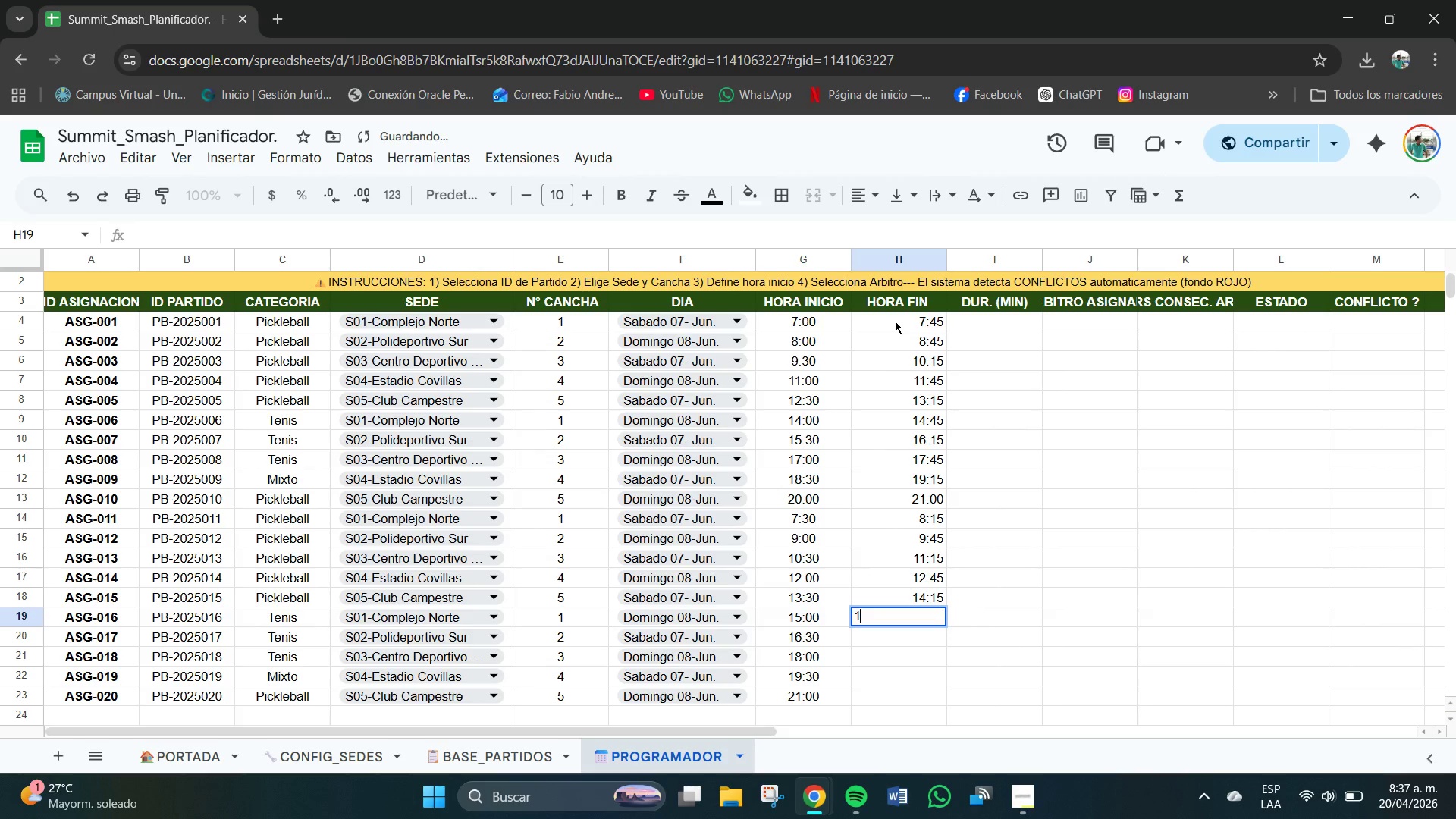 
key(Numpad5)
 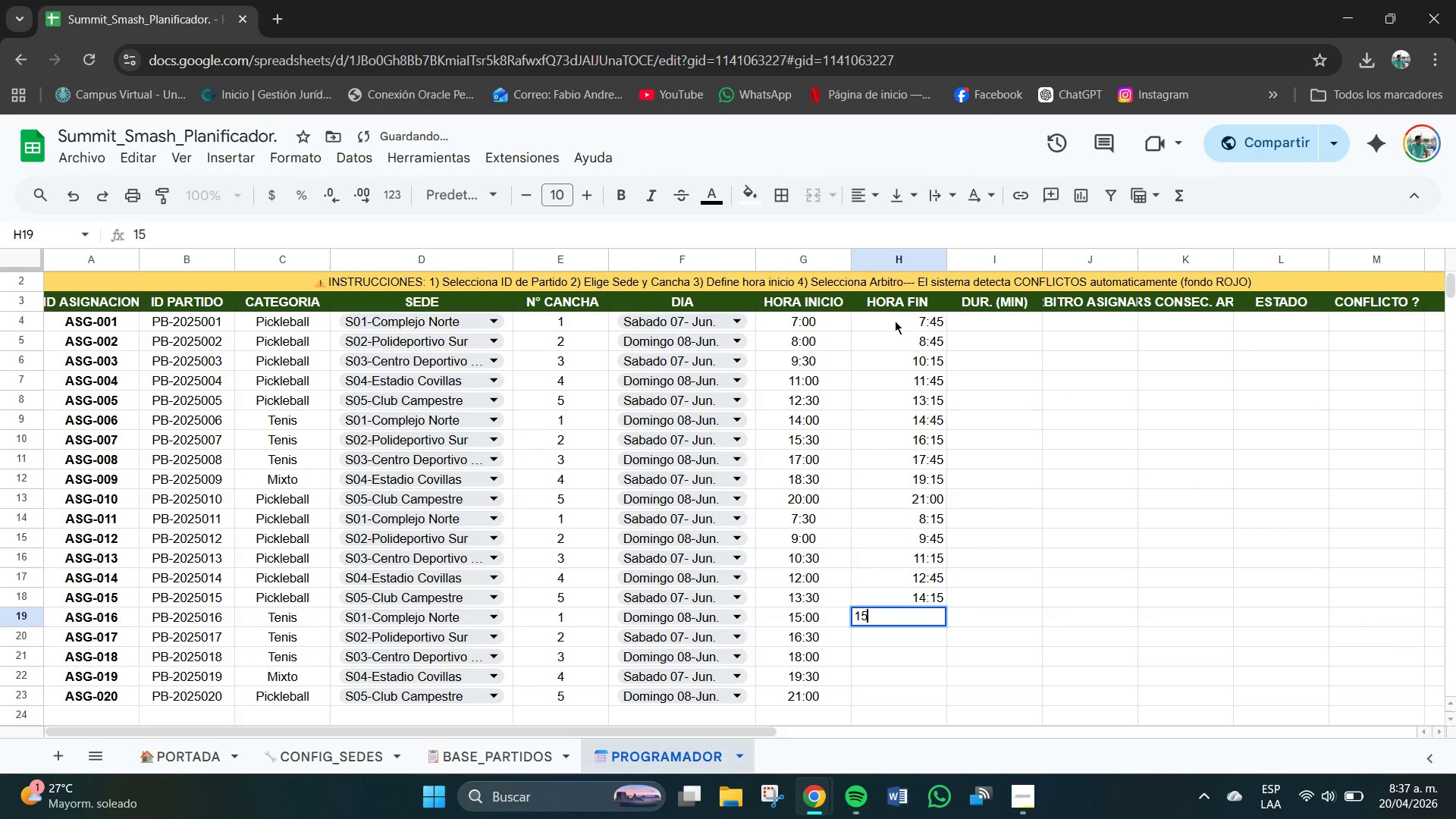 
key(Shift+ShiftRight)
 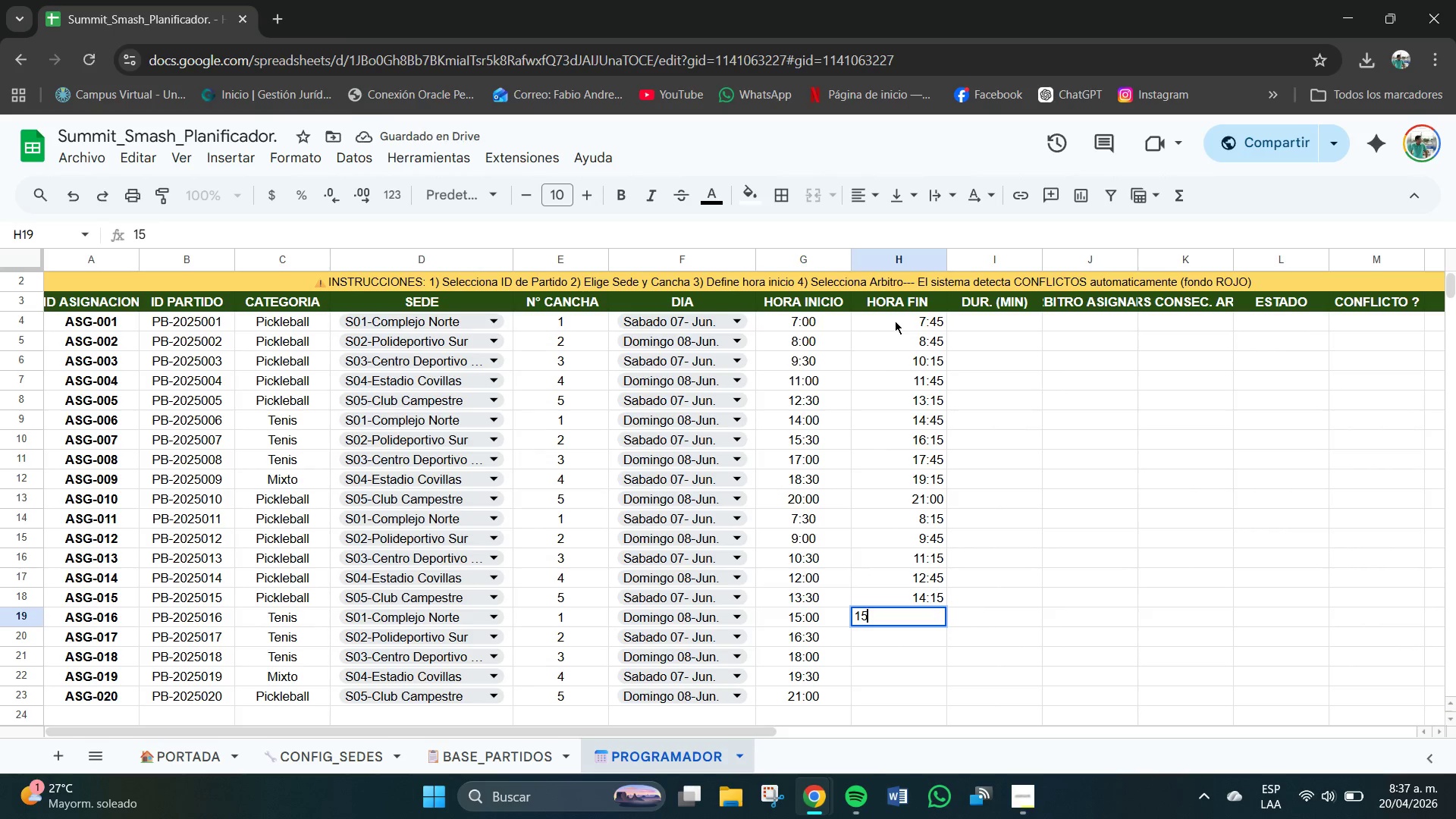 
key(Shift+Period)
 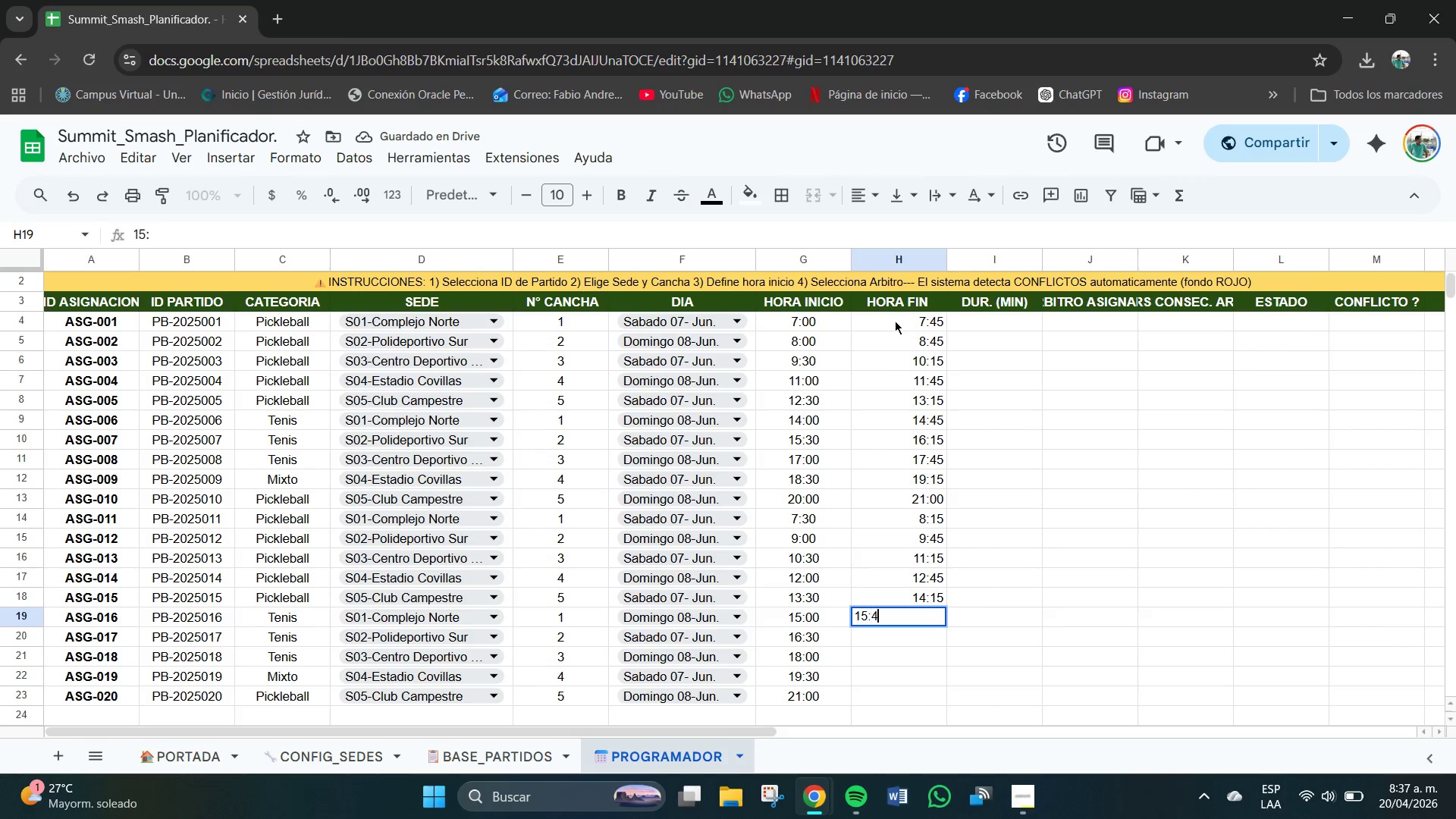 
key(Numpad4)
 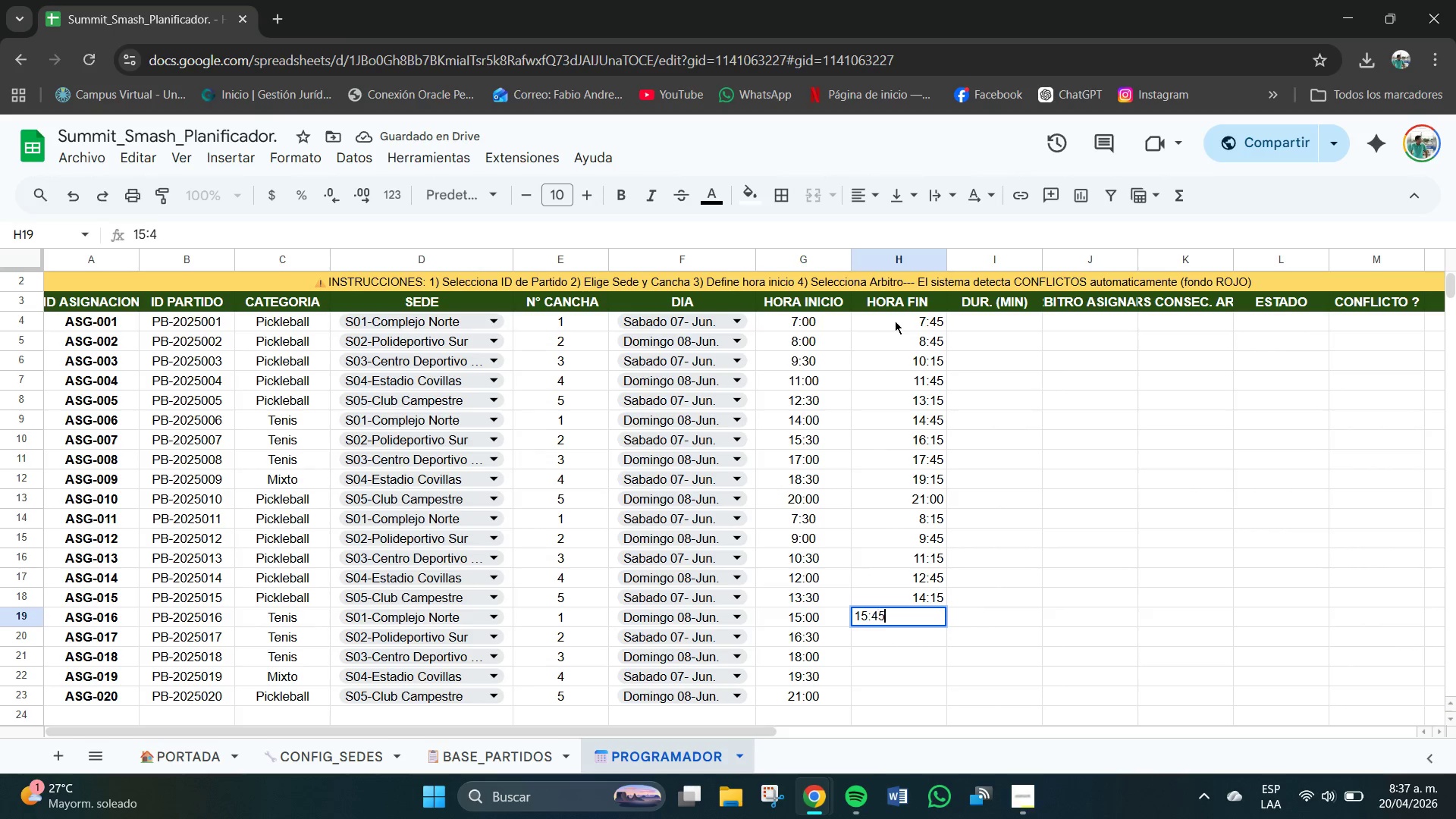 
key(Numpad5)
 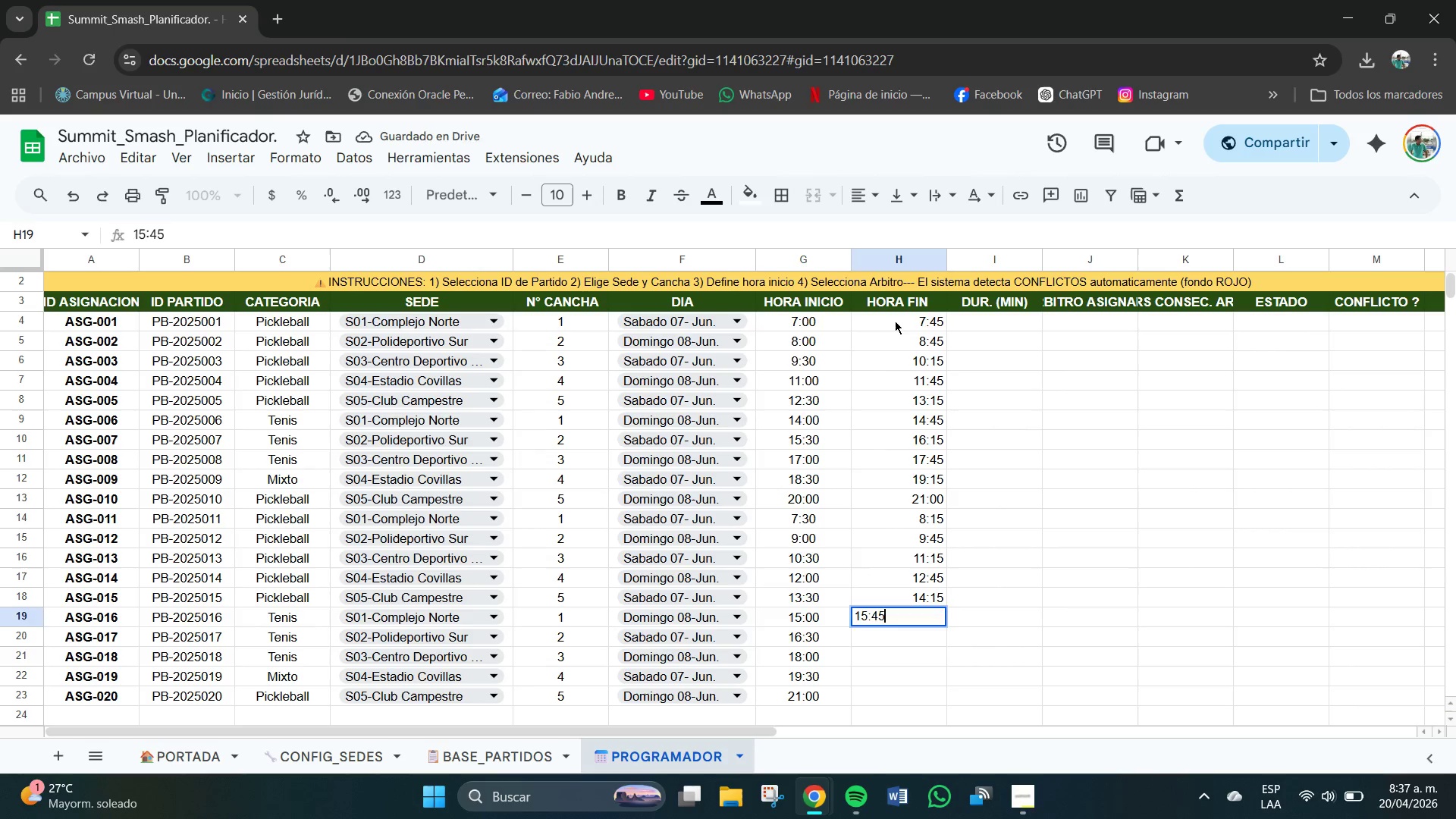 
key(NumpadEnter)
 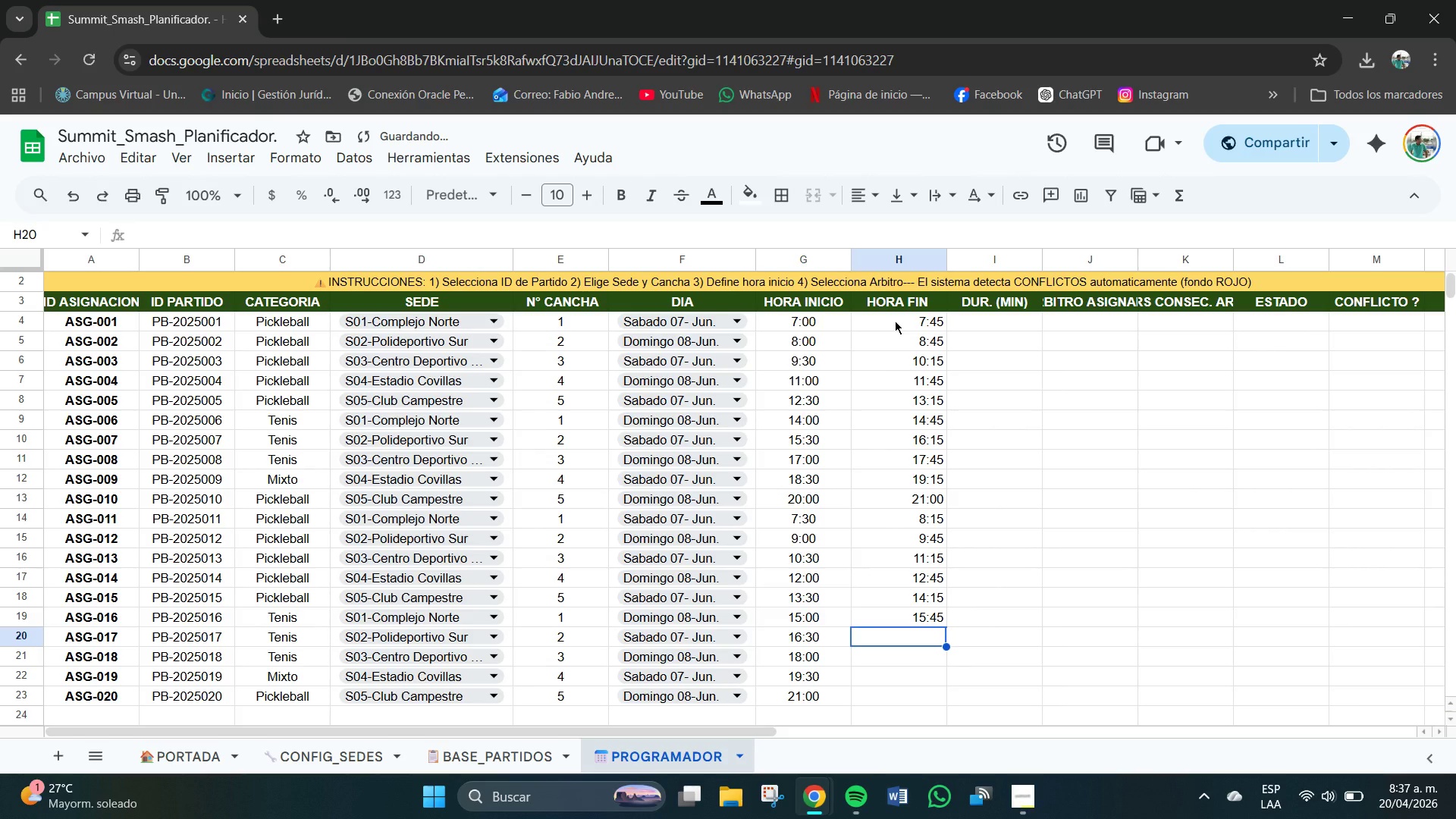 
key(Numpad1)
 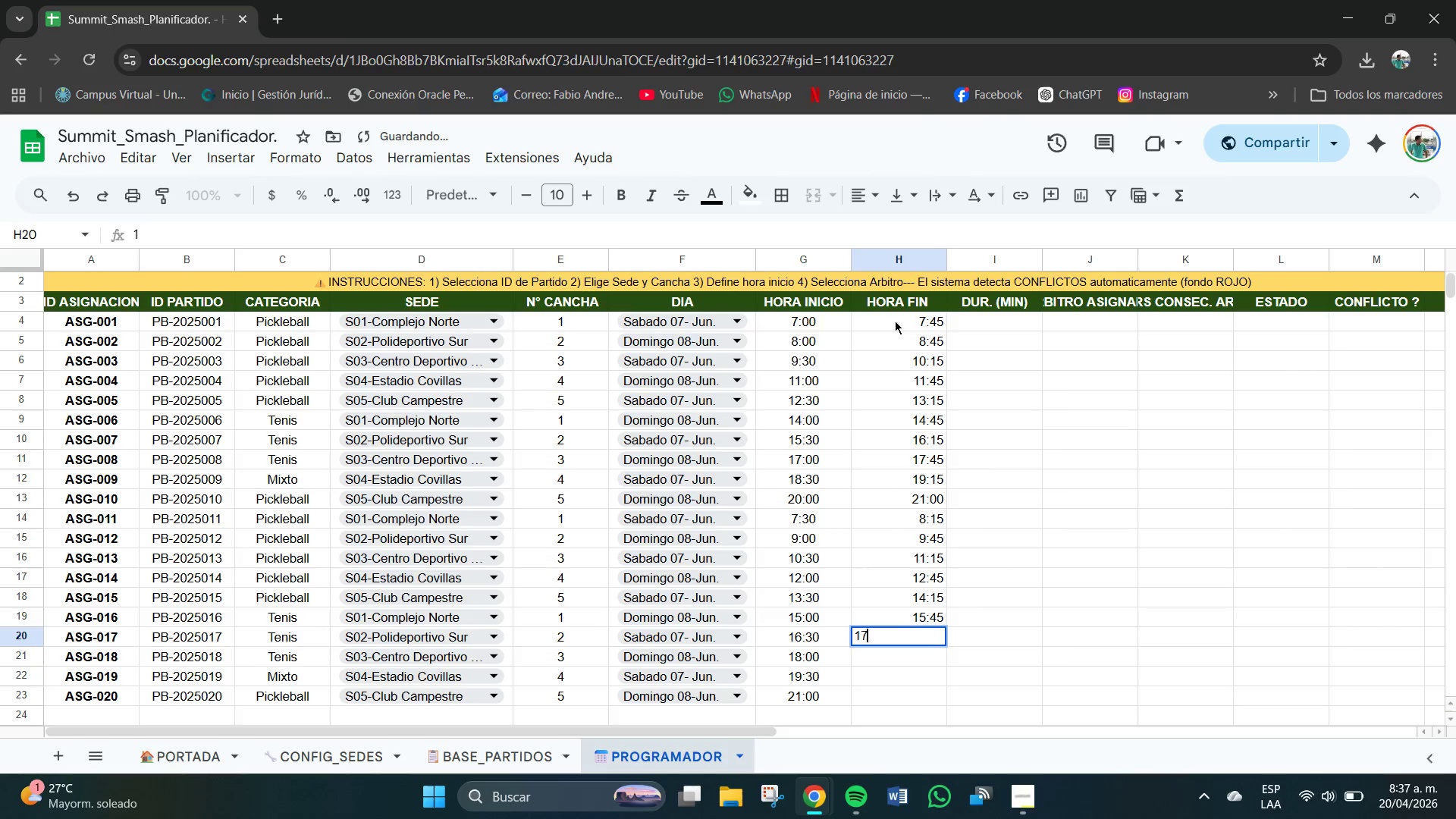 
key(Numpad7)
 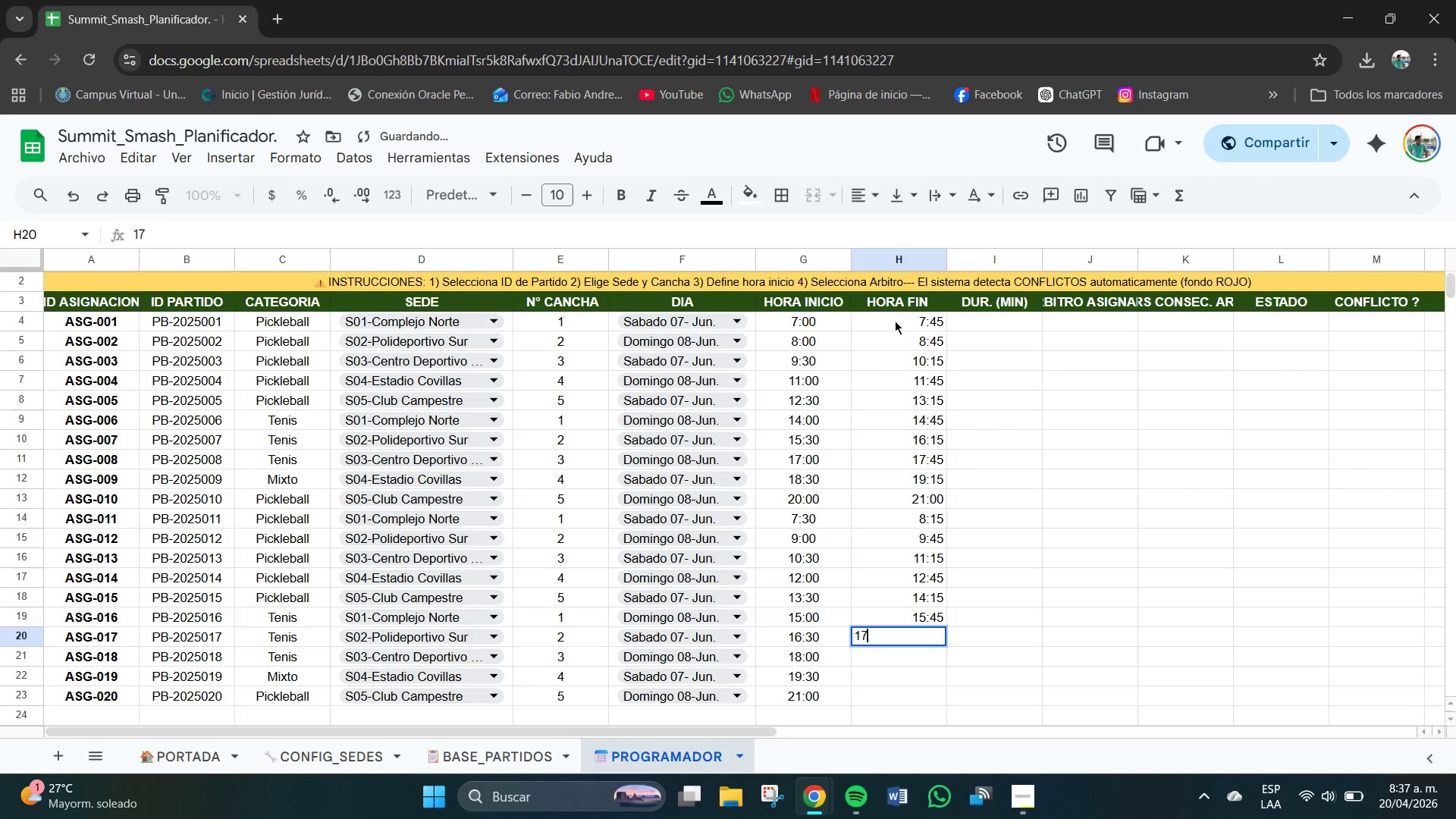 
key(Shift+ShiftRight)
 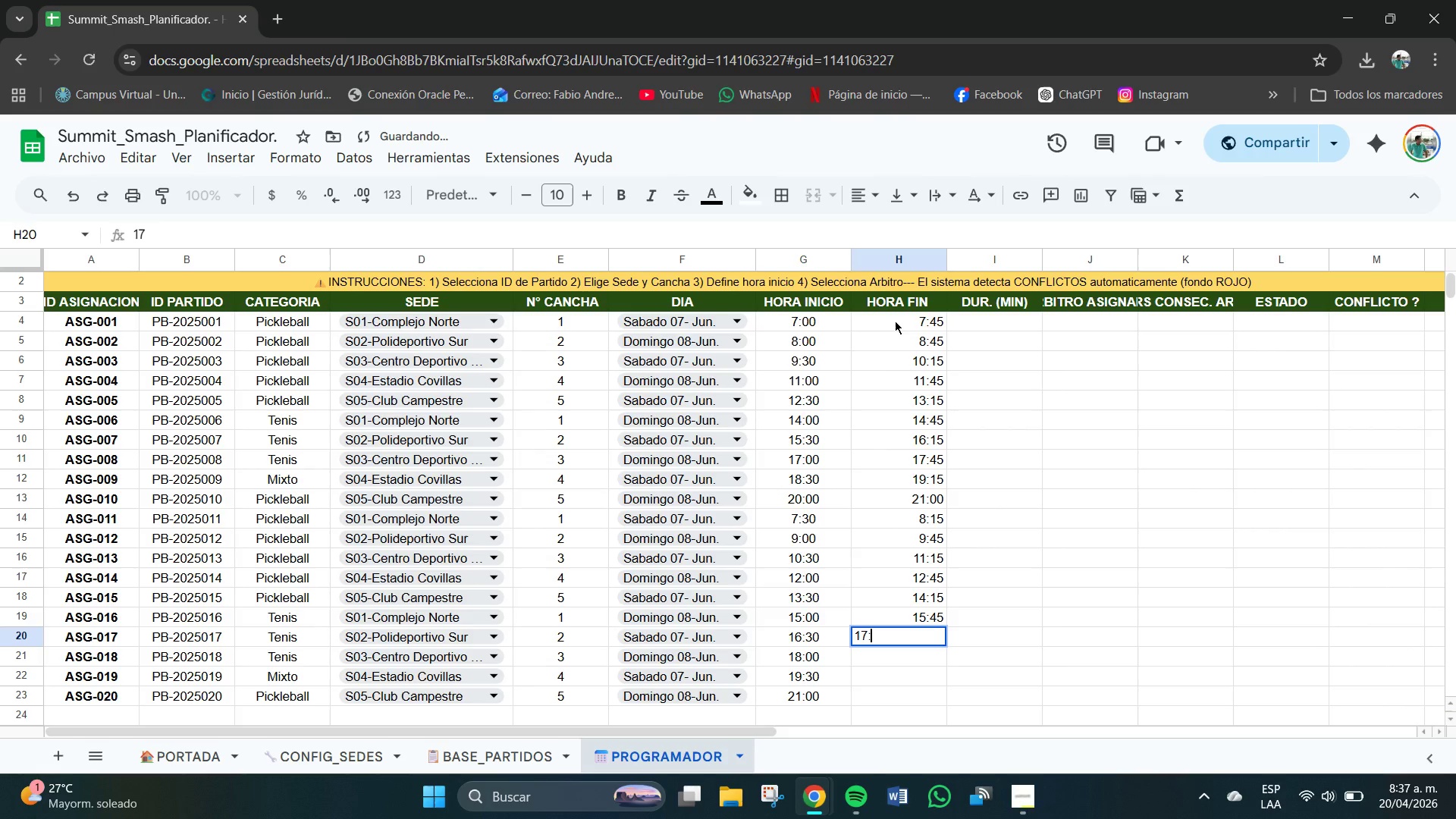 
key(Shift+Period)
 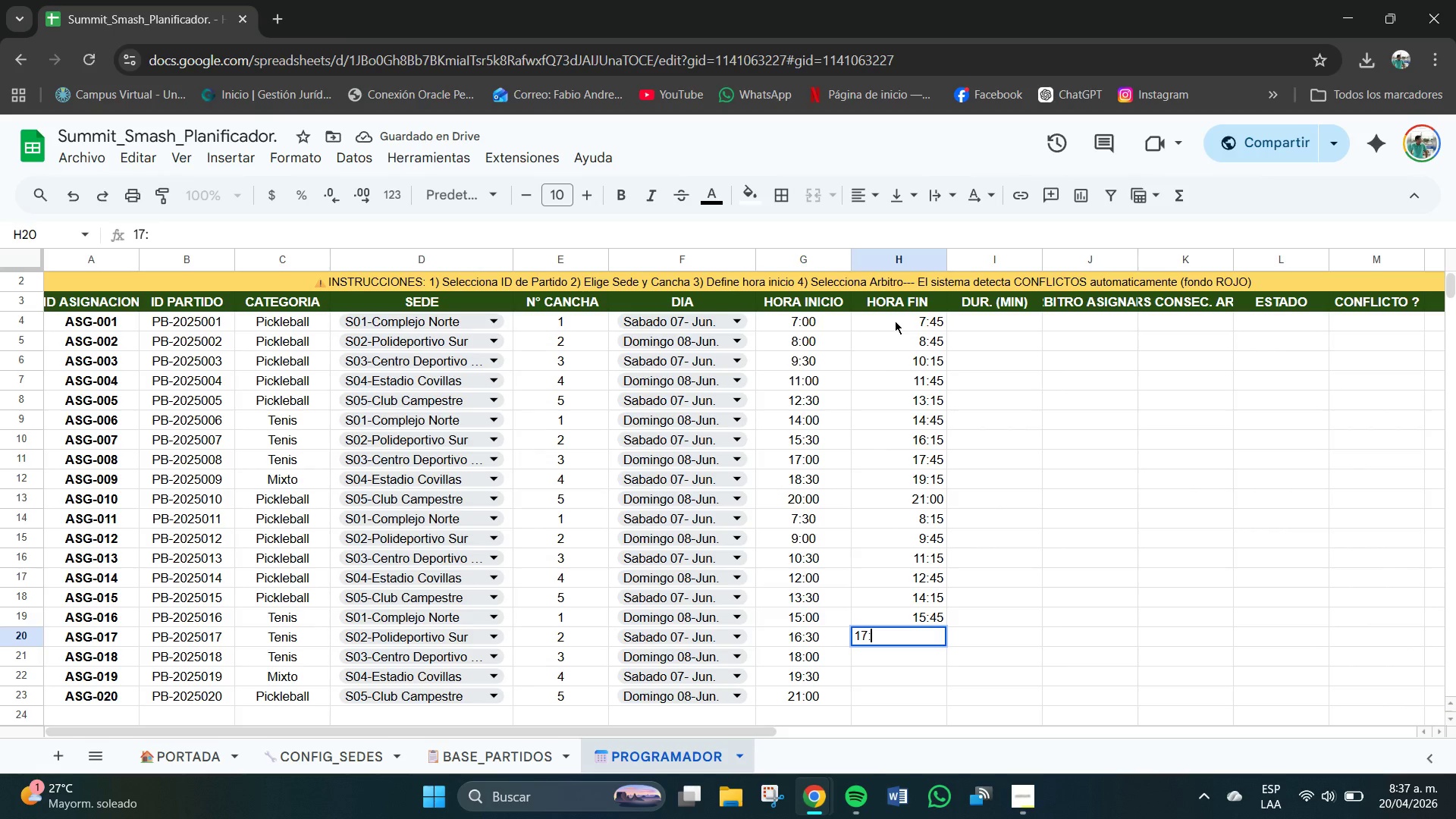 
key(Numpad1)
 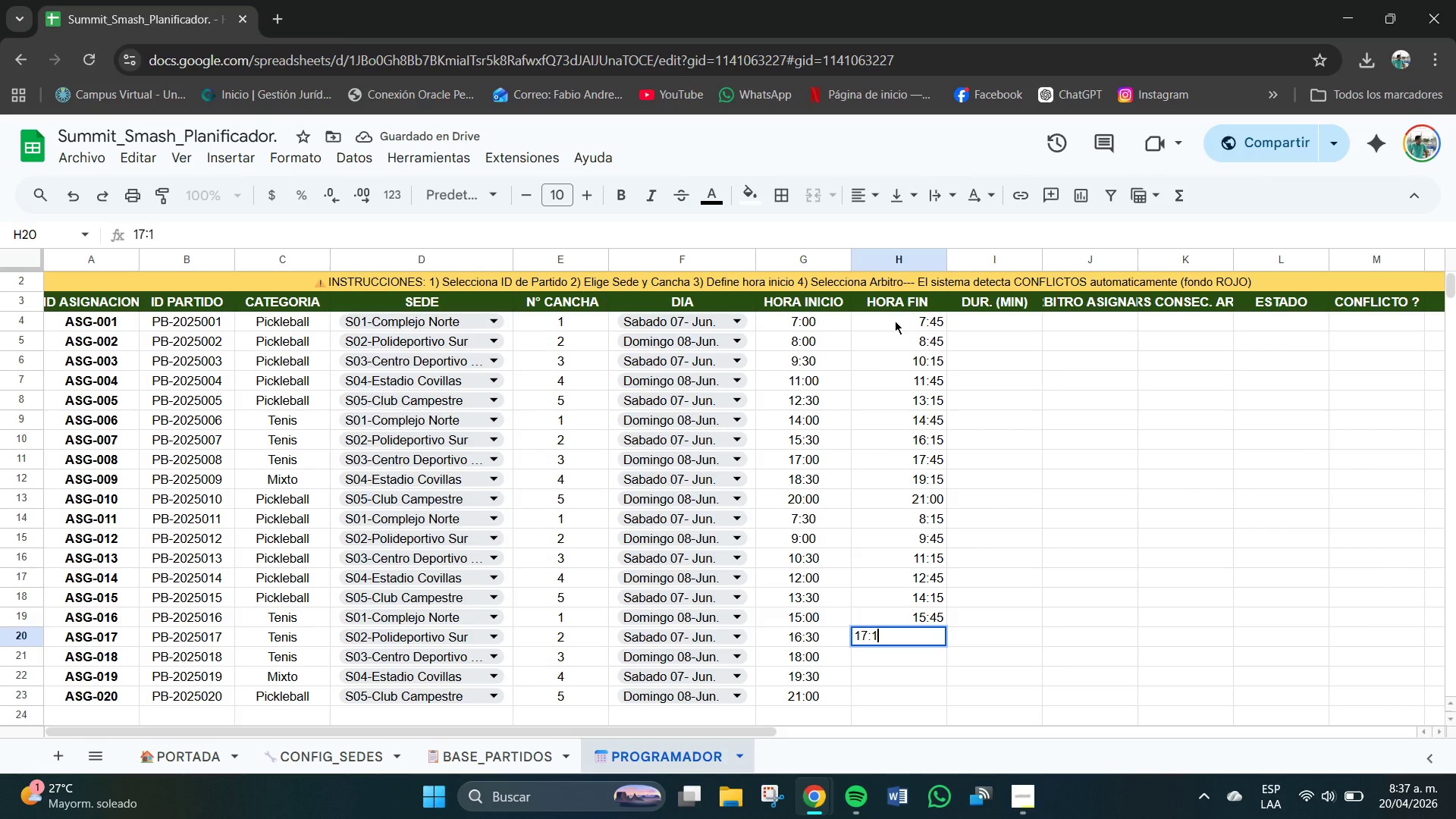 
key(Numpad5)
 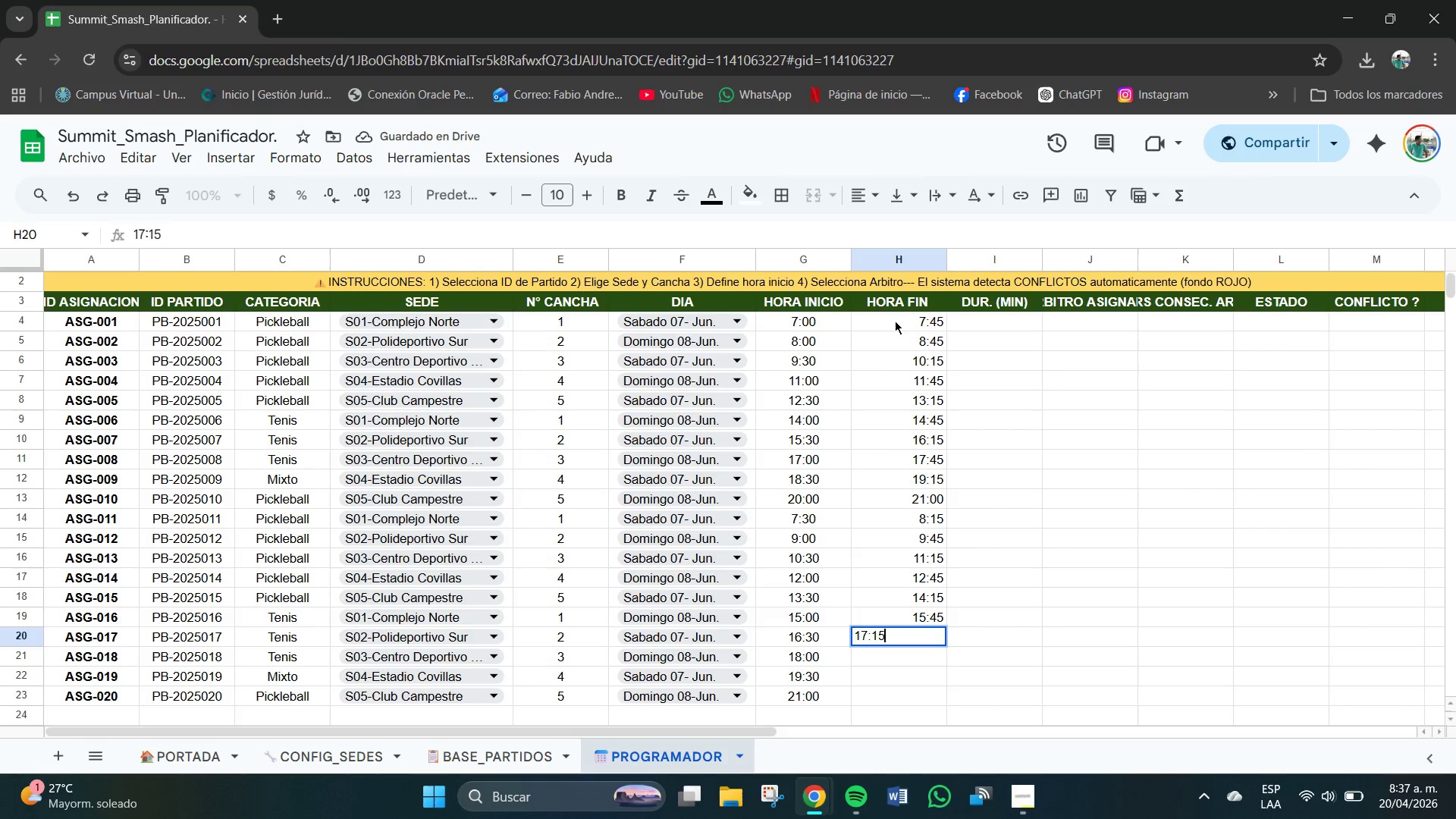 
key(NumpadEnter)
 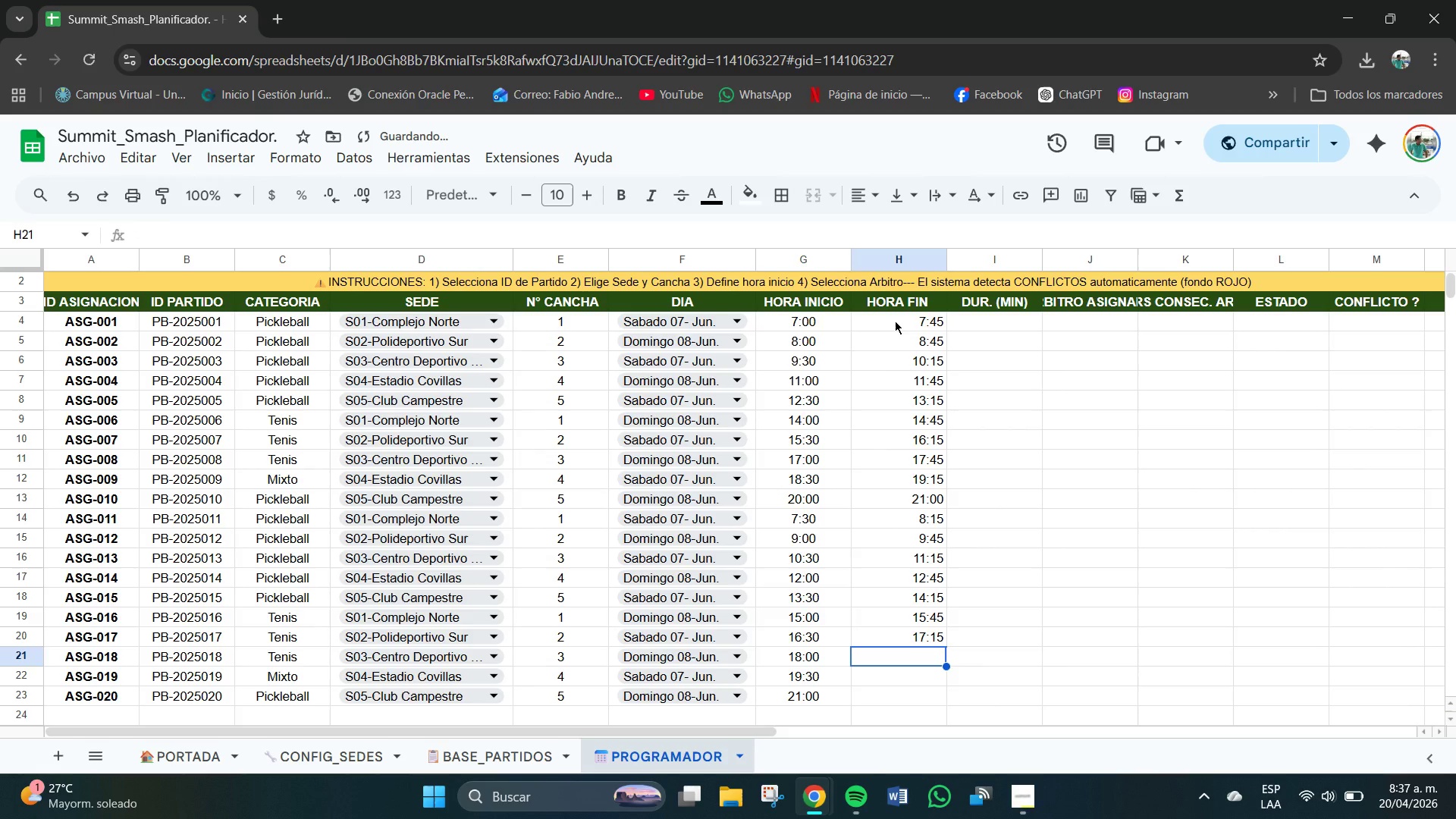 
key(Numpad1)
 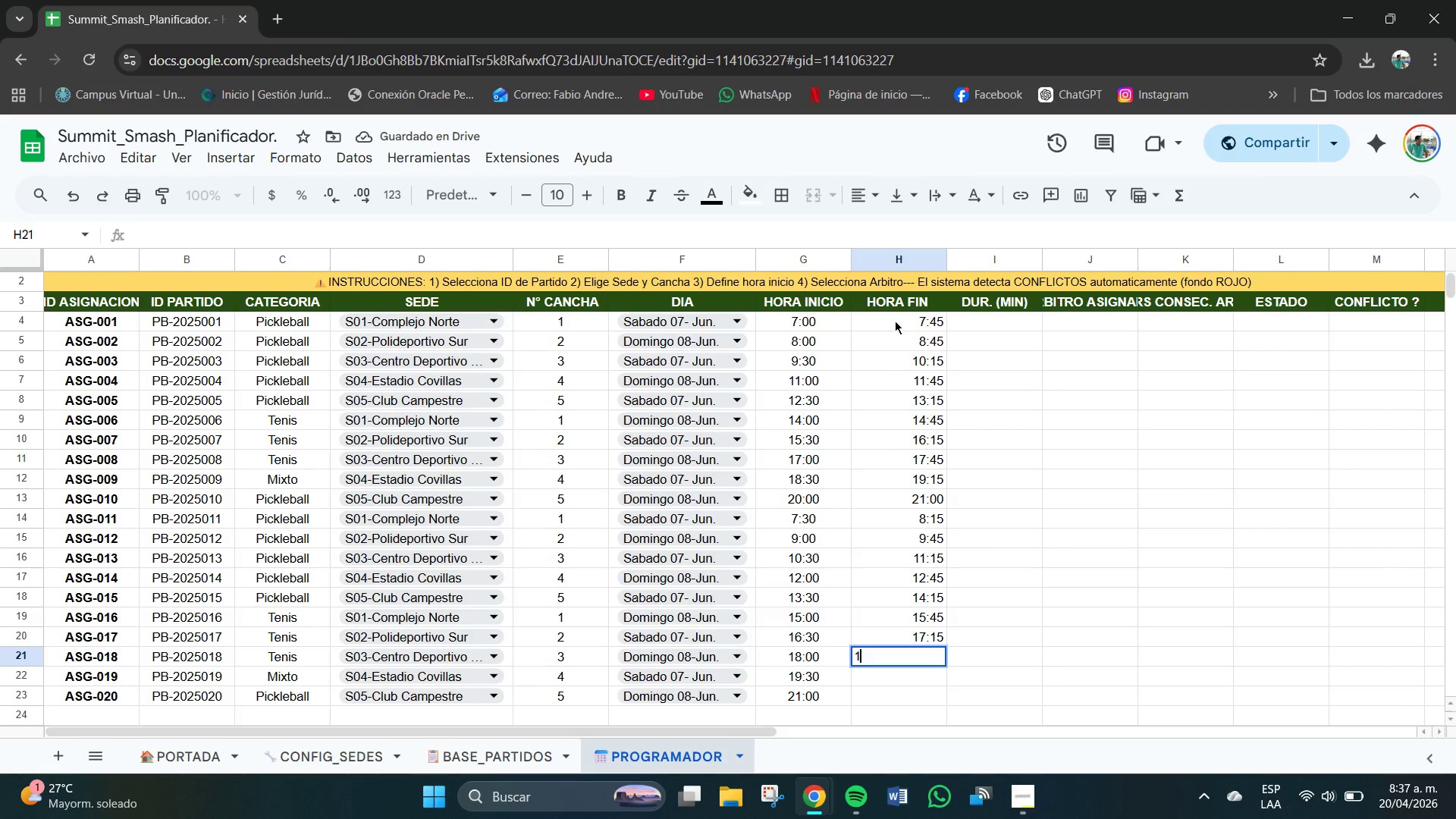 
key(Numpad8)
 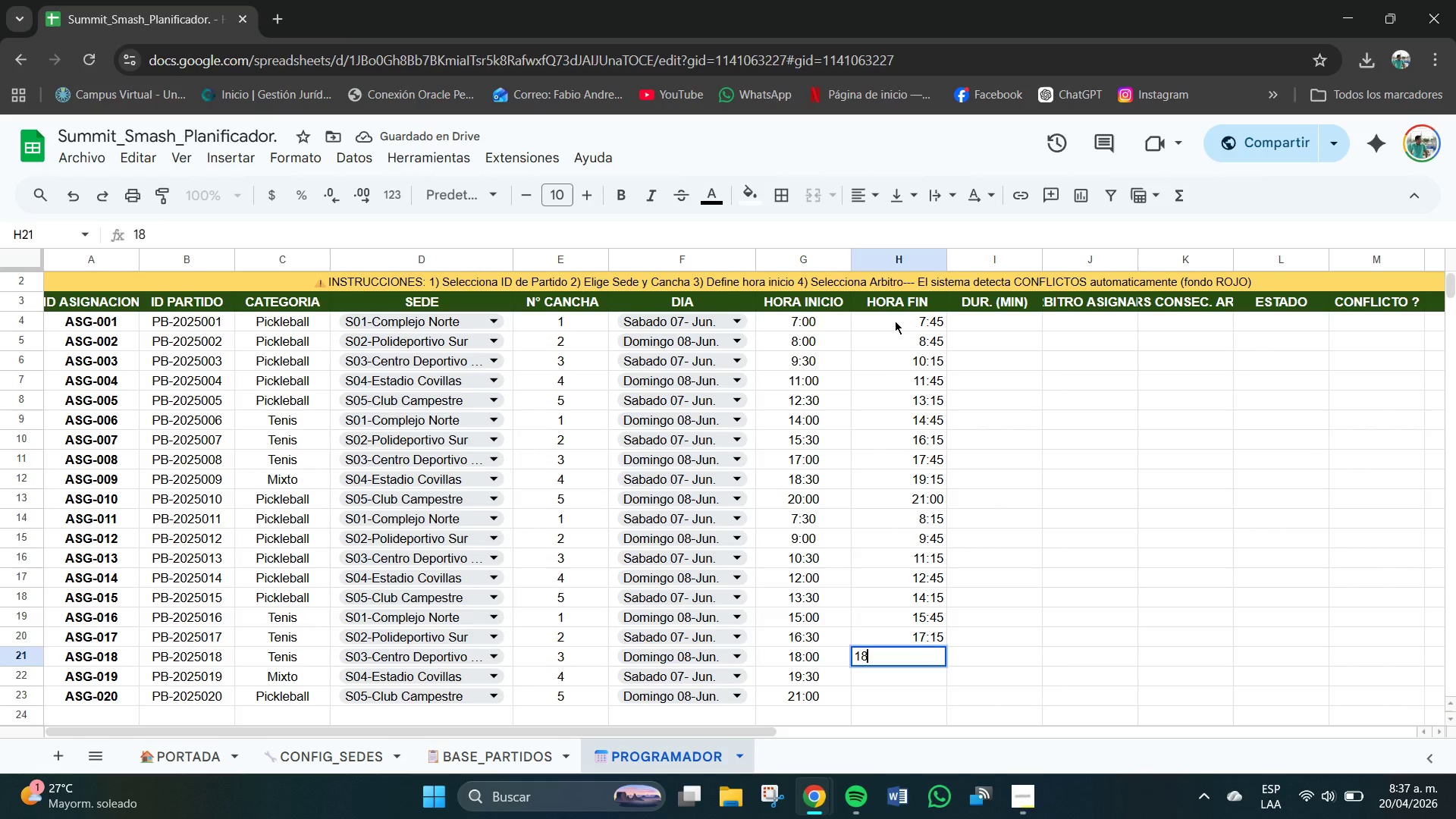 
key(Shift+Period)
 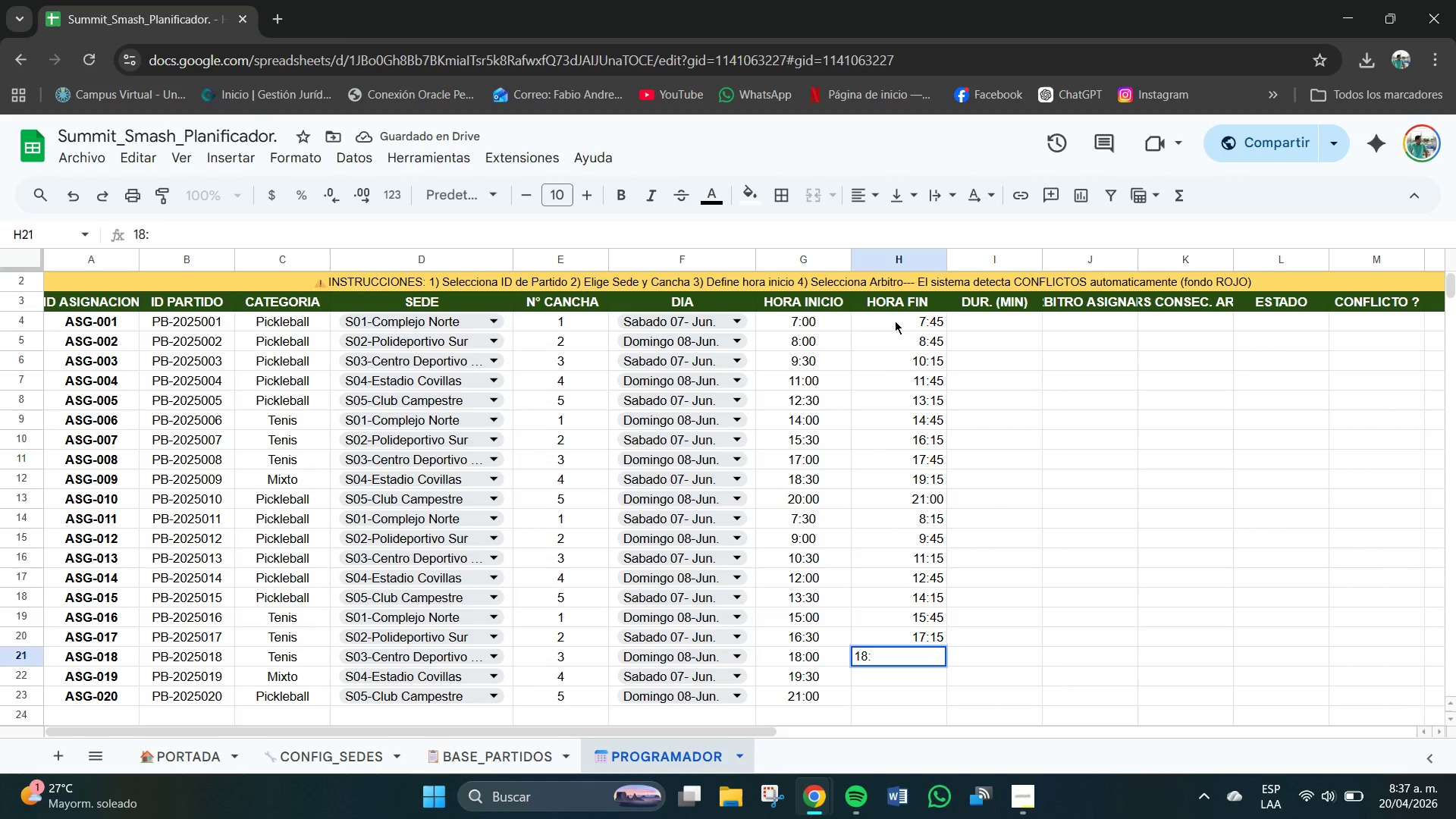 
key(Numpad4)
 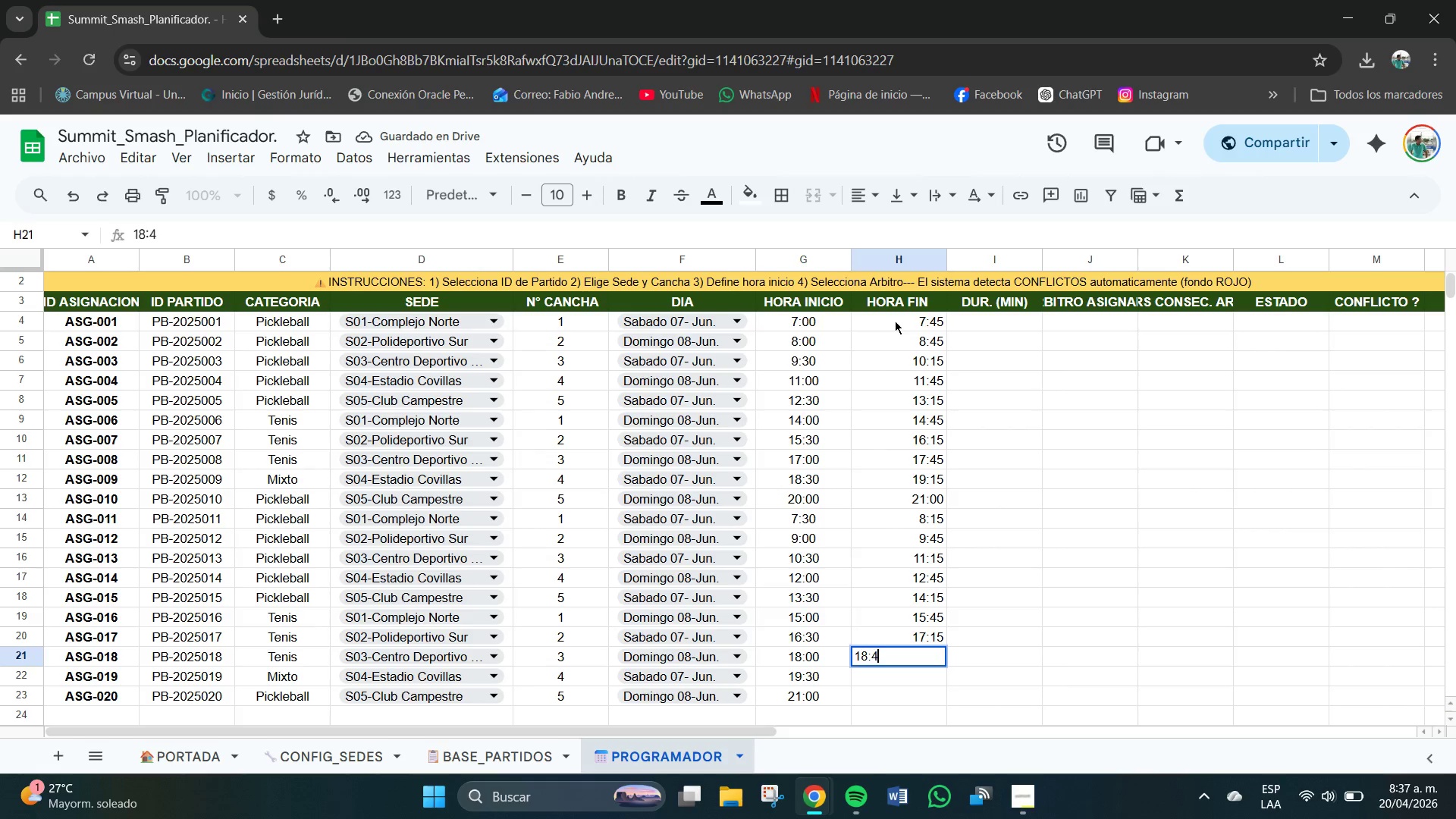 
key(Numpad5)
 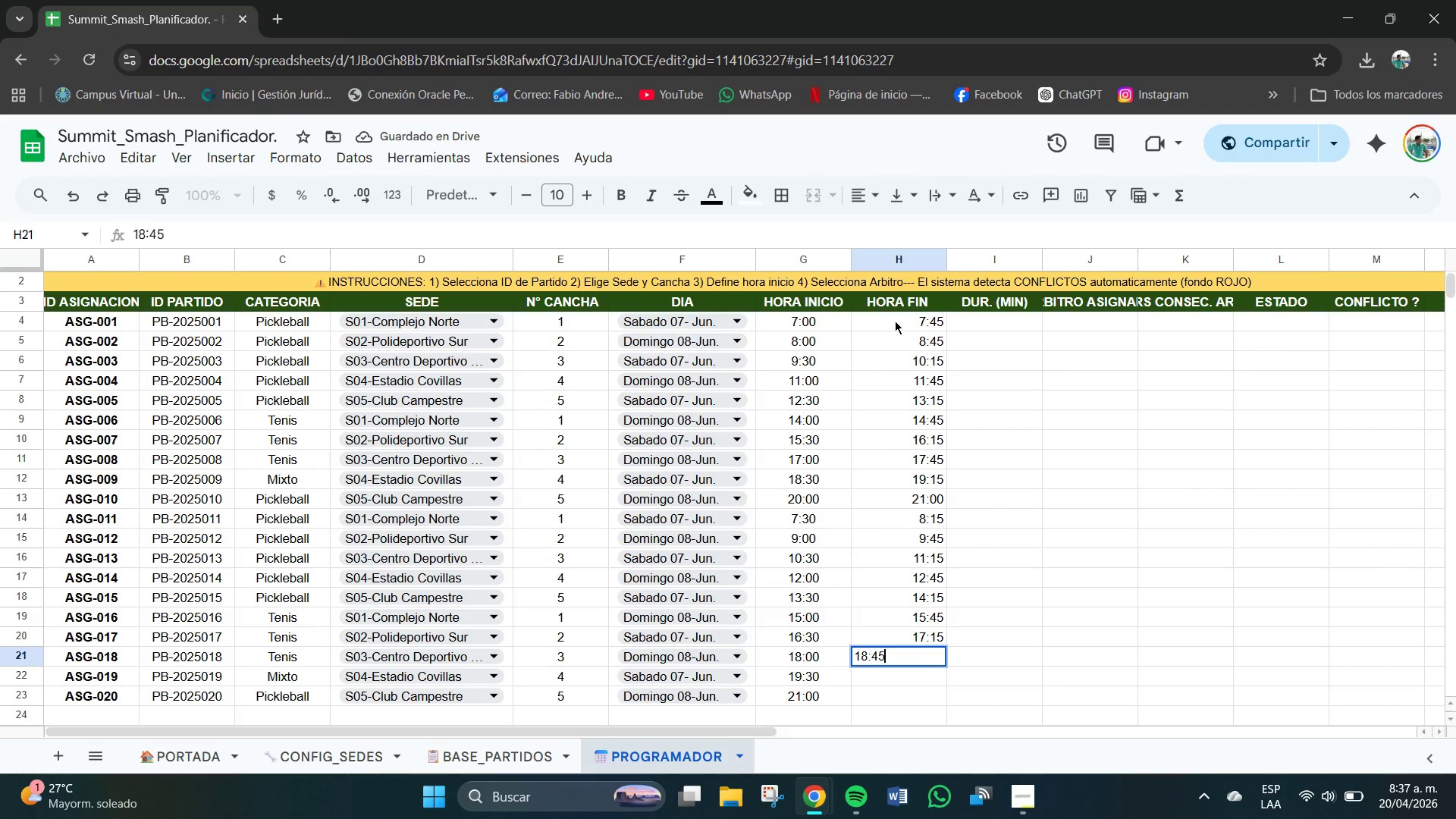 
key(NumpadEnter)
 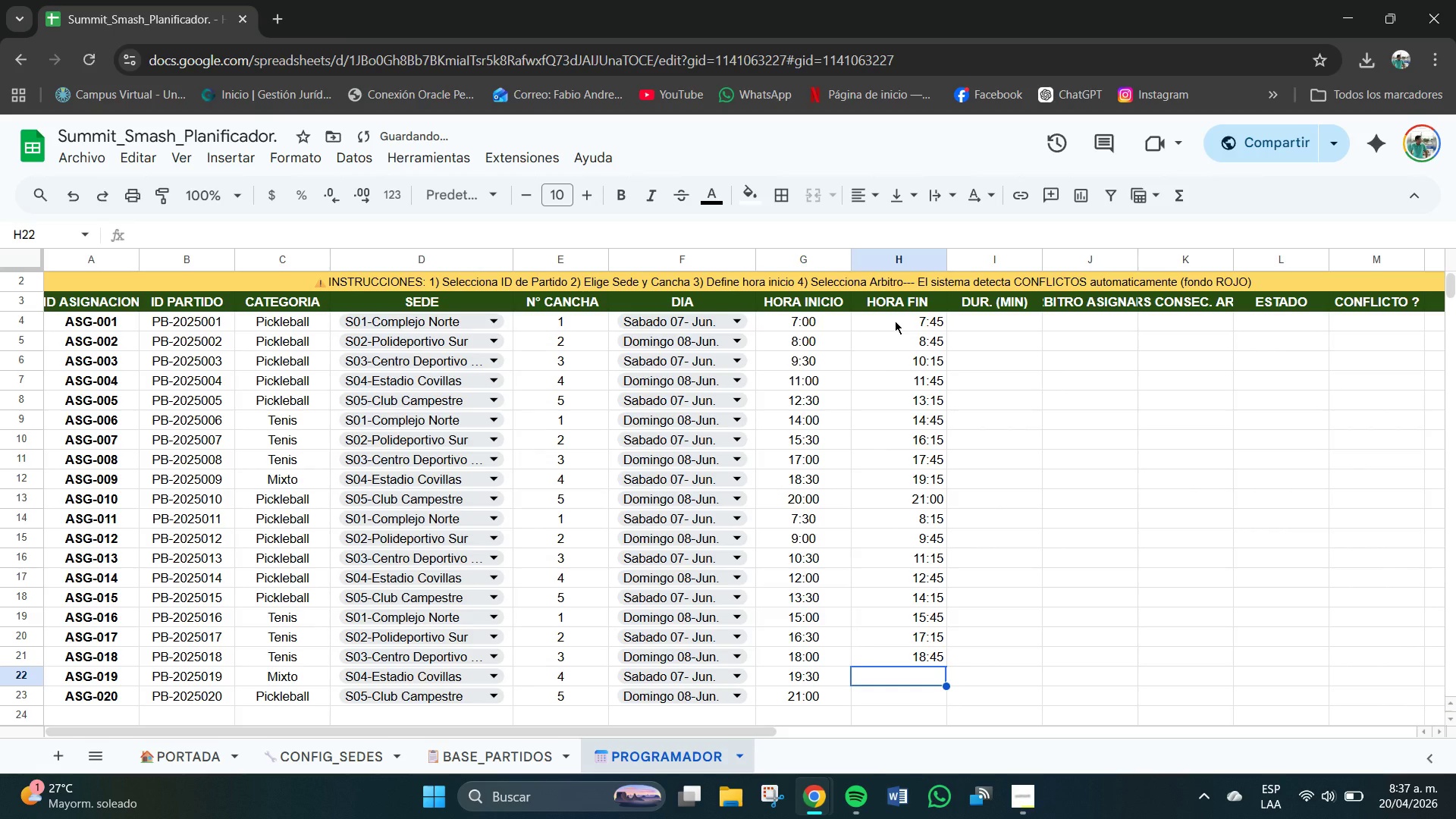 
key(Numpad2)
 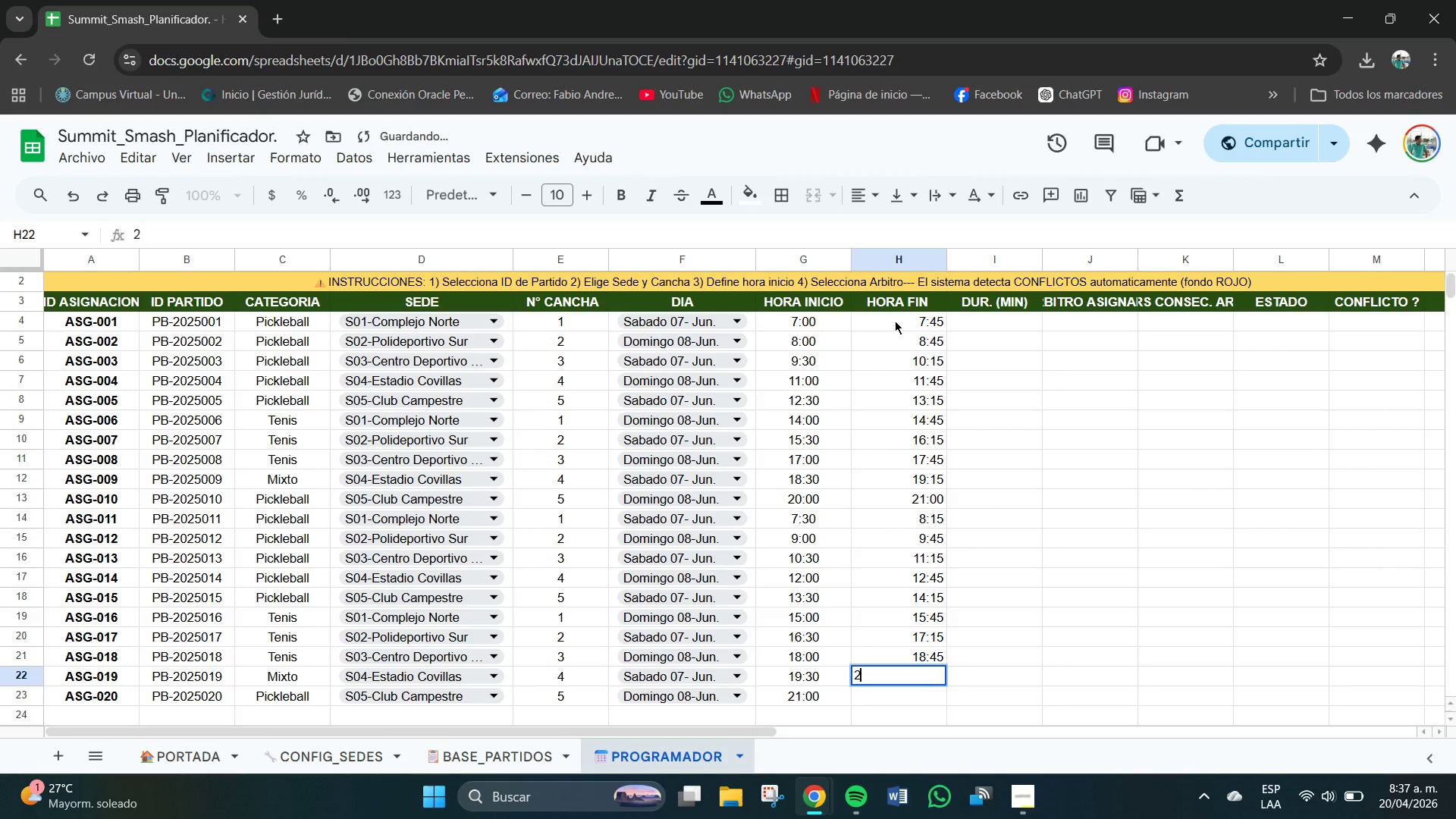 
key(Numpad0)
 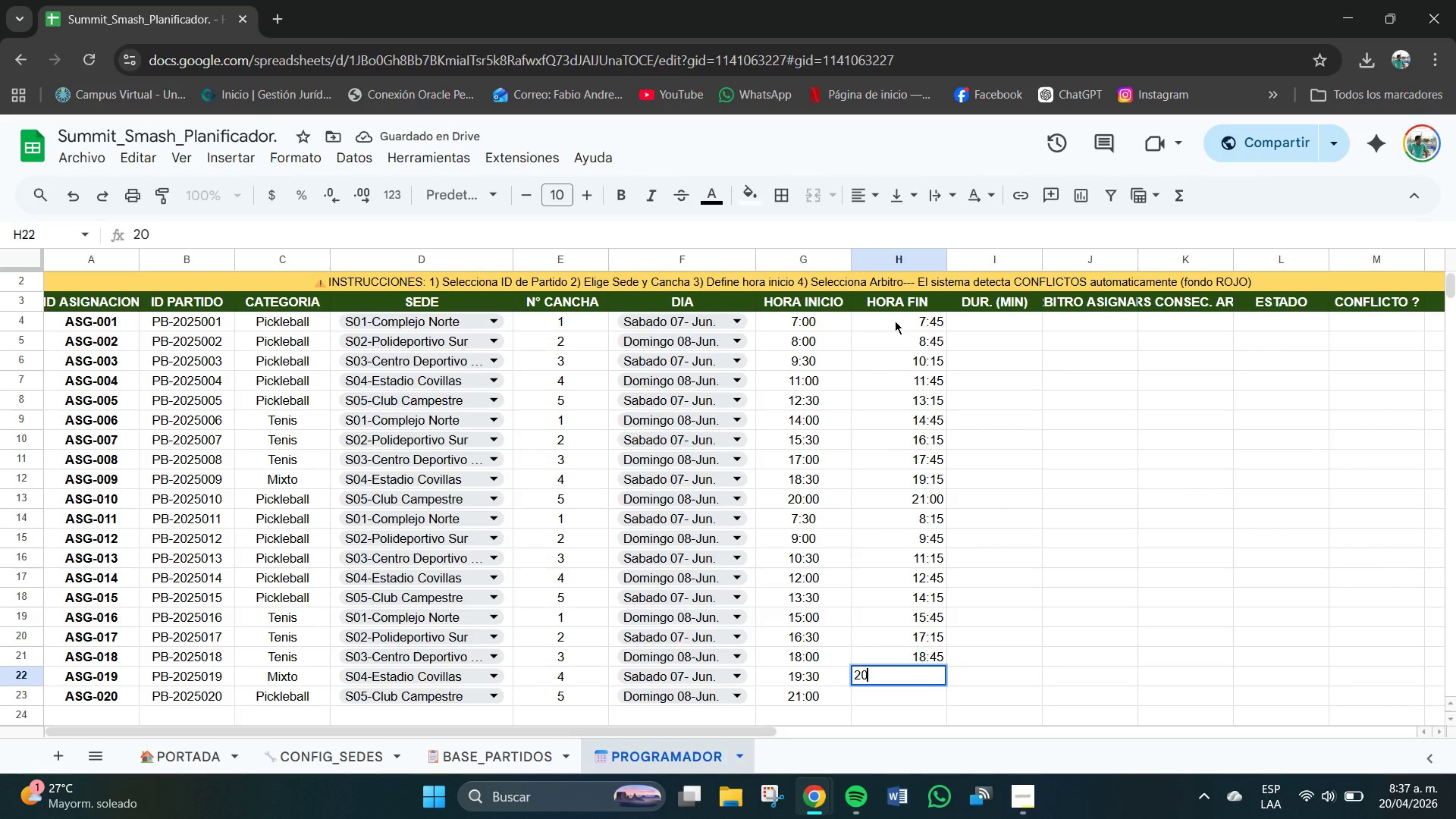 
key(Shift+Period)
 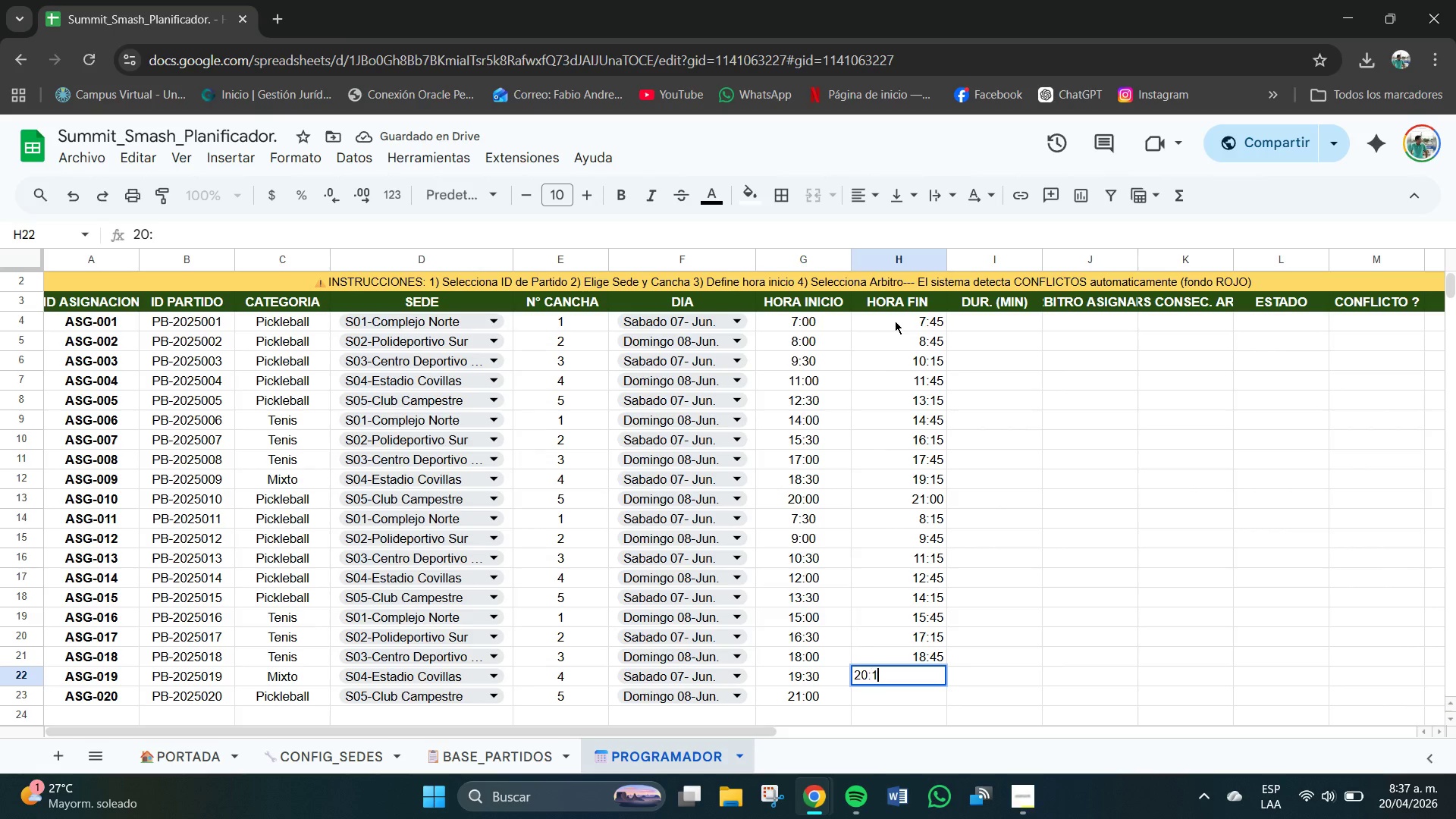 
key(Numpad1)
 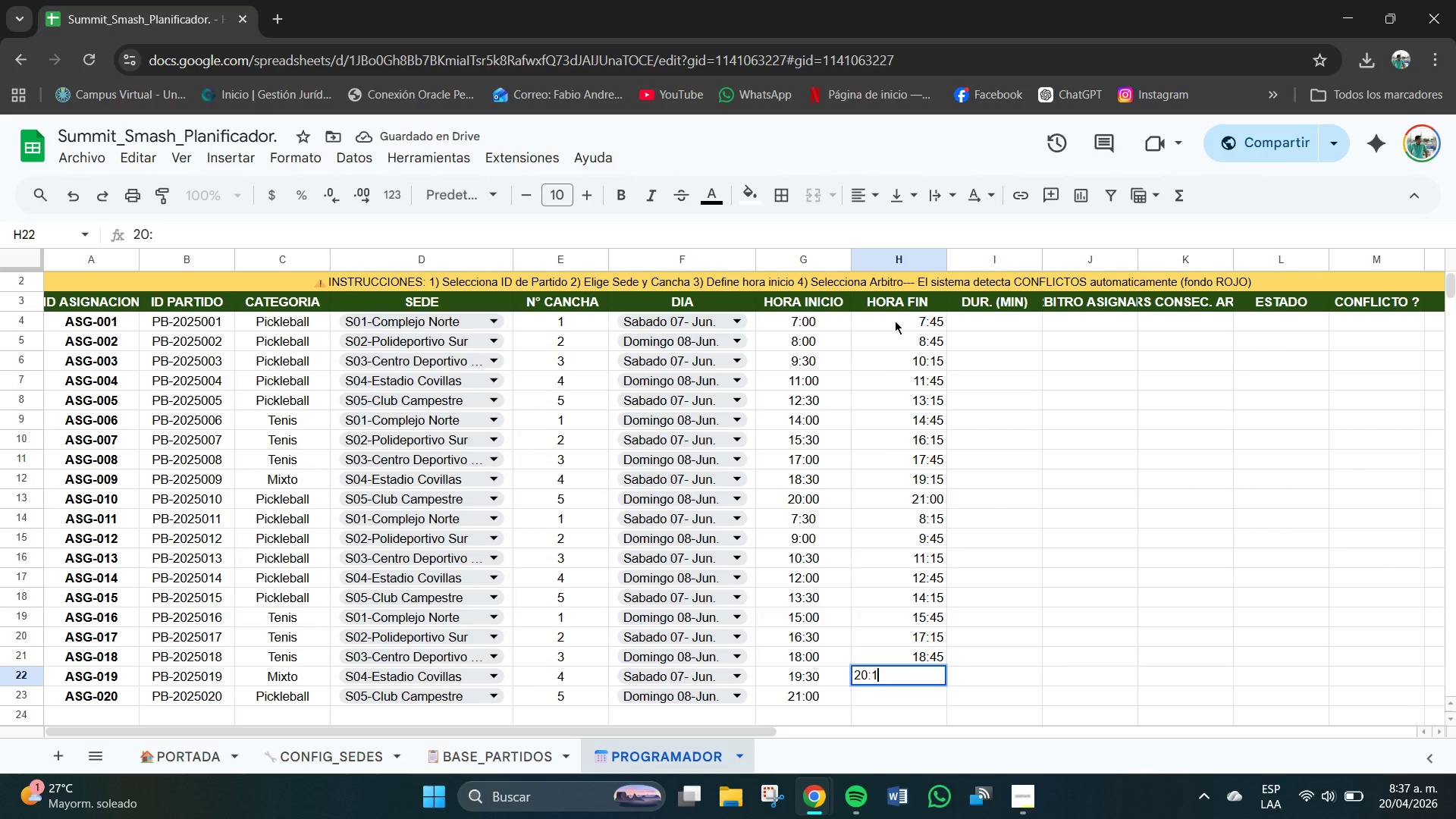 
key(Numpad5)
 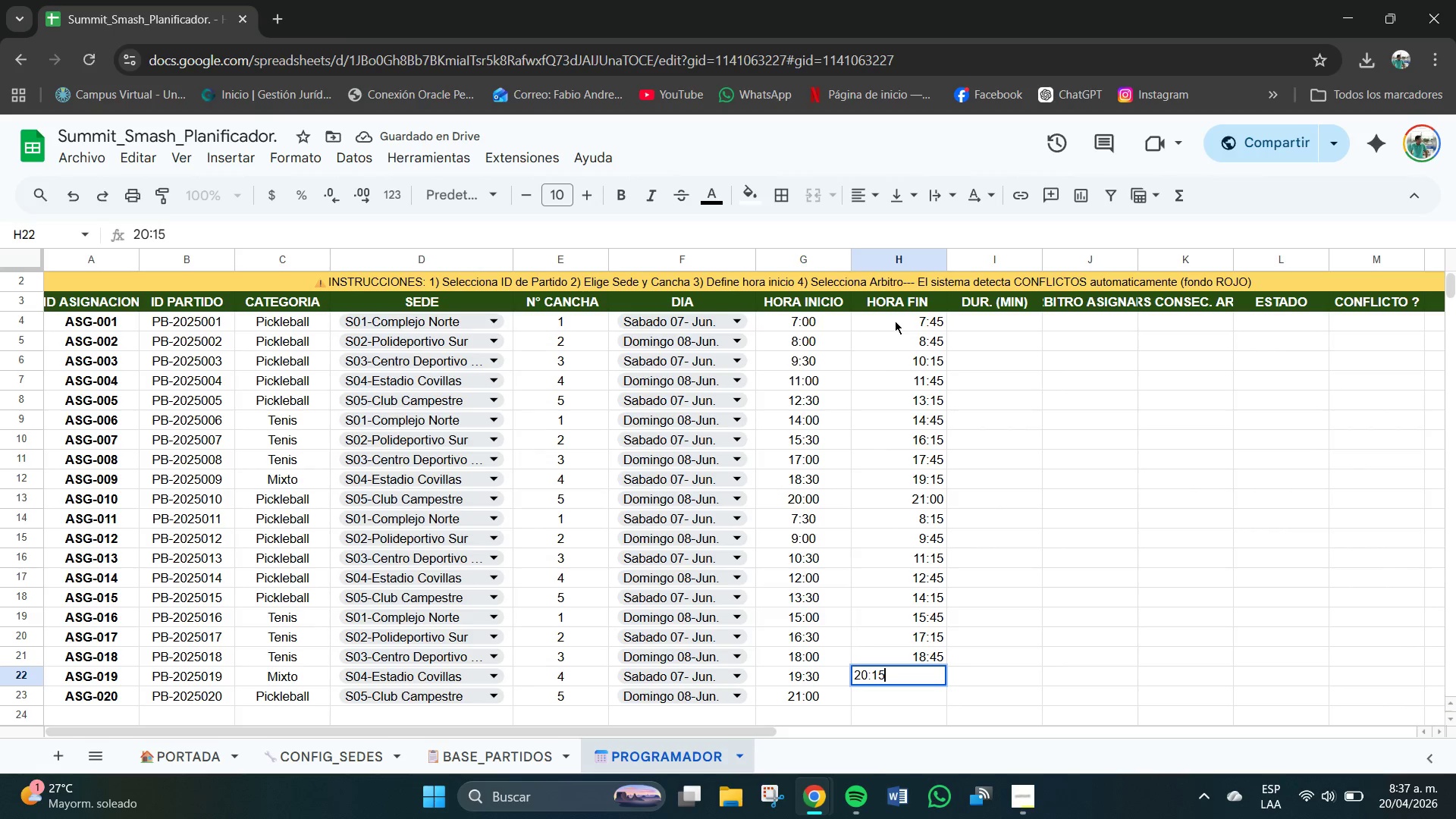 
key(NumpadEnter)
 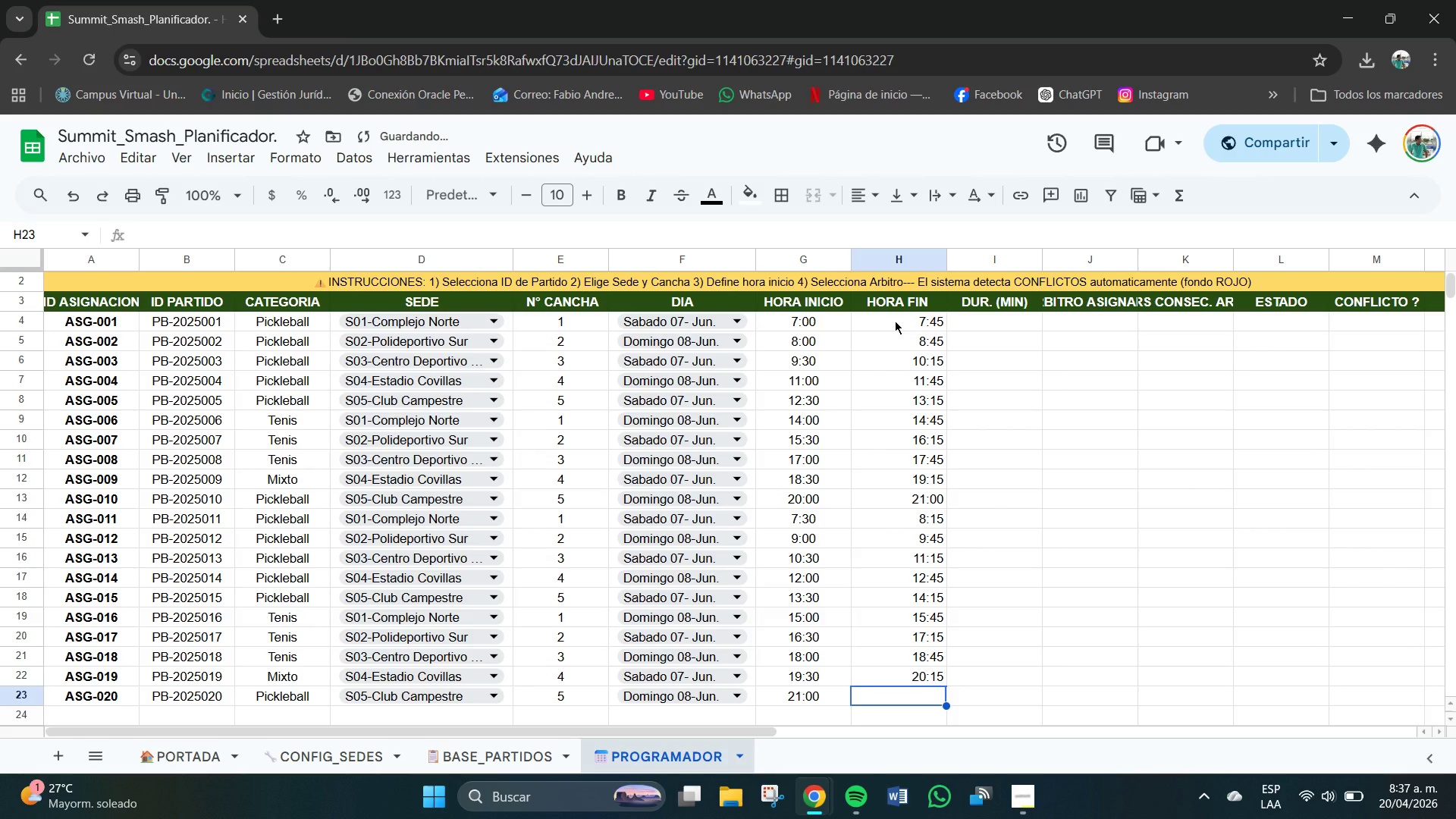 
key(Numpad2)
 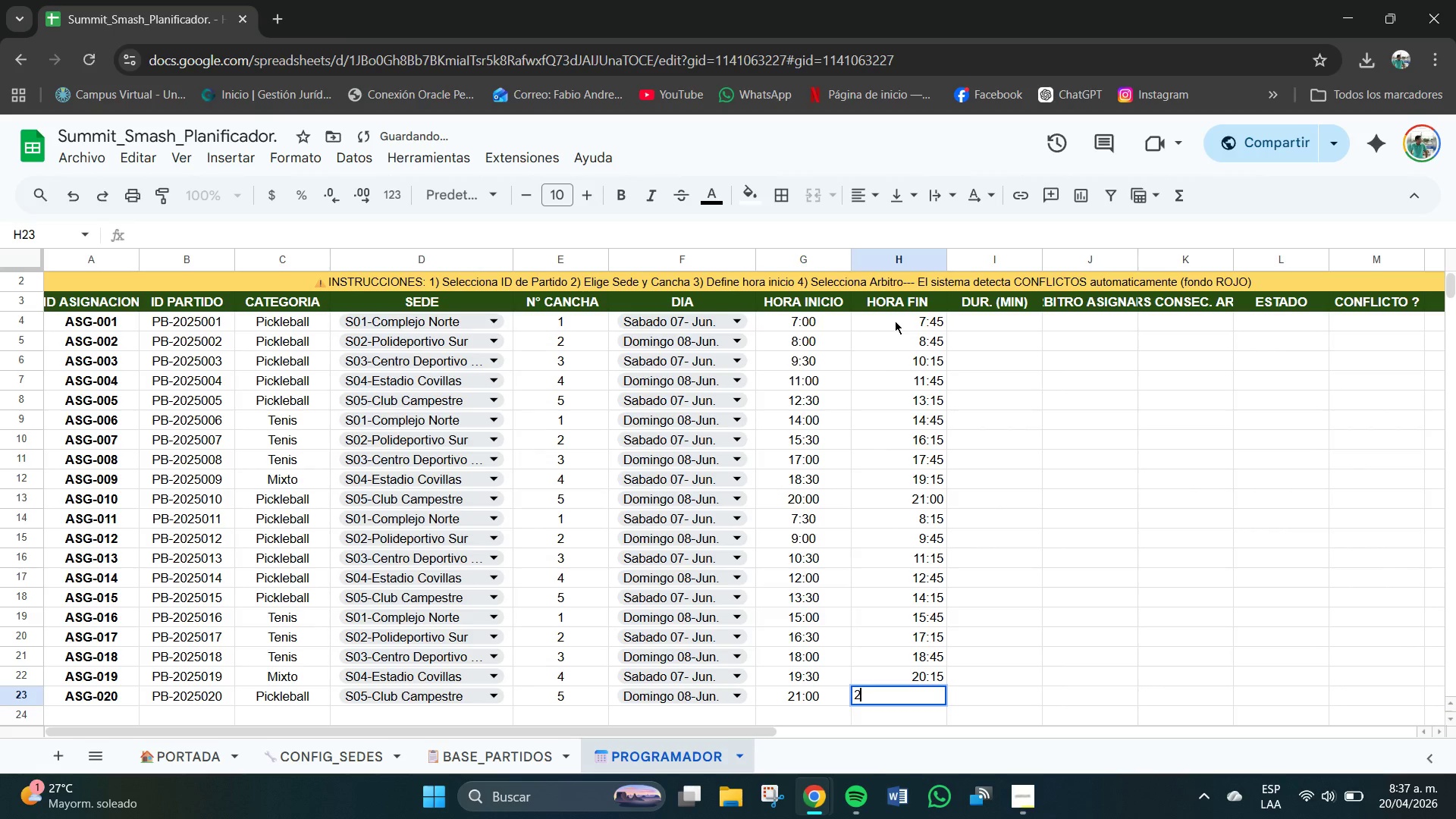 
key(Numpad2)
 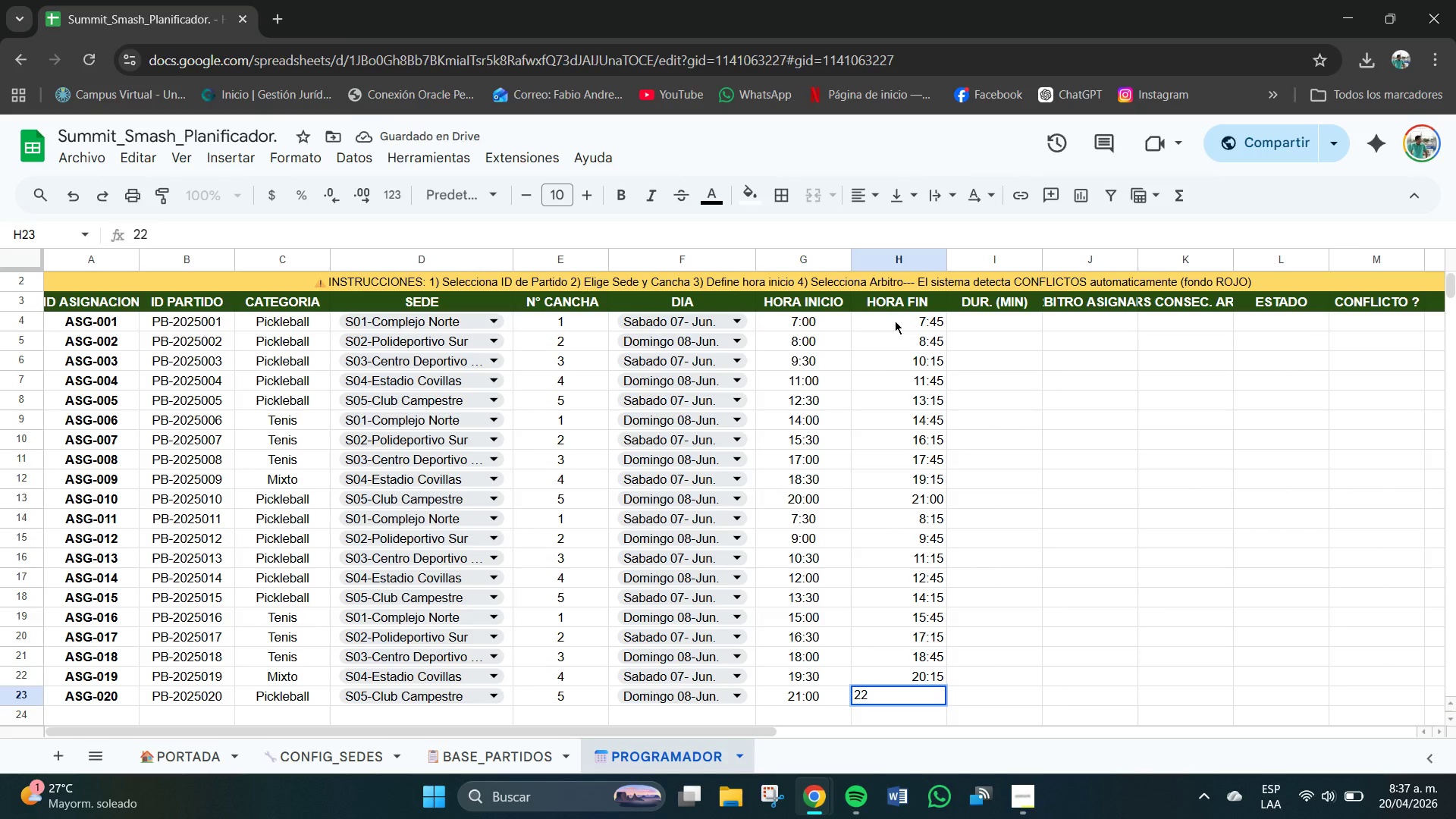 
key(Shift+Period)
 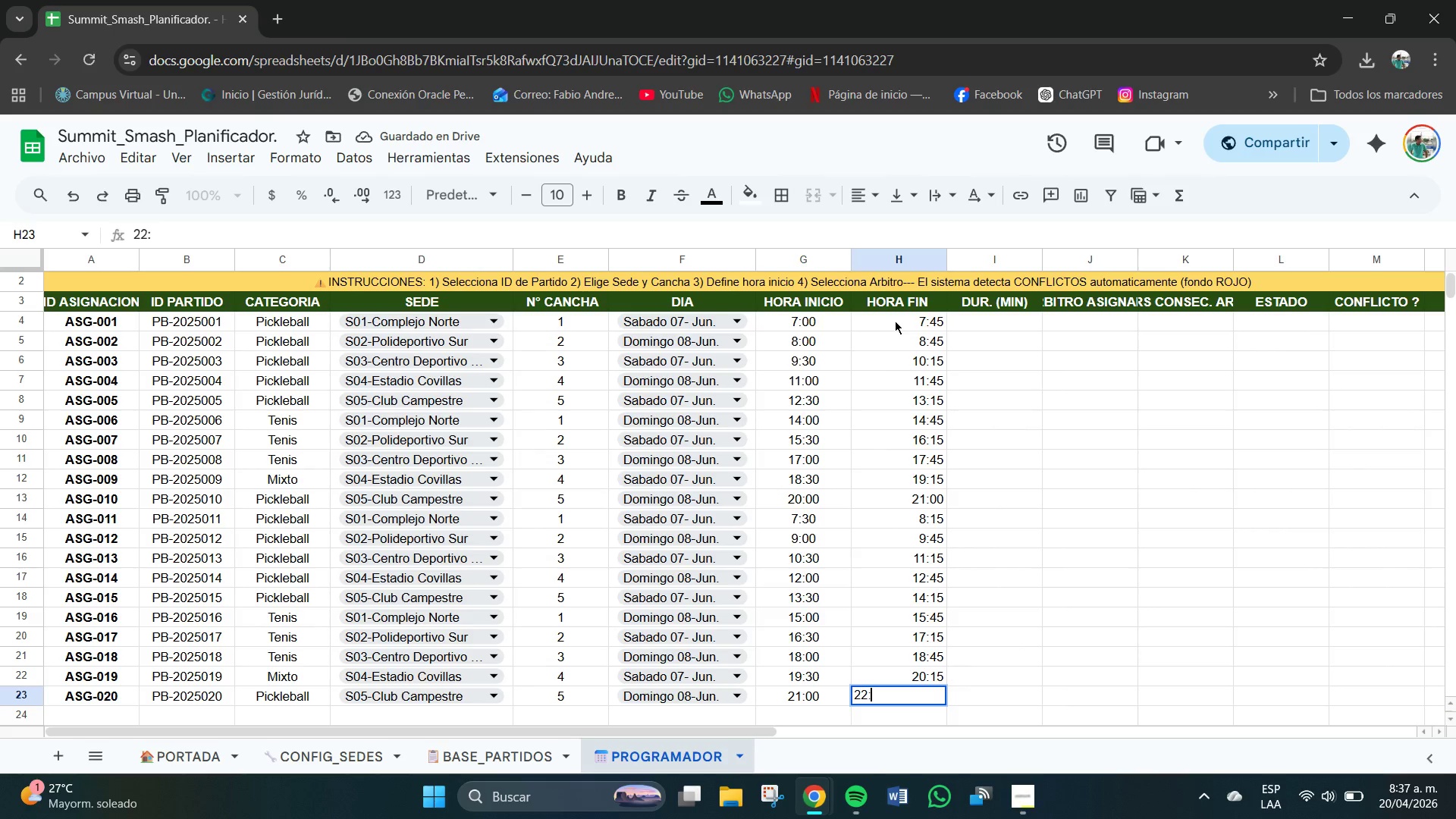 
key(Numpad0)
 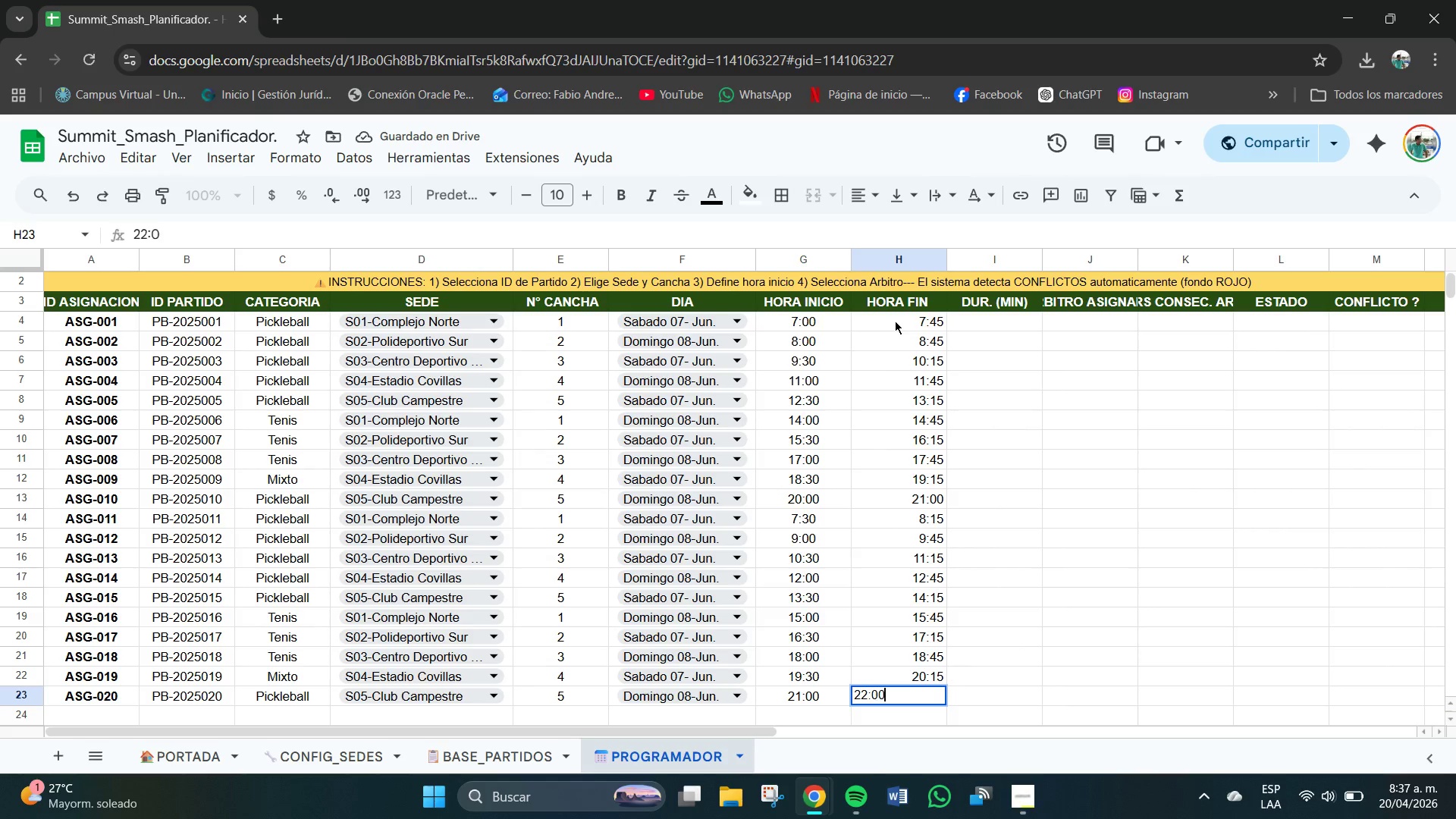 
key(Numpad0)
 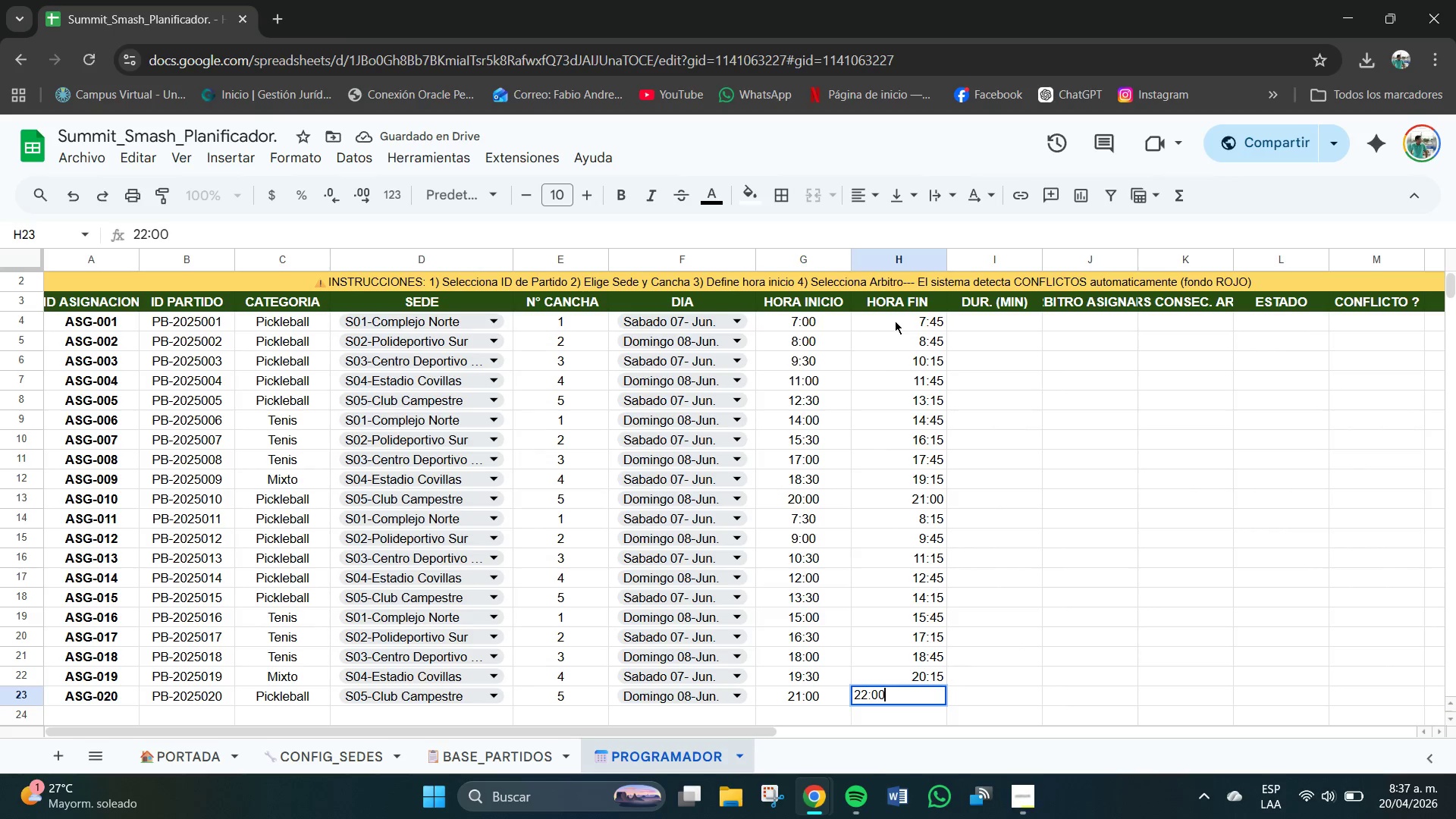 
key(NumpadEnter)
 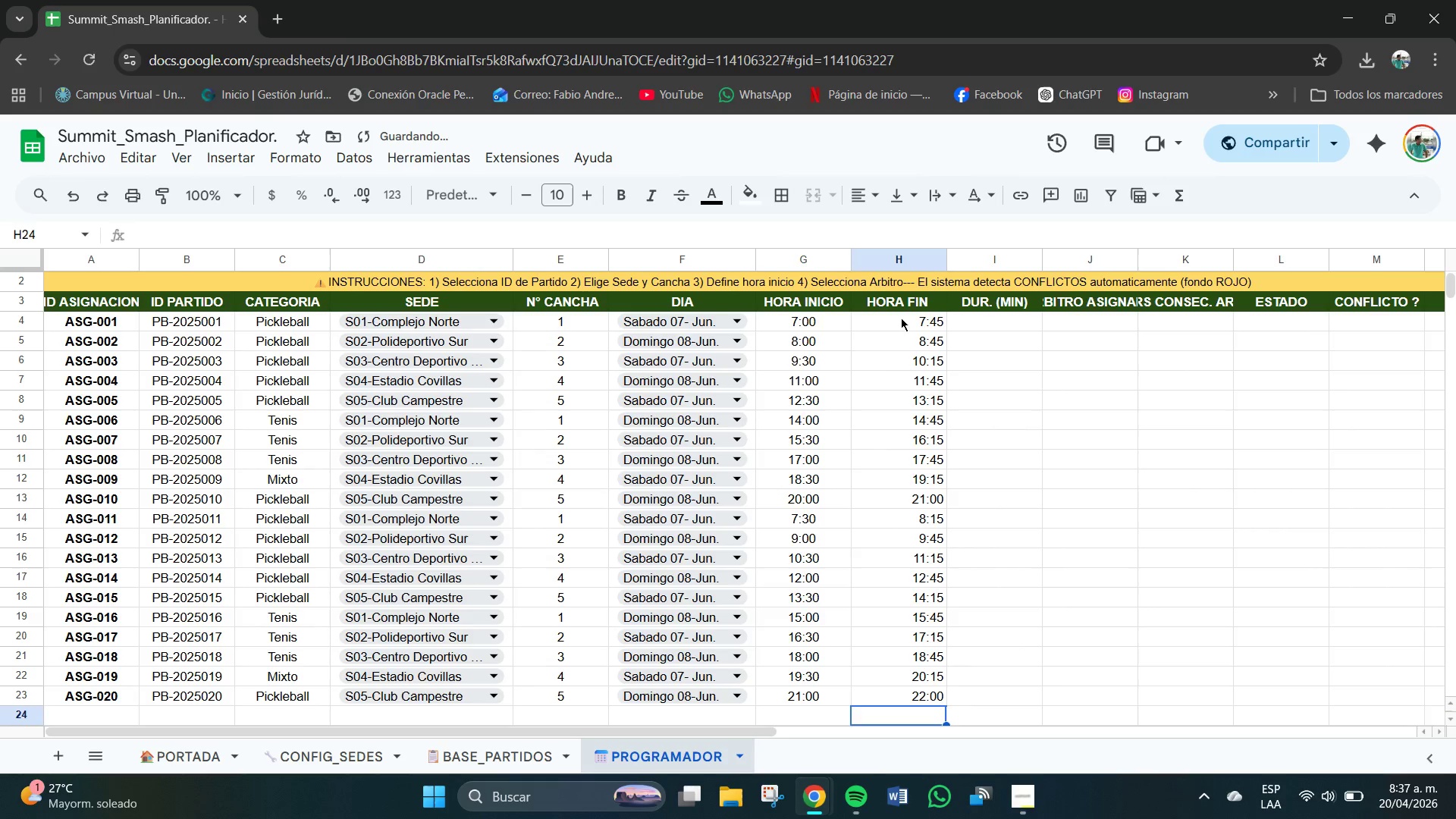 
left_click_drag(start_coordinate=[903, 318], to_coordinate=[918, 695])
 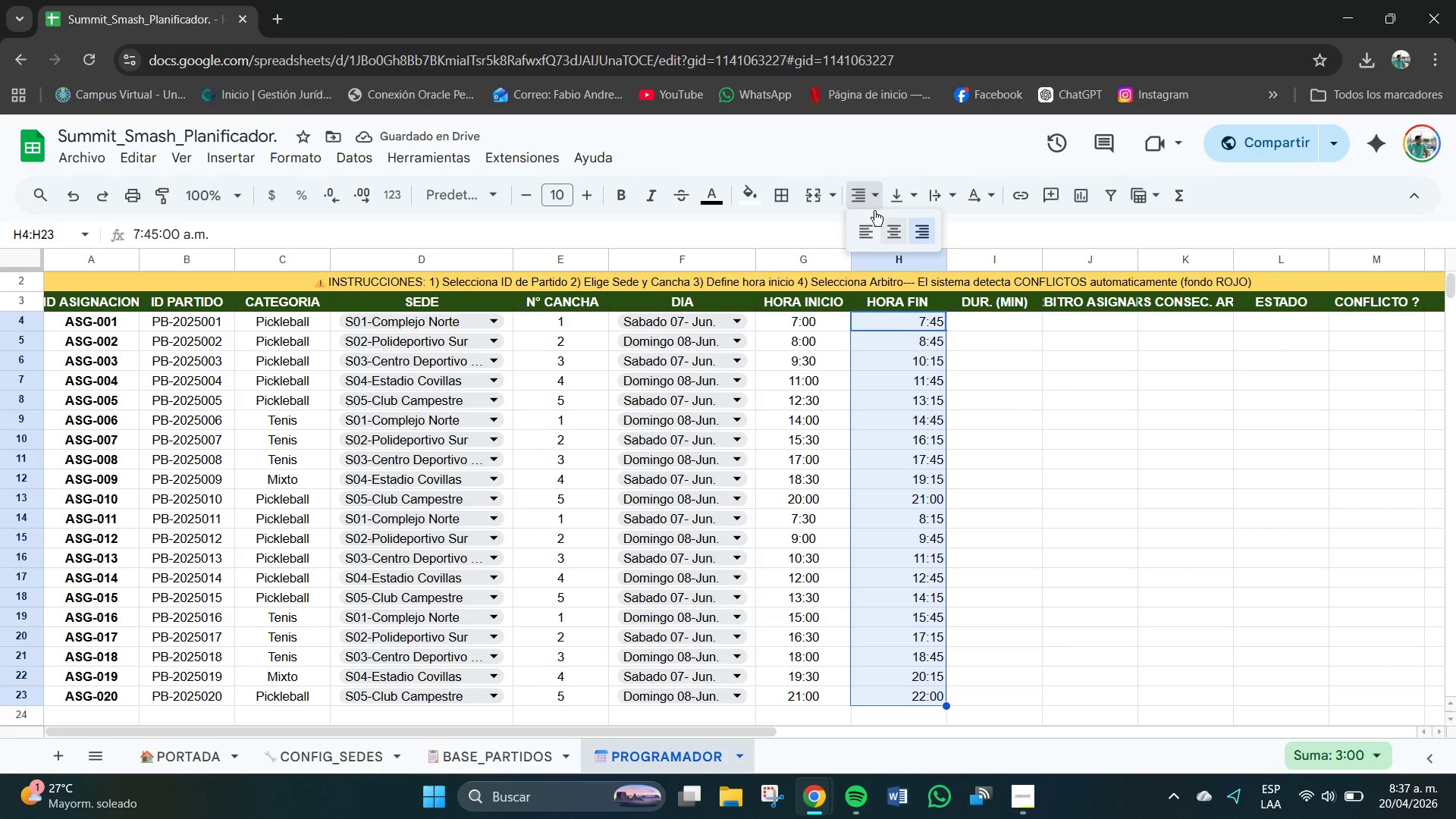 
double_click([895, 234])
 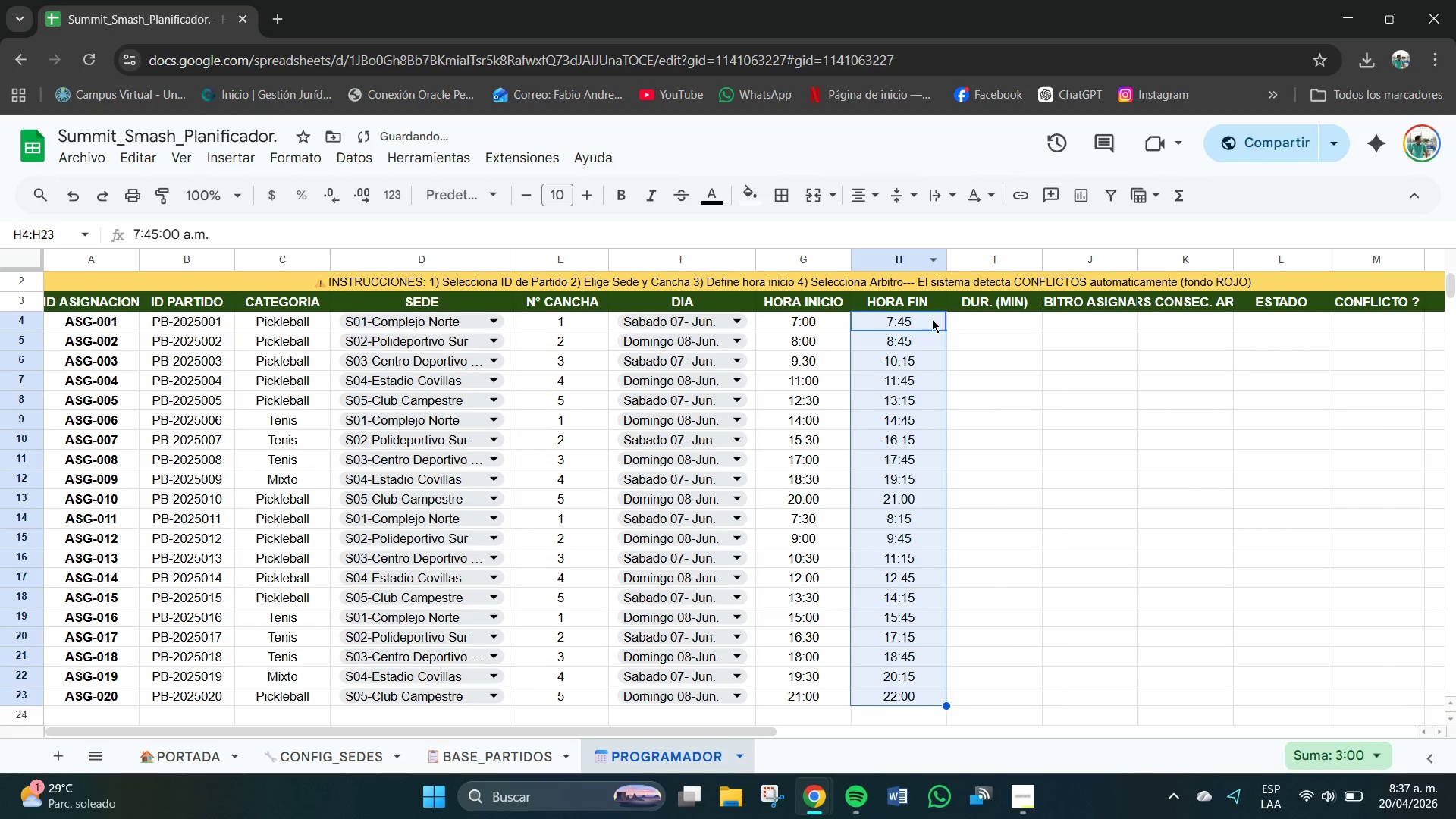 
left_click([1000, 481])
 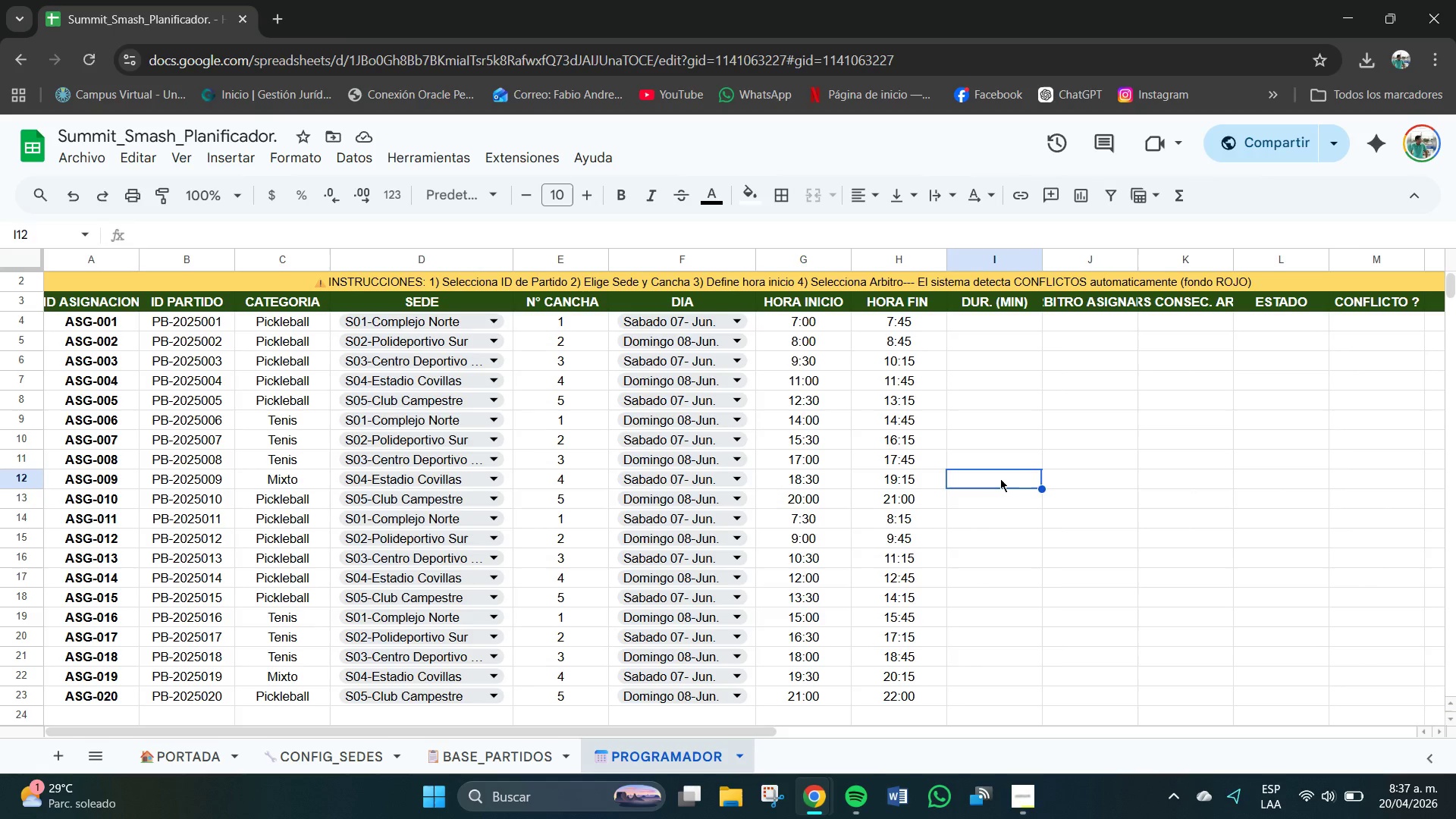 
wait(6.45)
 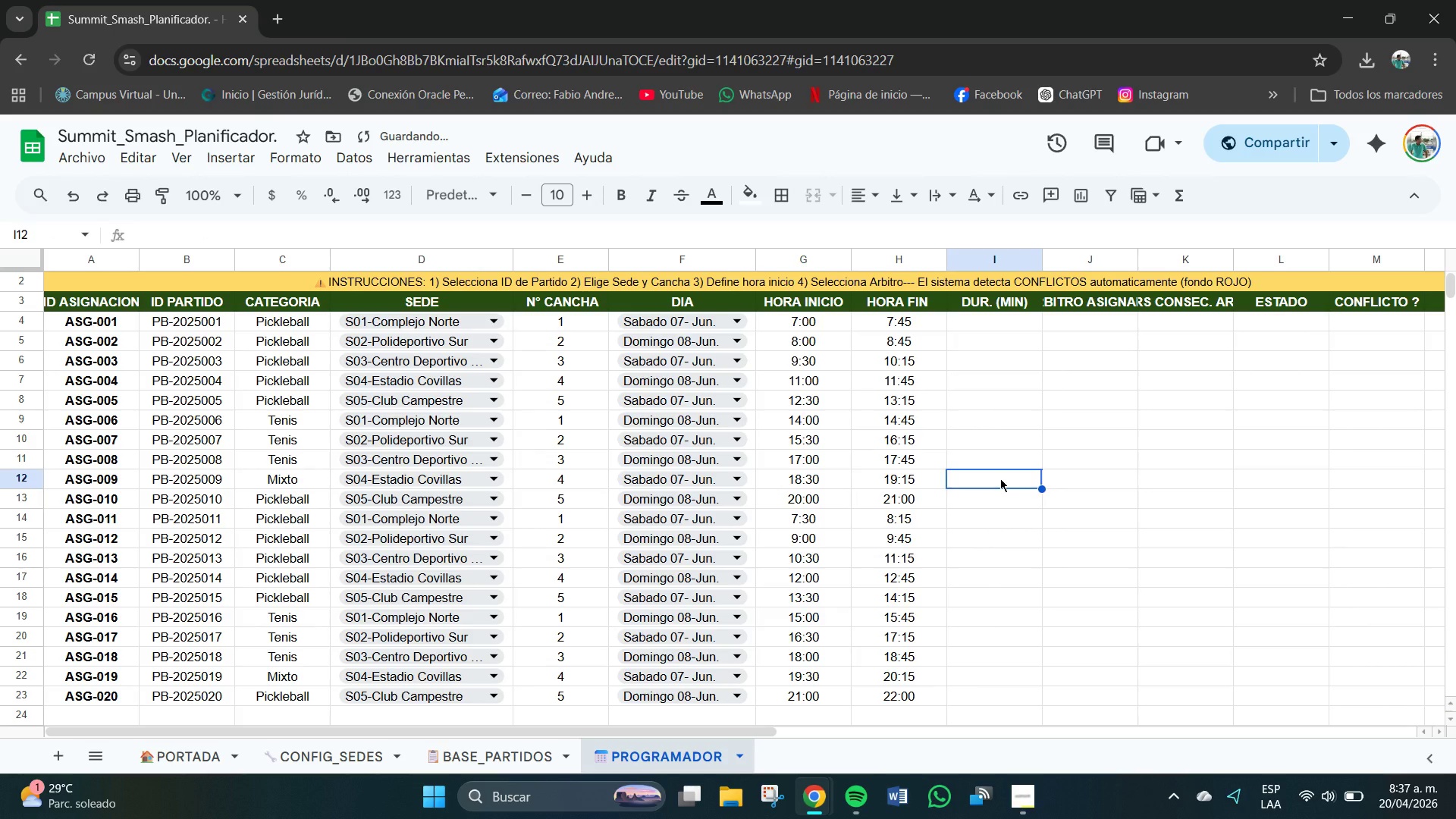 
left_click([988, 330])
 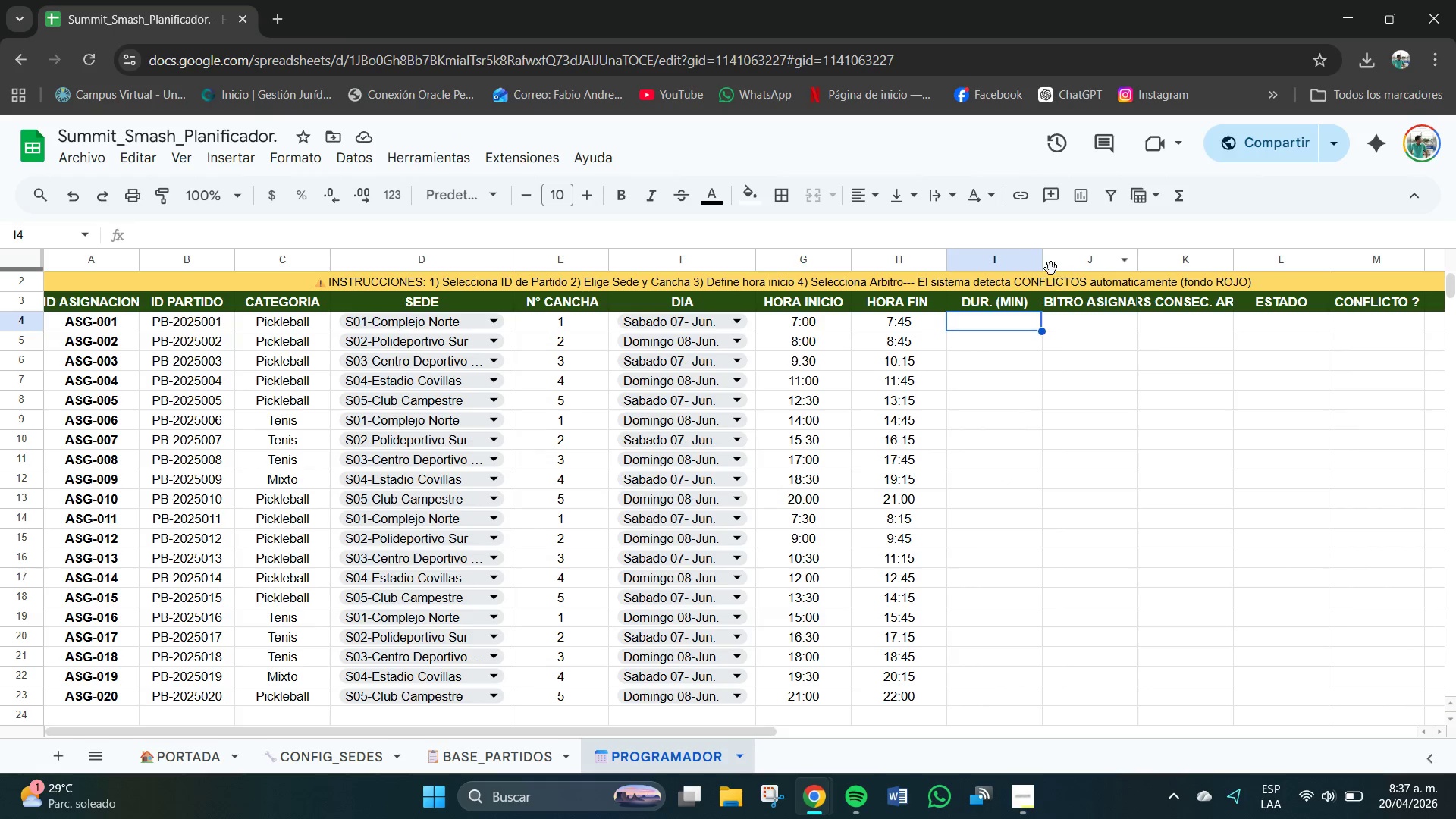 
left_click_drag(start_coordinate=[1046, 264], to_coordinate=[1018, 262])
 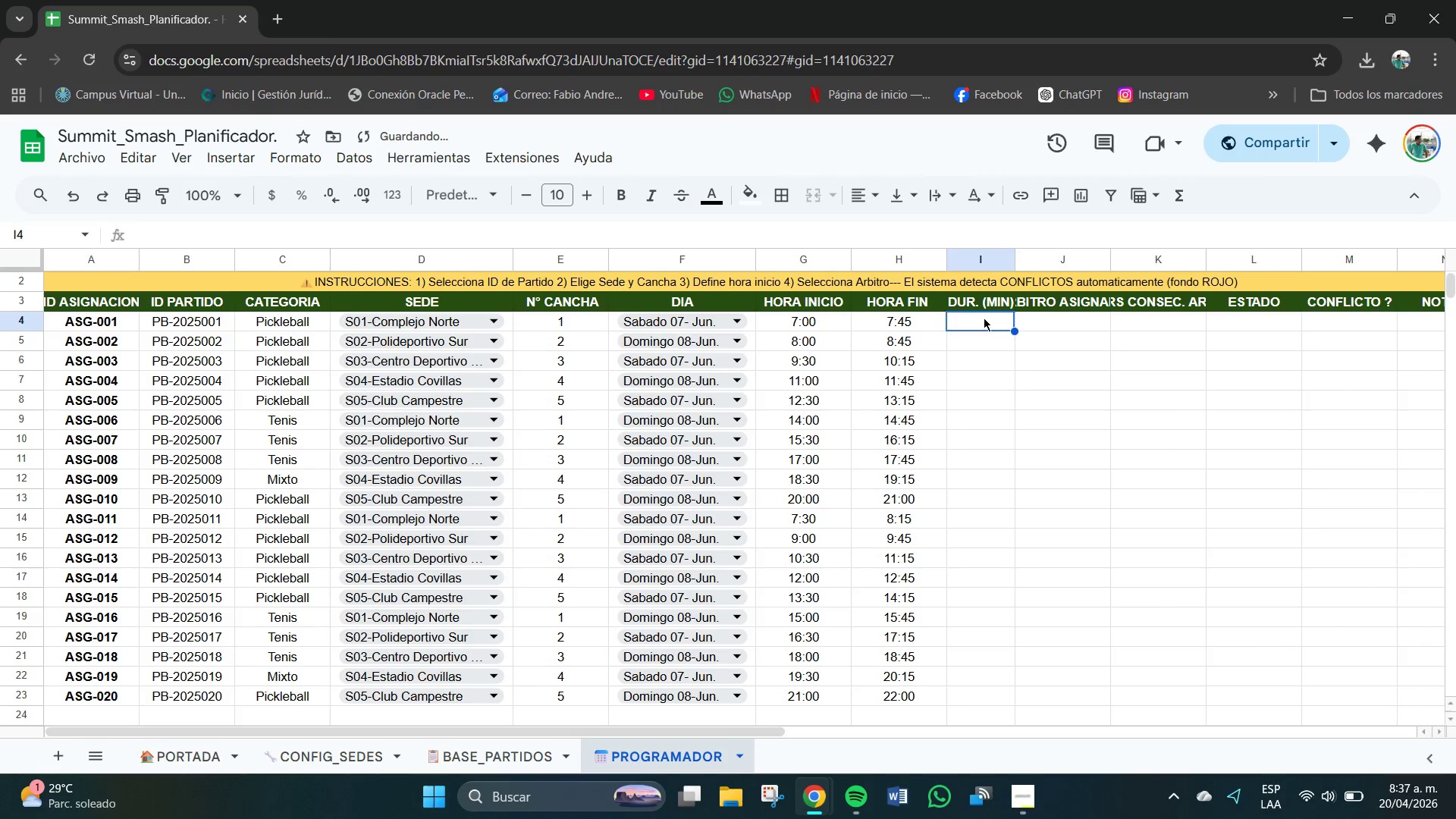 
double_click([984, 319])
 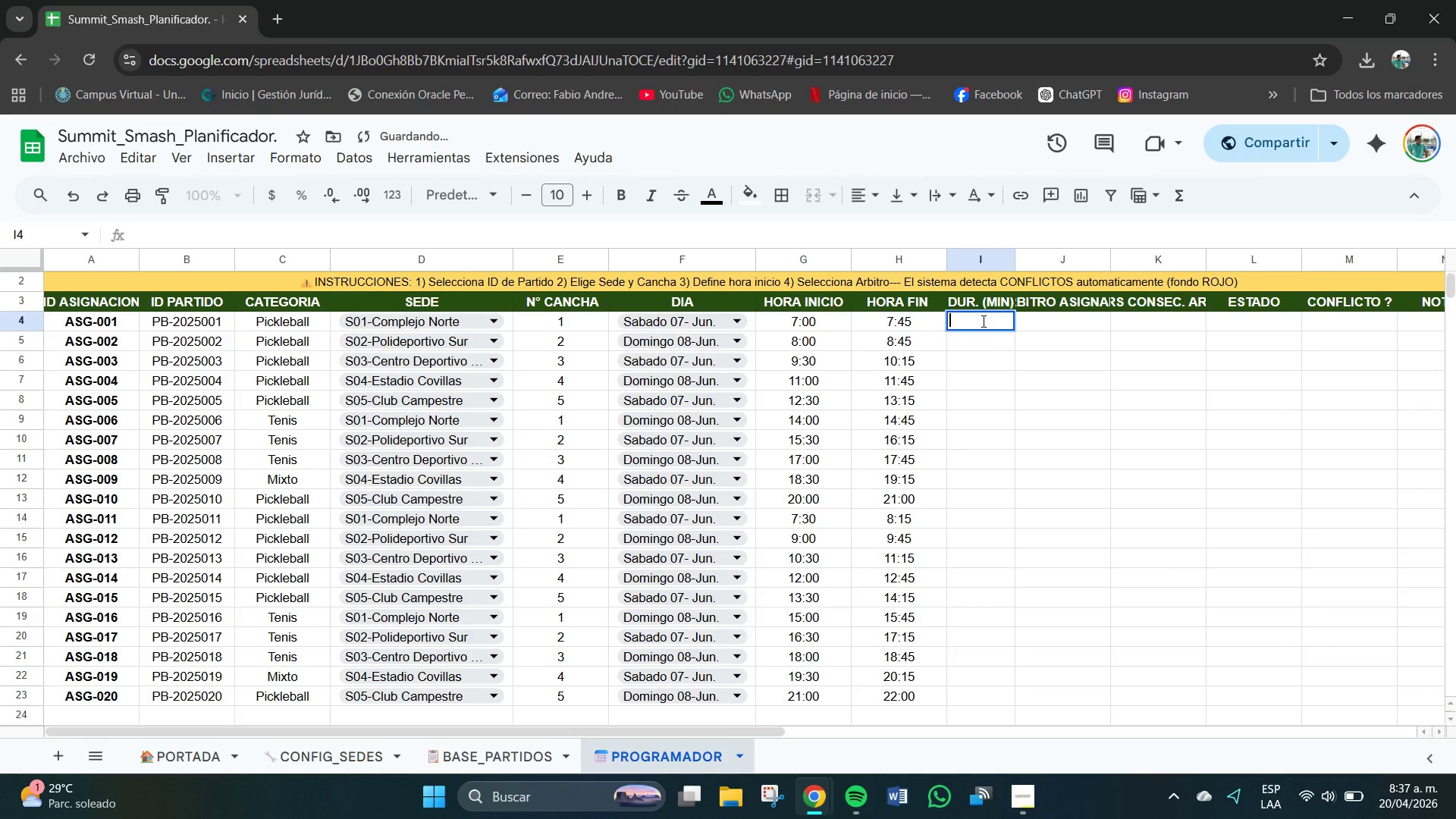 
left_click_drag(start_coordinate=[984, 320], to_coordinate=[993, 544])
 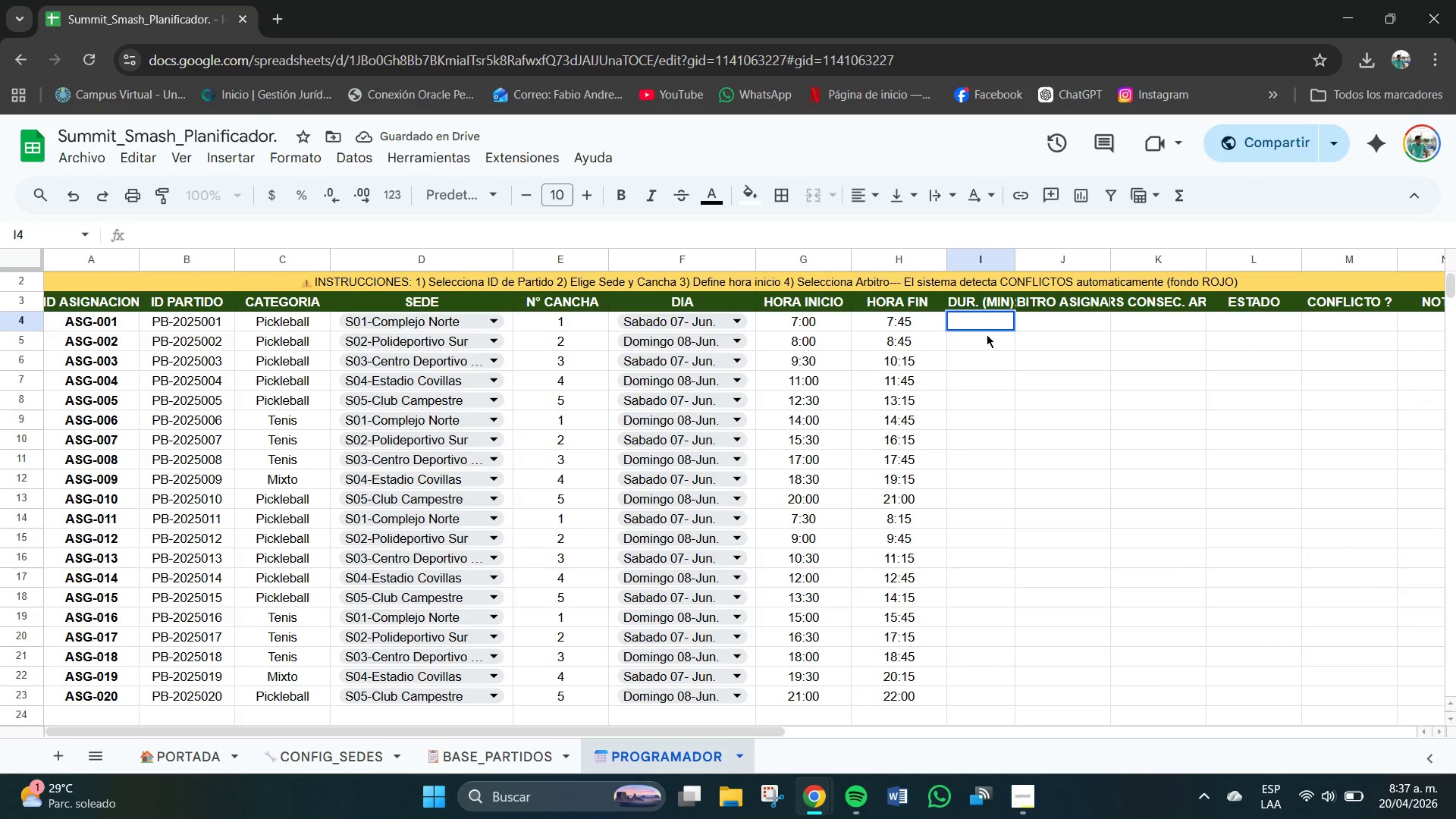 
left_click_drag(start_coordinate=[984, 323], to_coordinate=[999, 573])
 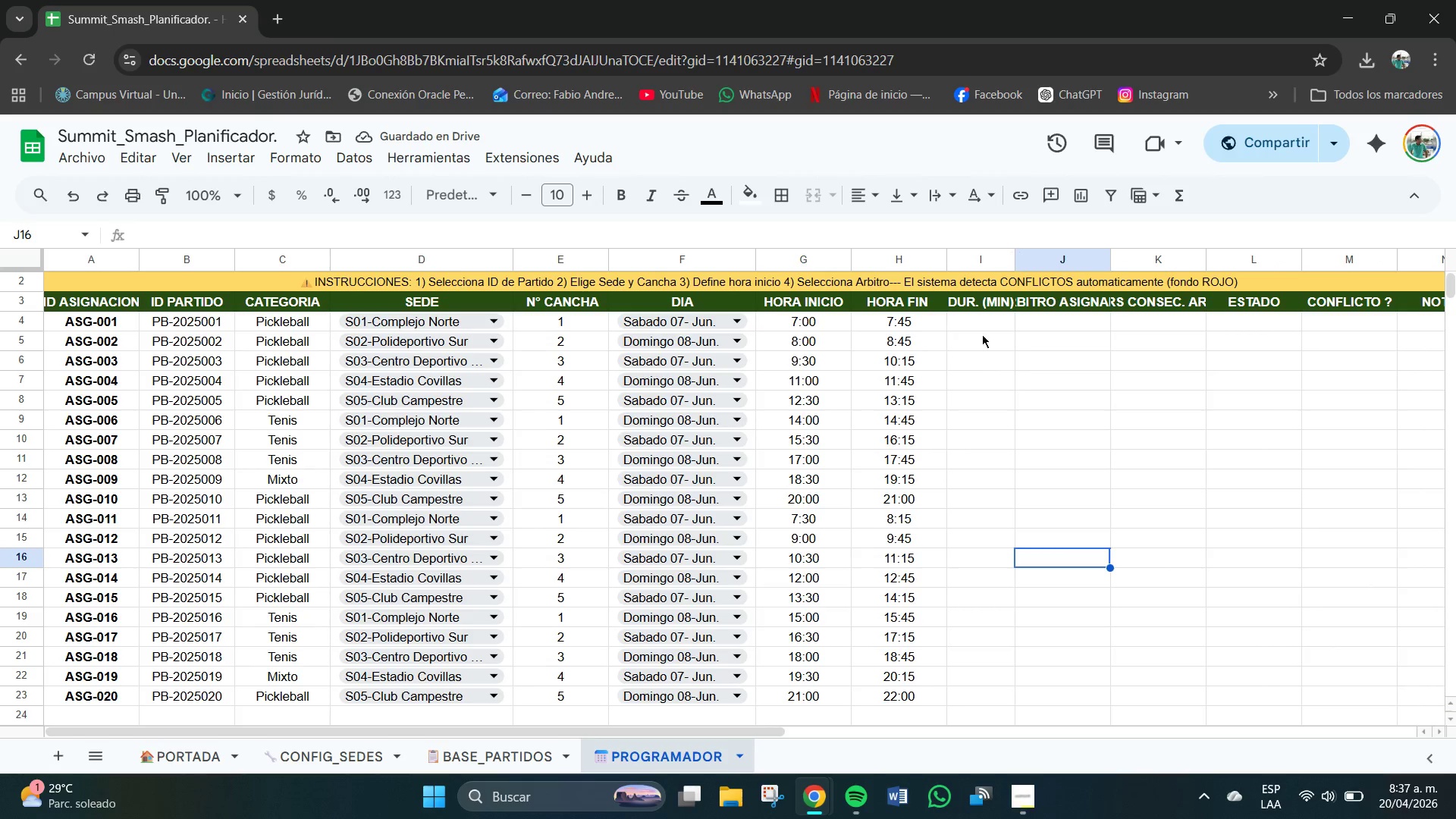 
left_click_drag(start_coordinate=[983, 330], to_coordinate=[996, 706])
 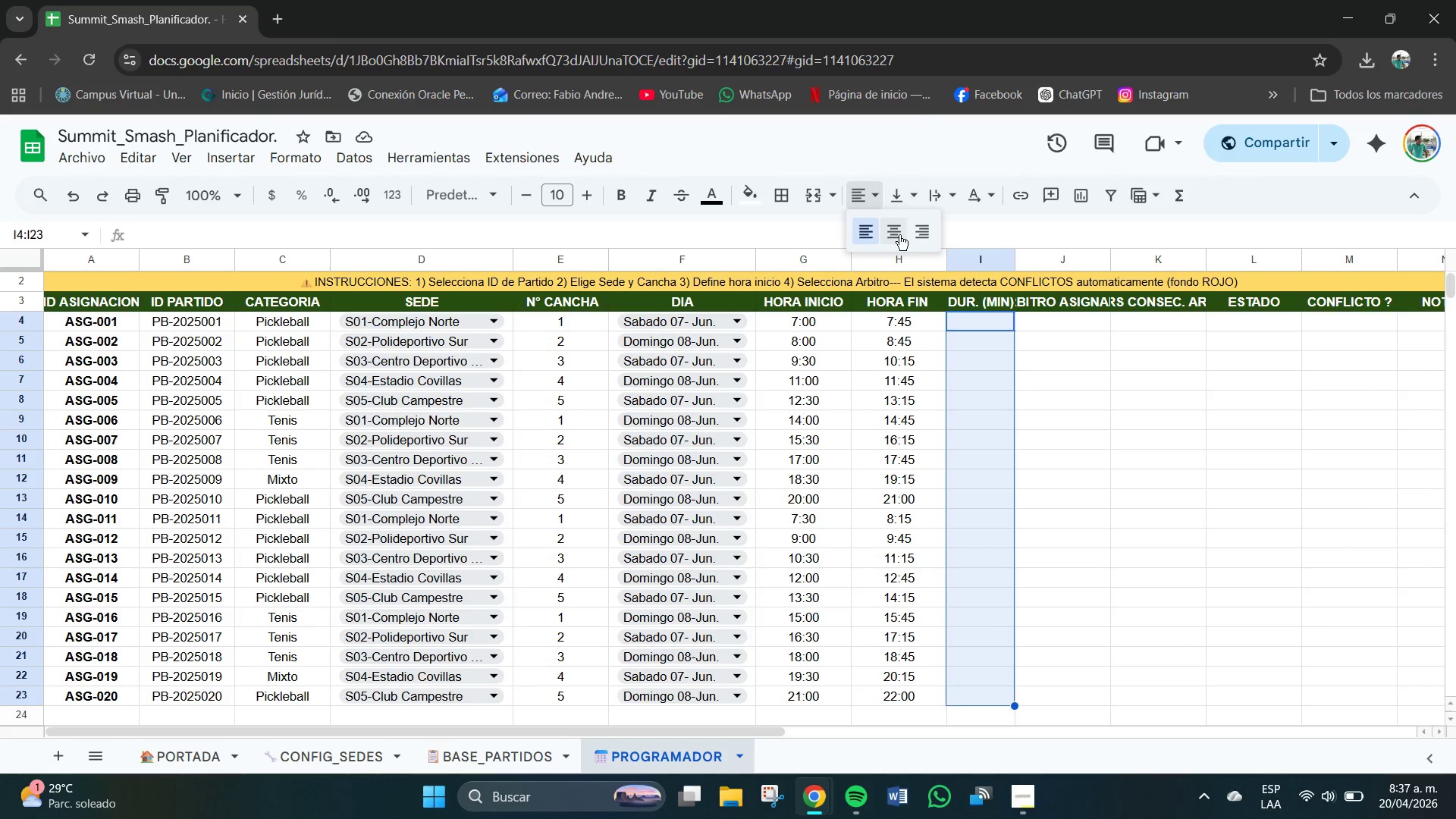 
double_click([905, 200])
 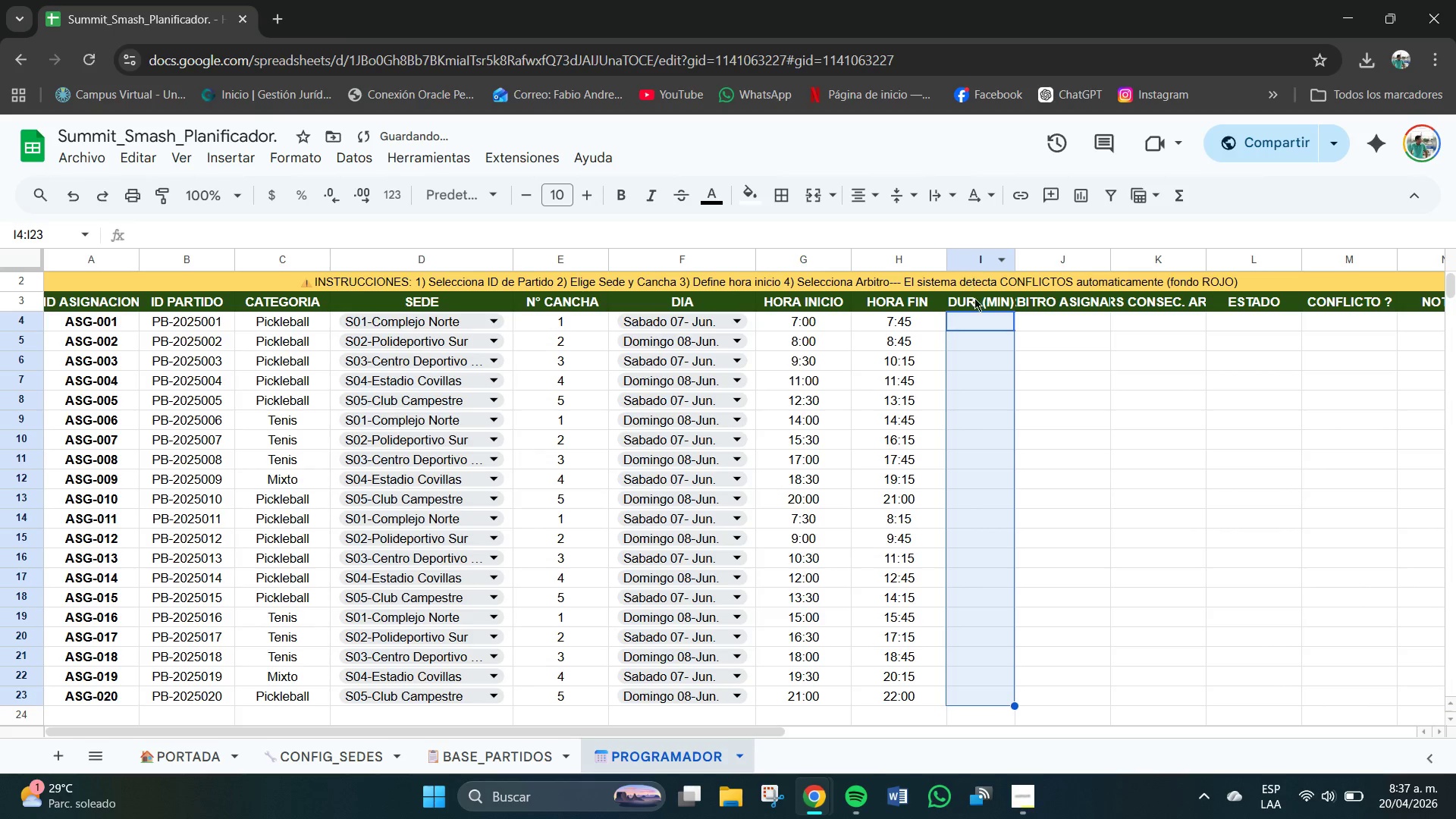 
left_click([979, 324])
 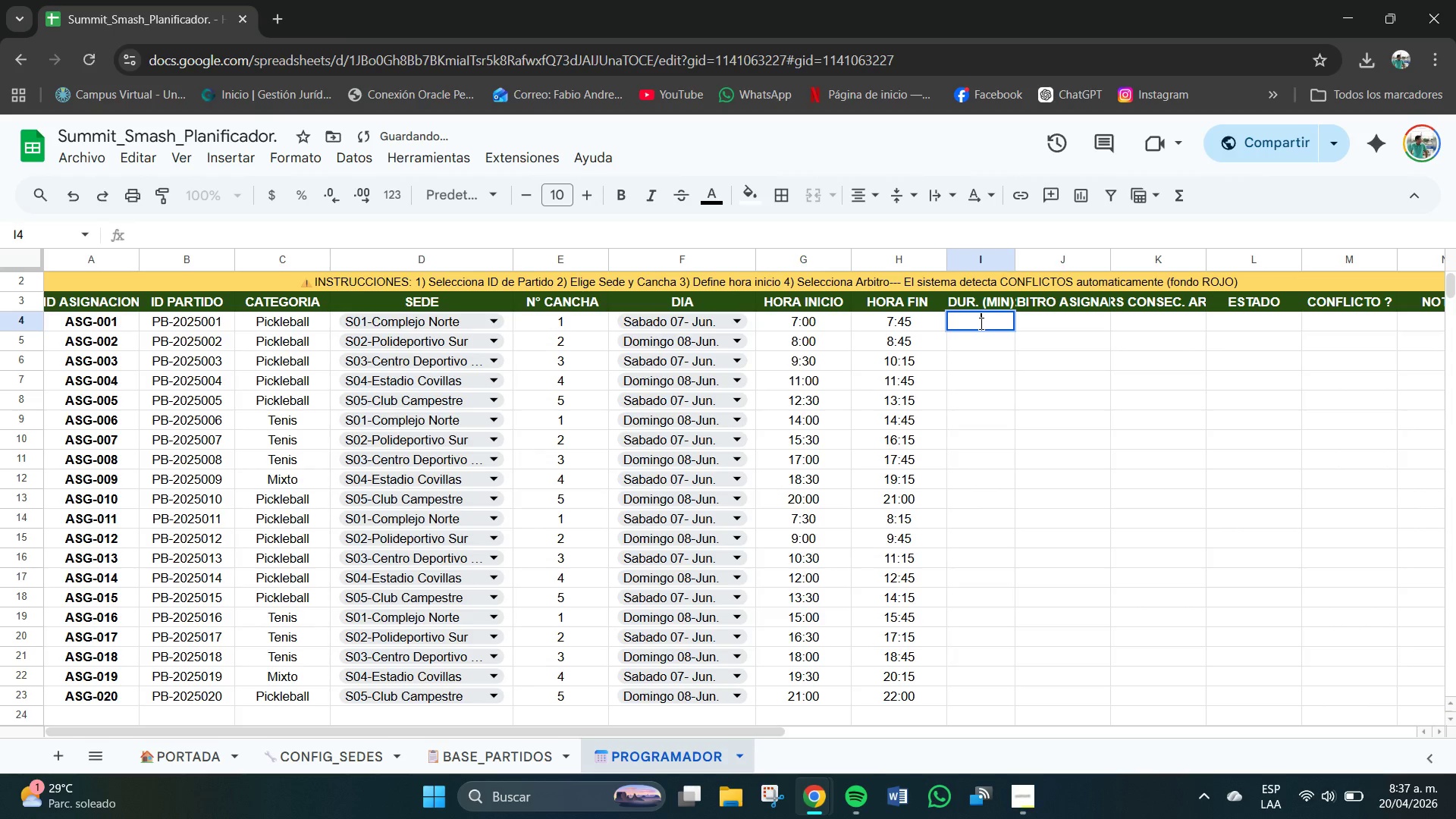 
key(Numpad4)
 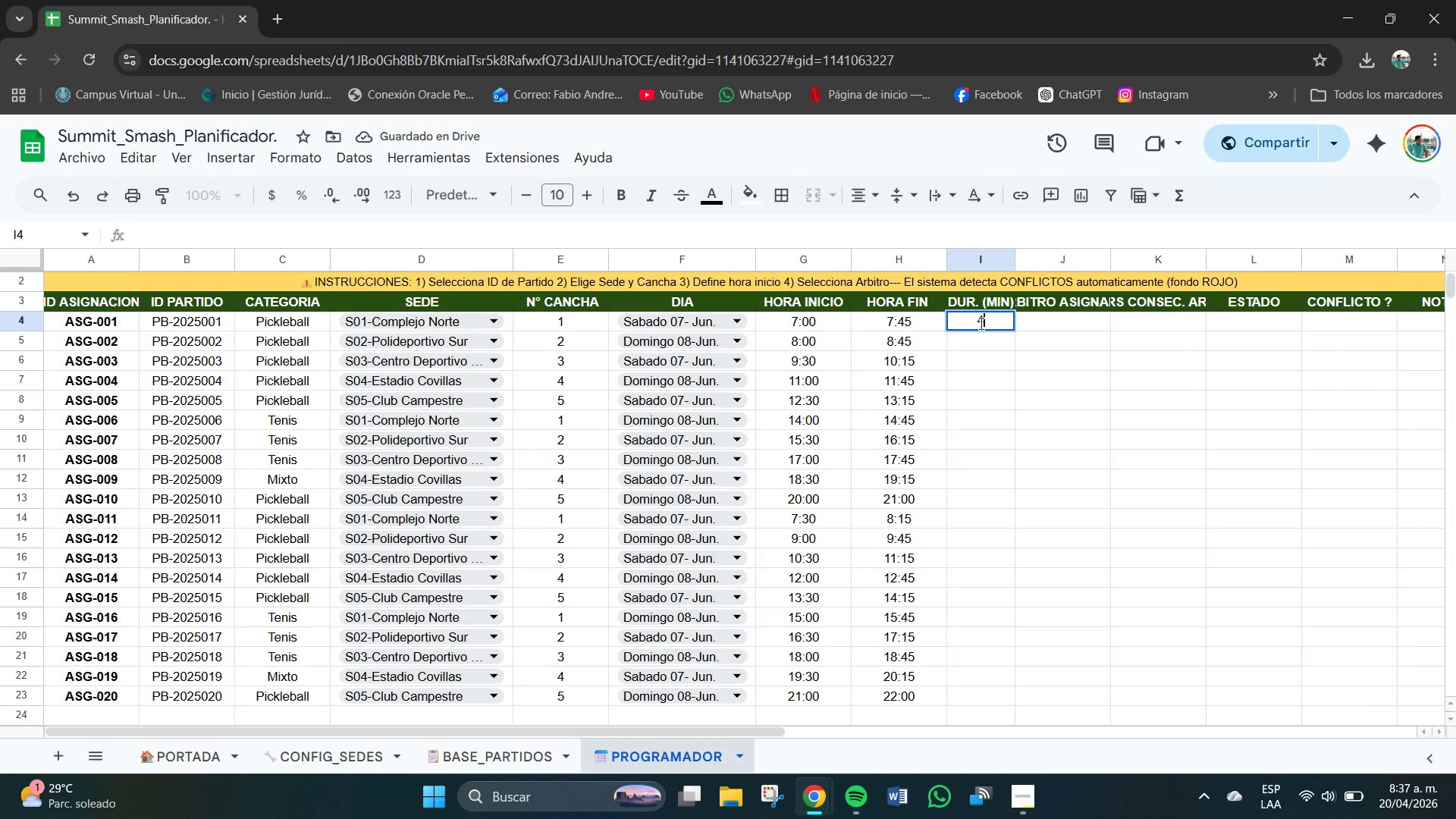 
key(Numpad5)
 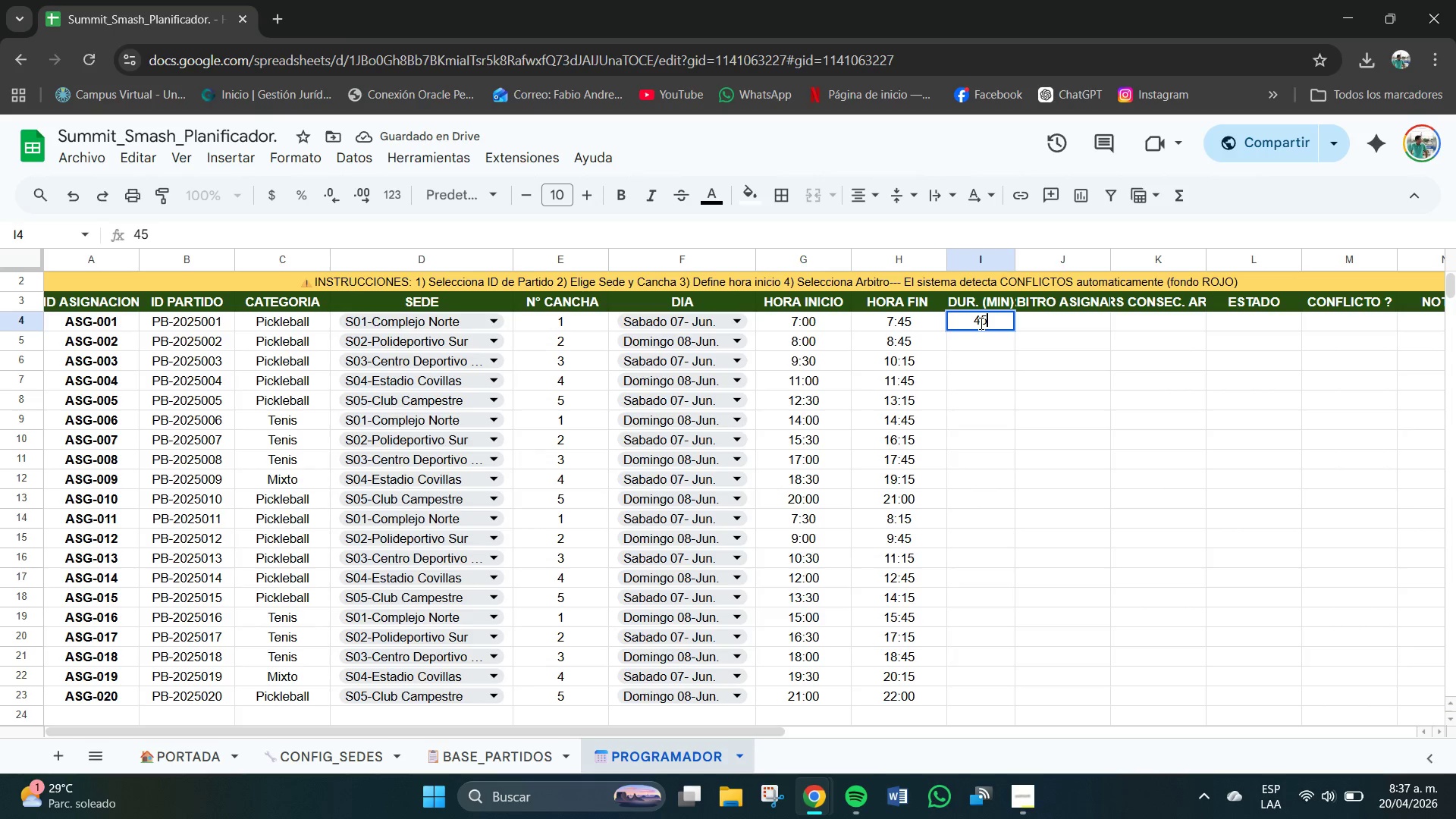 
key(NumpadEnter)
 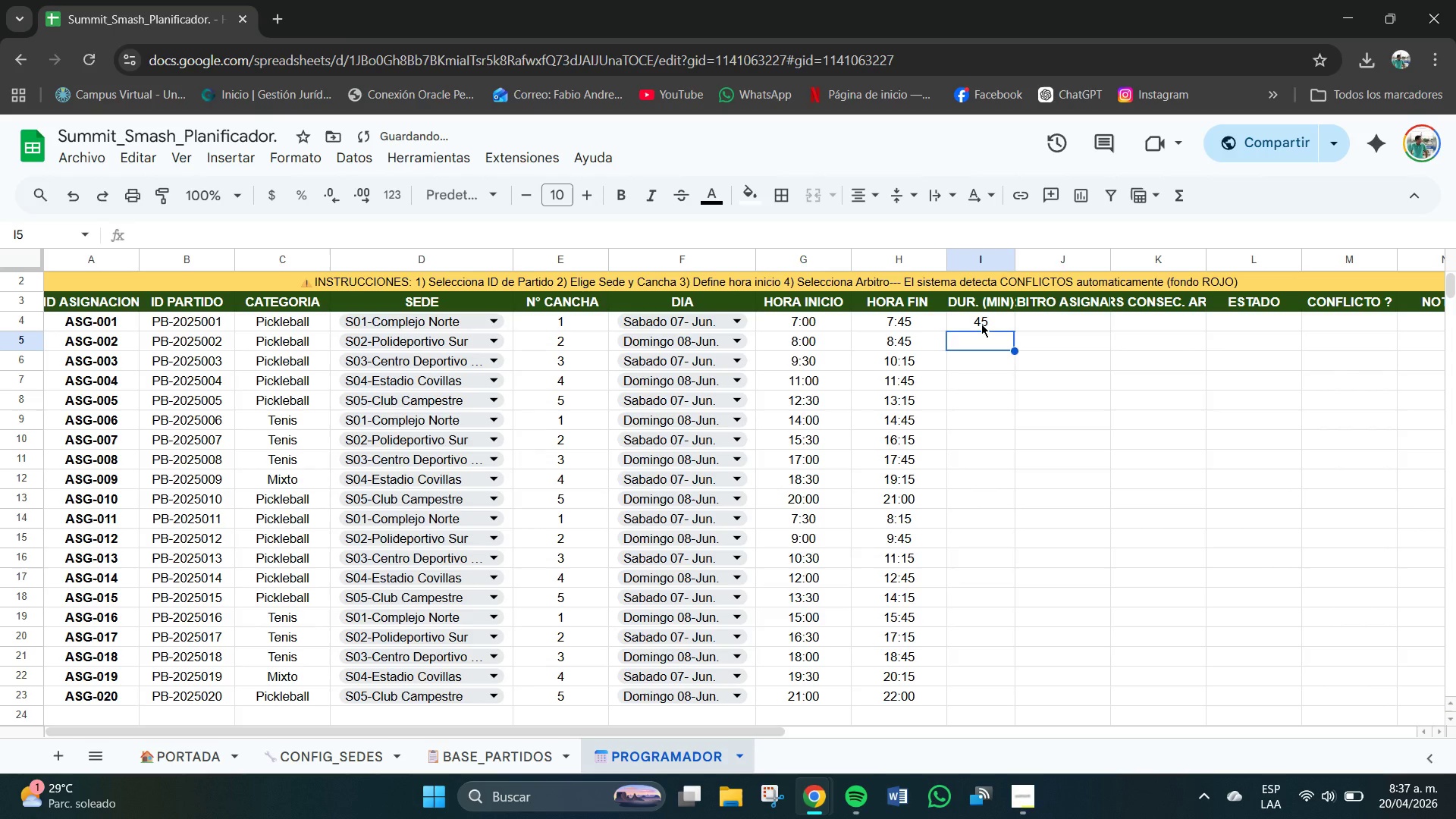 
key(Numpad4)
 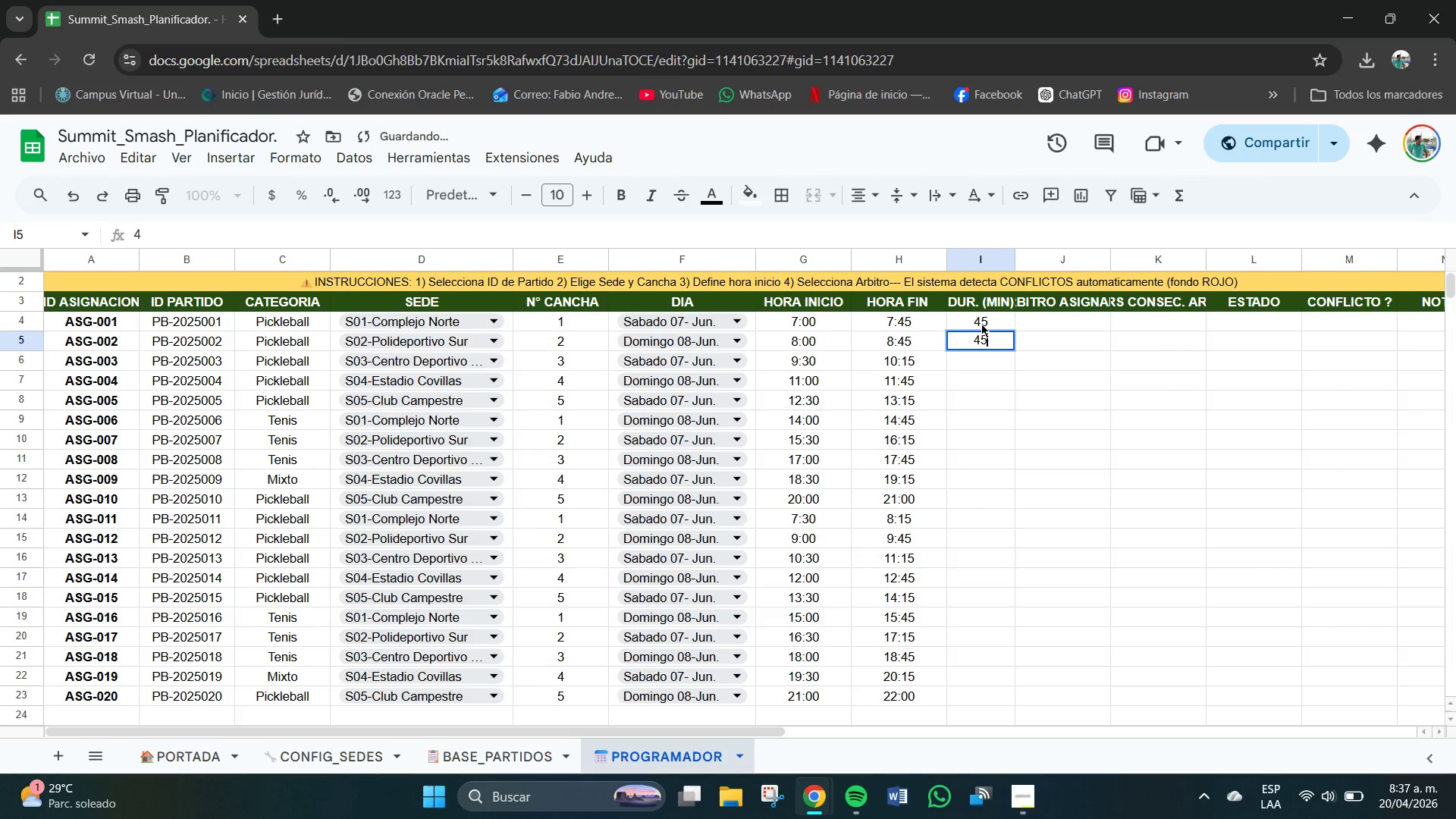 
key(Numpad5)
 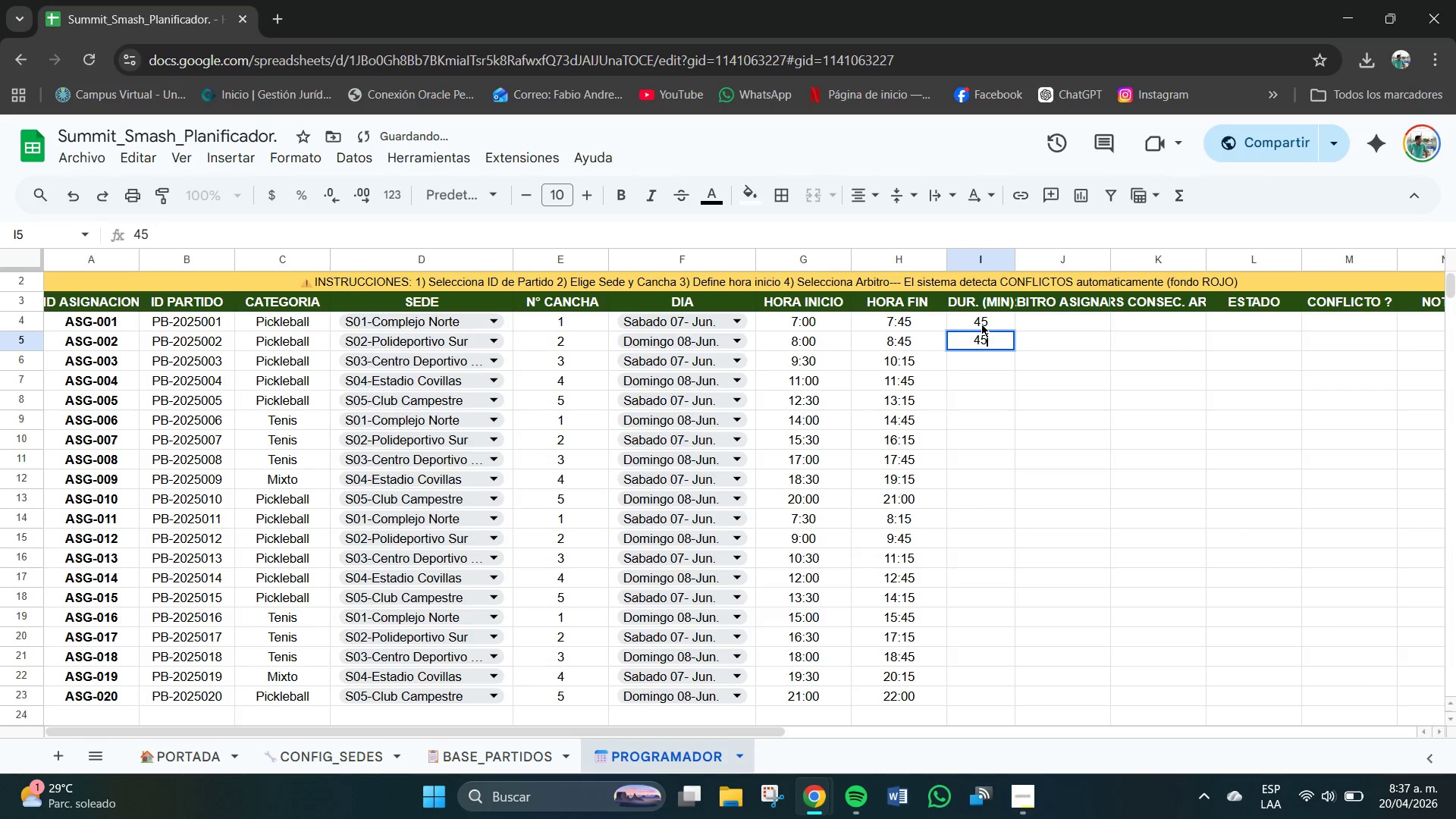 
key(NumpadEnter)
 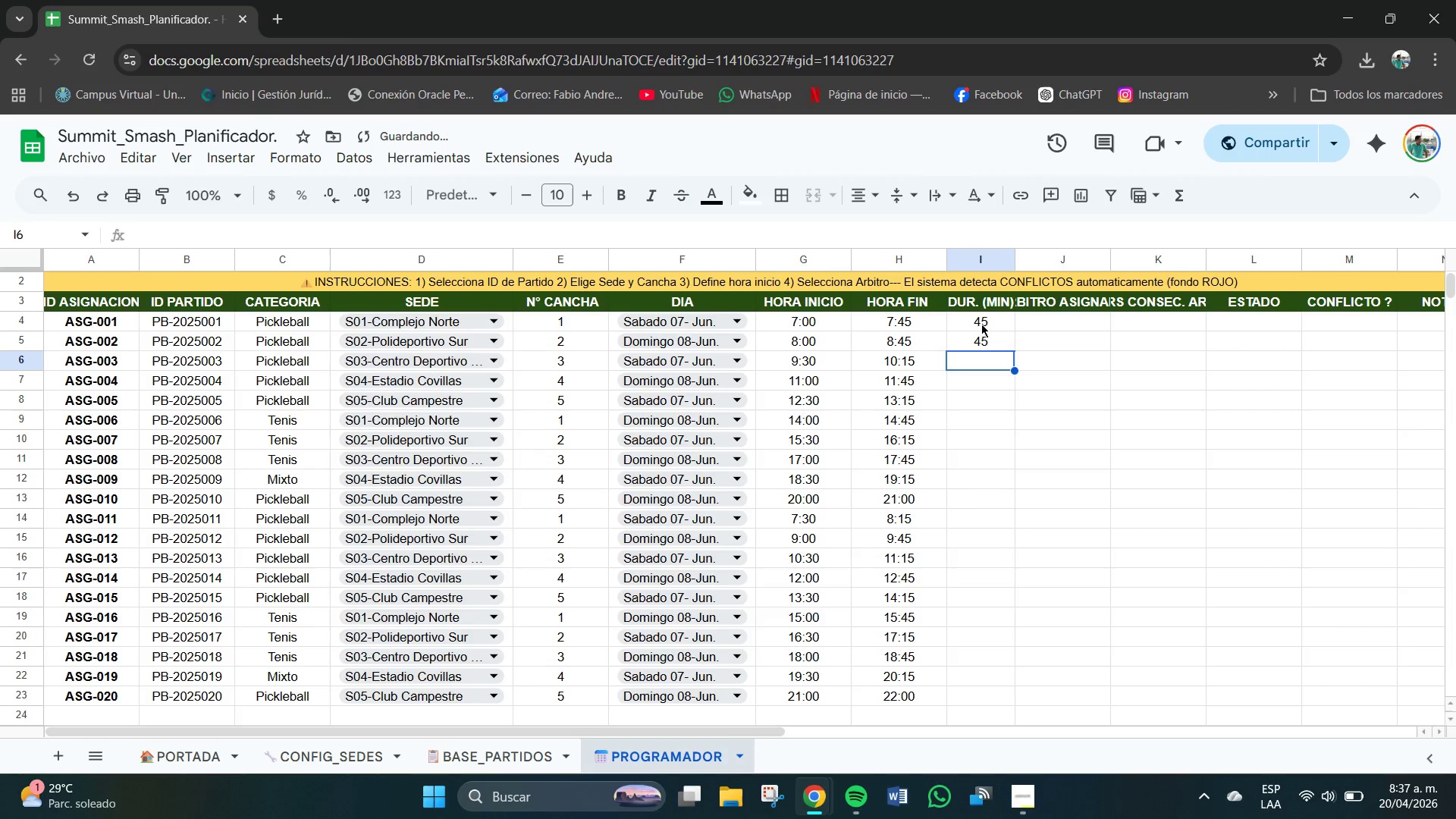 
key(Numpad5)
 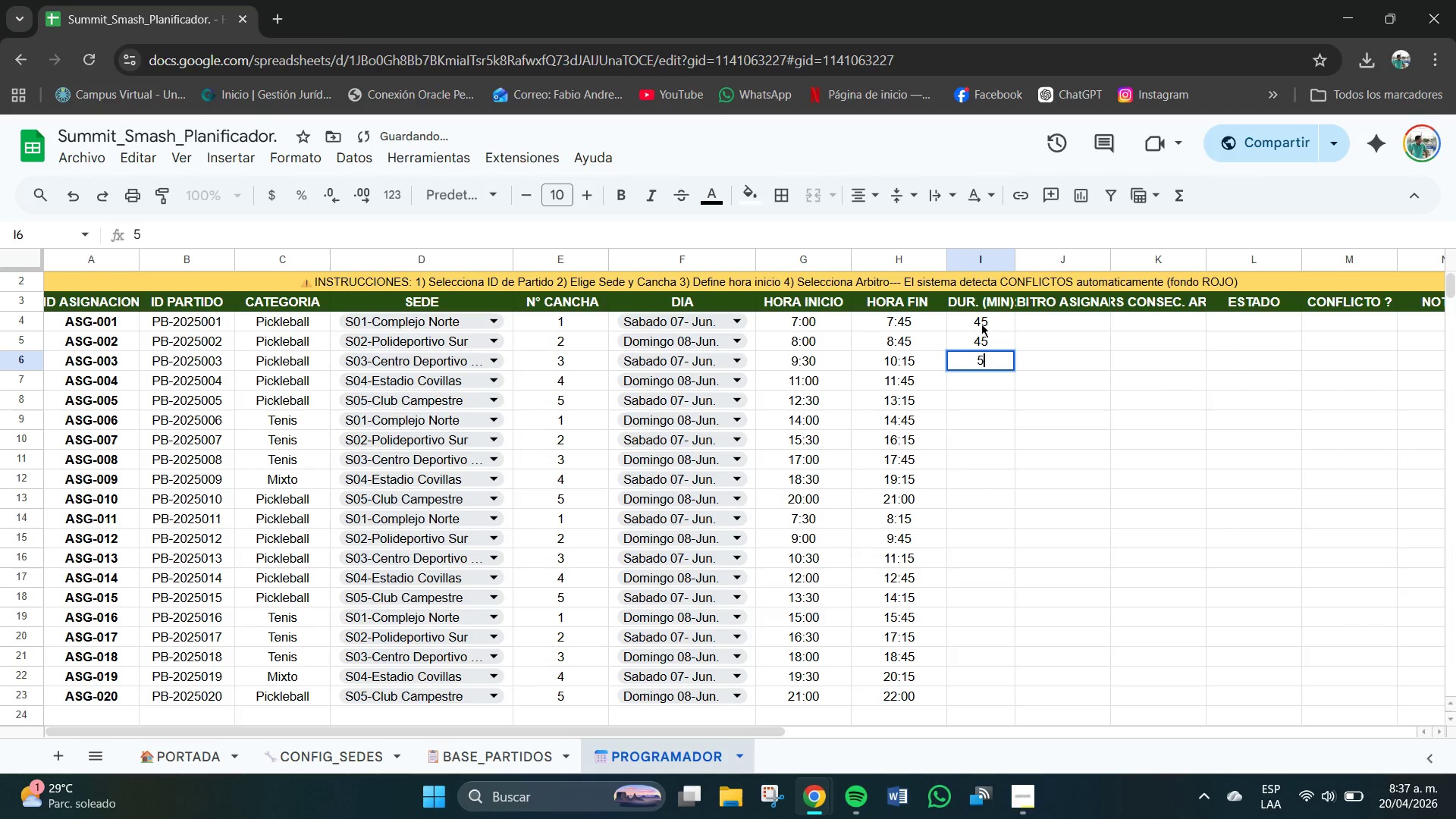 
key(Numpad0)
 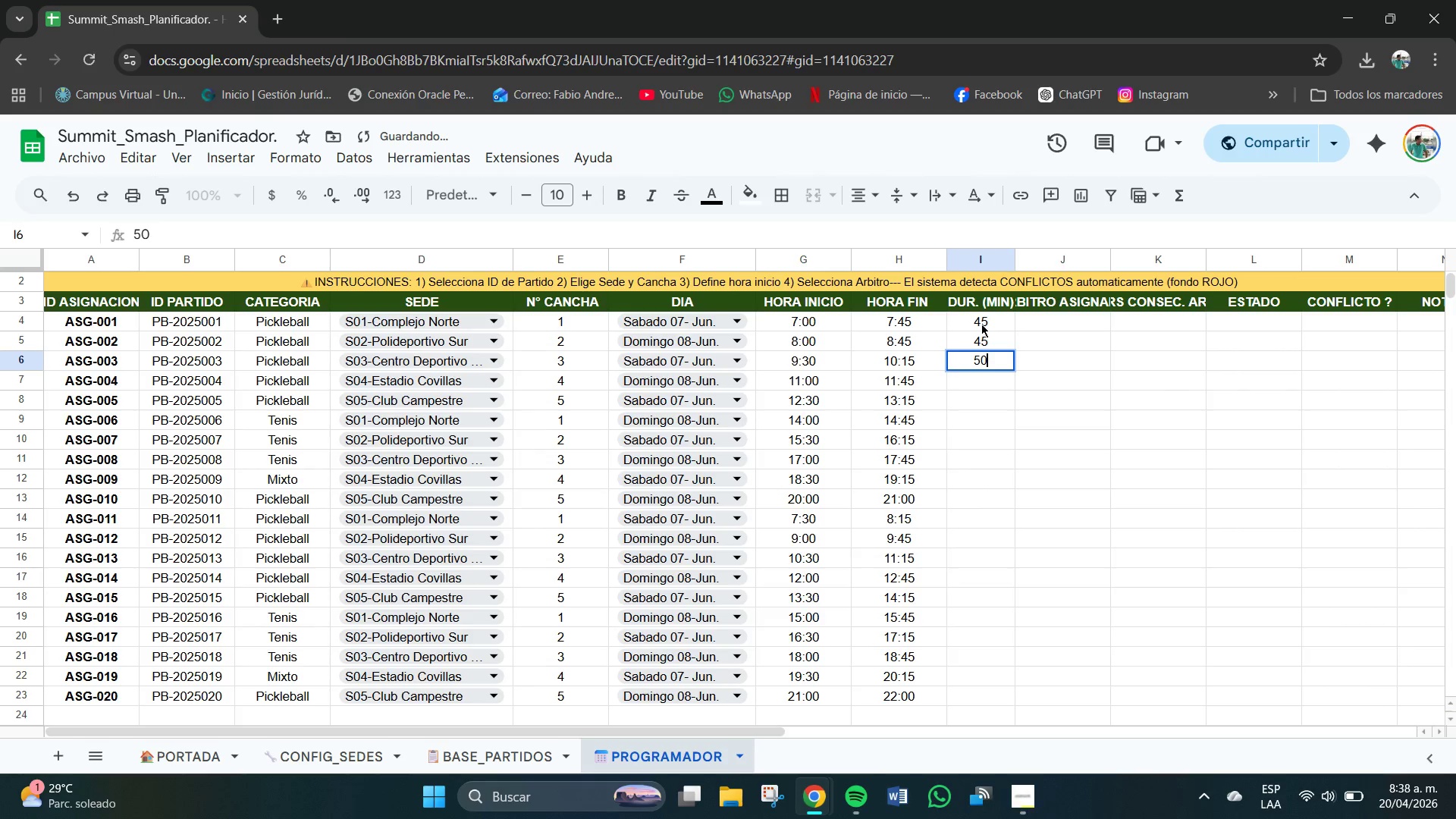 
key(NumpadEnter)
 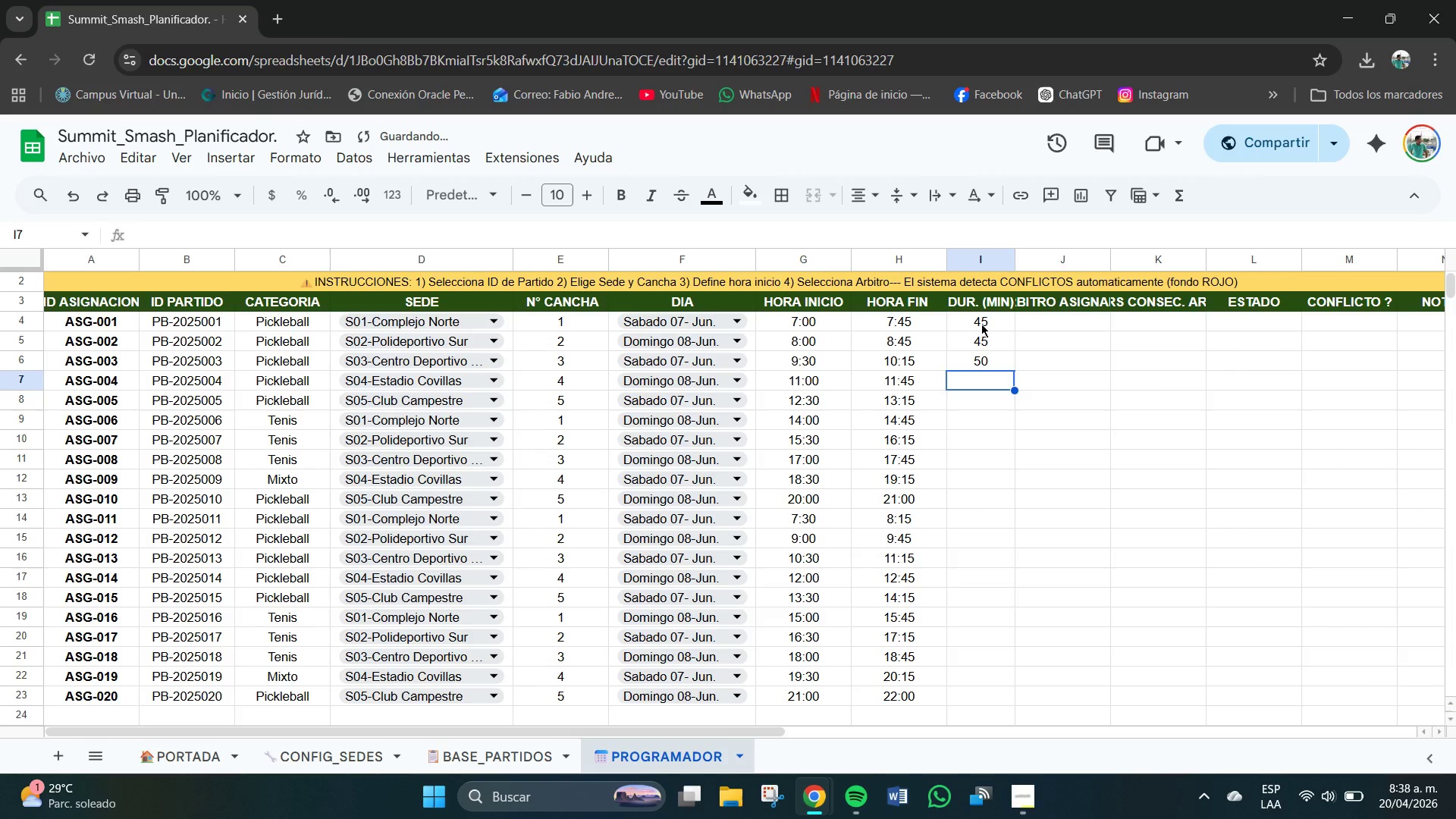 
key(Numpad5)
 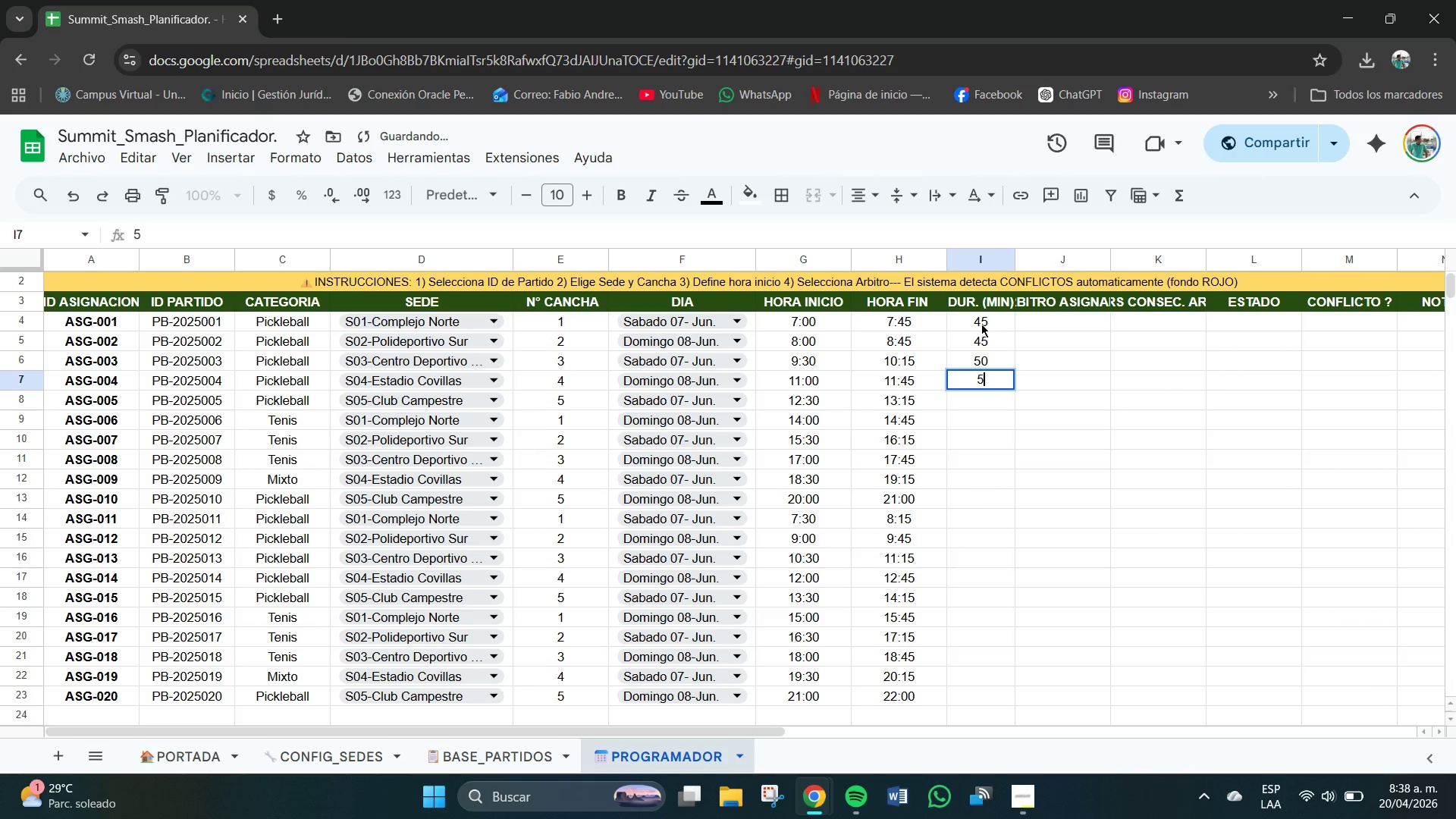 
key(Numpad0)
 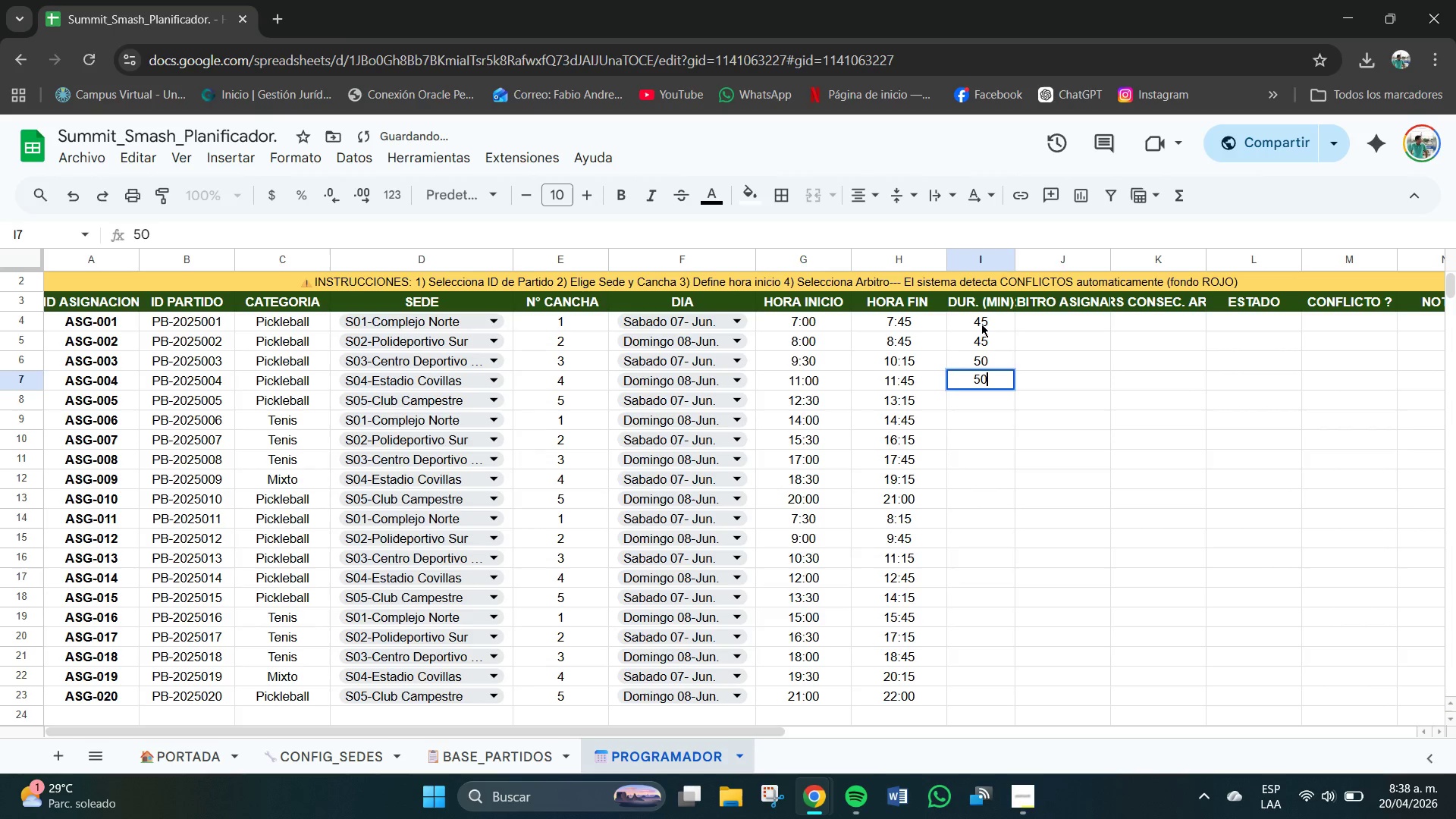 
key(NumpadEnter)
 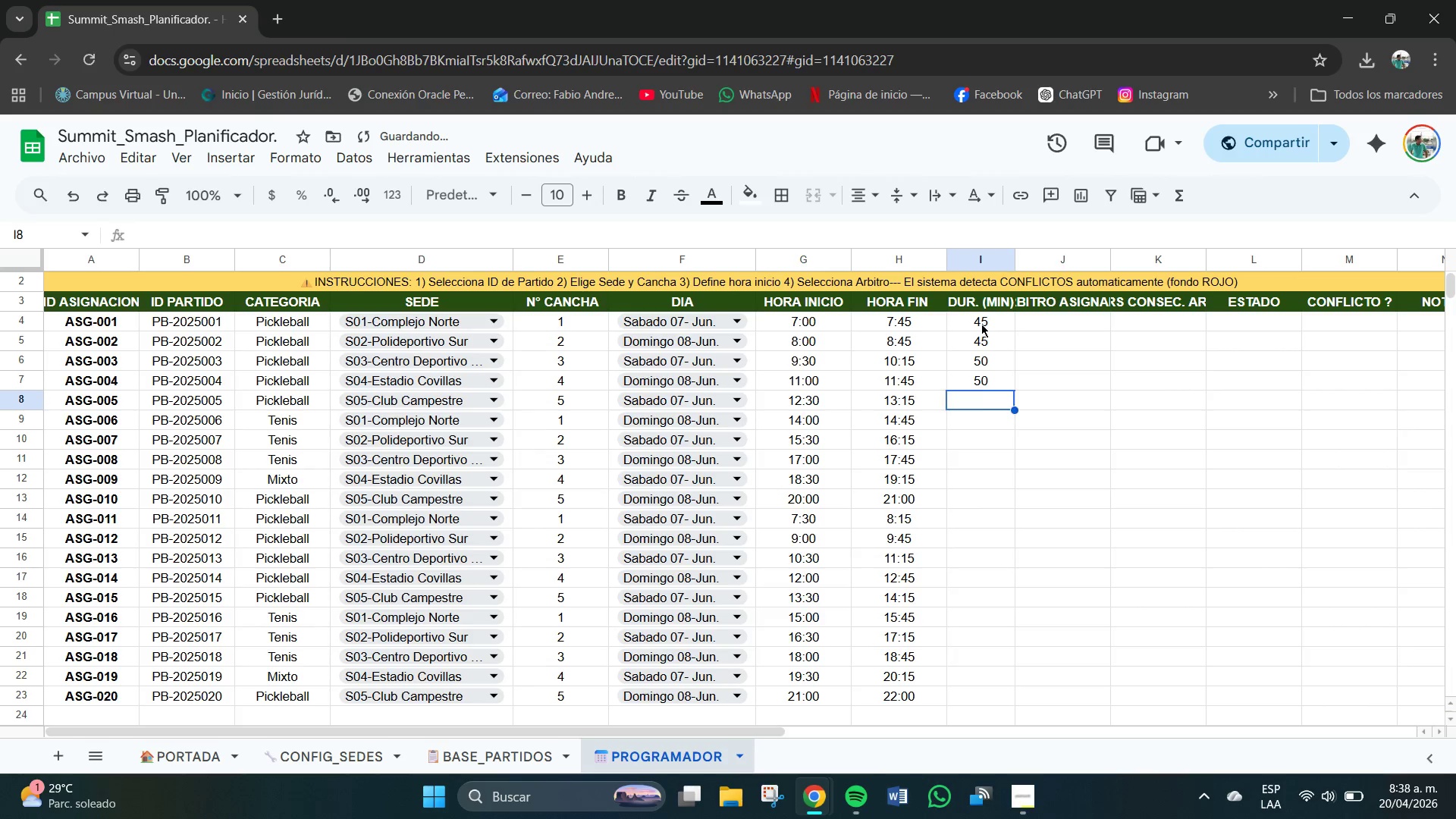 
key(Numpad6)
 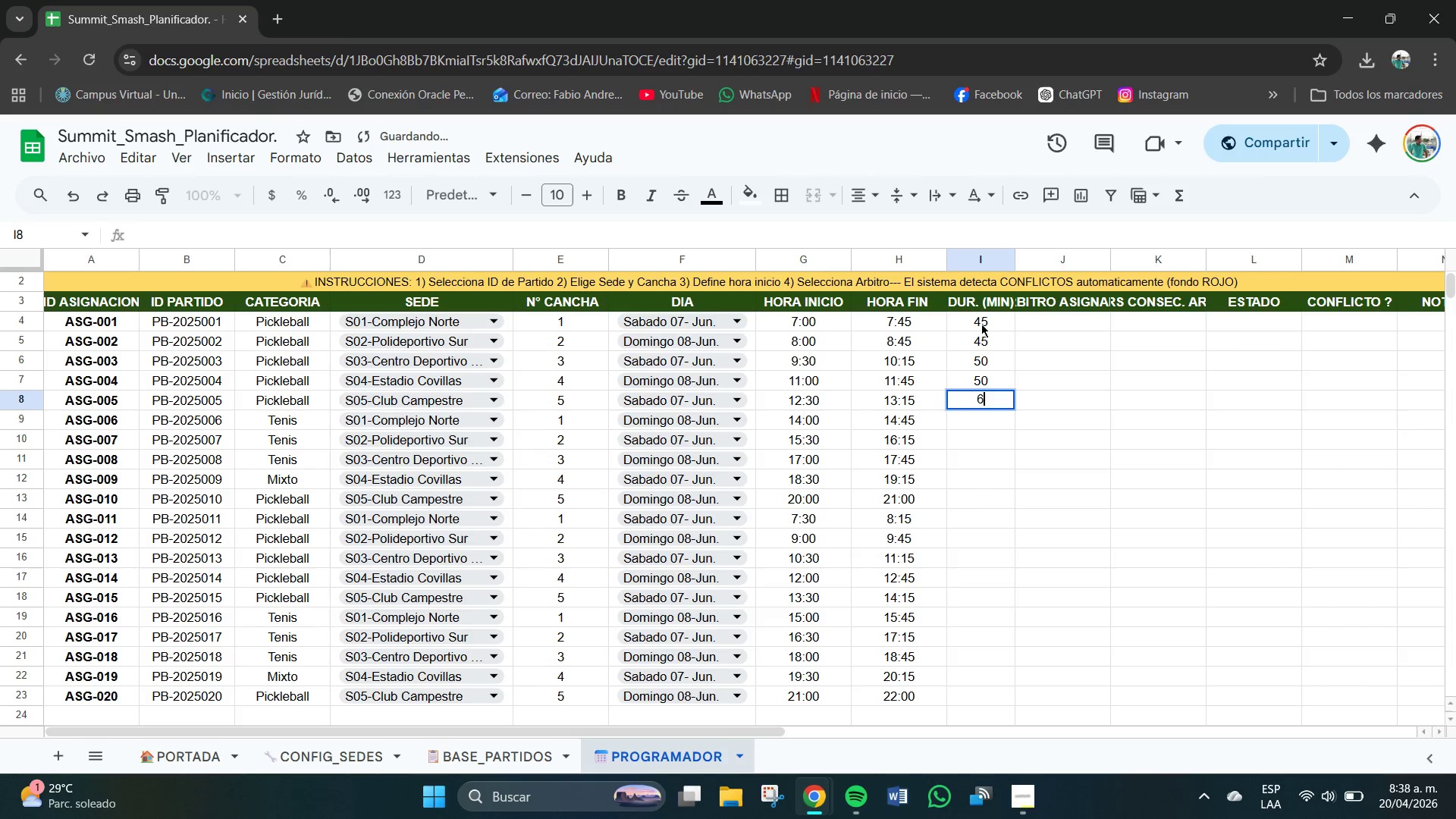 
key(Numpad0)
 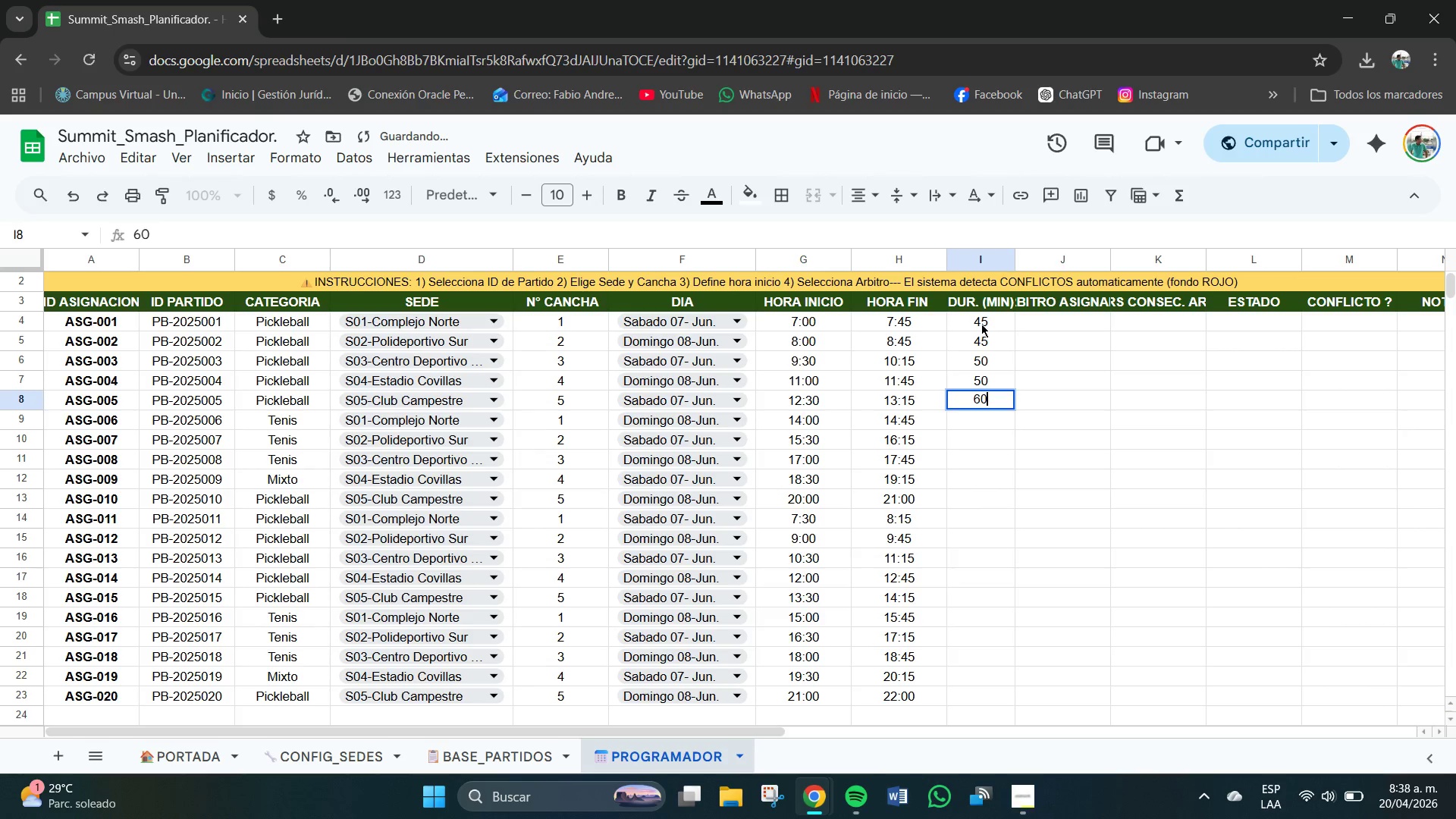 
key(NumpadEnter)
 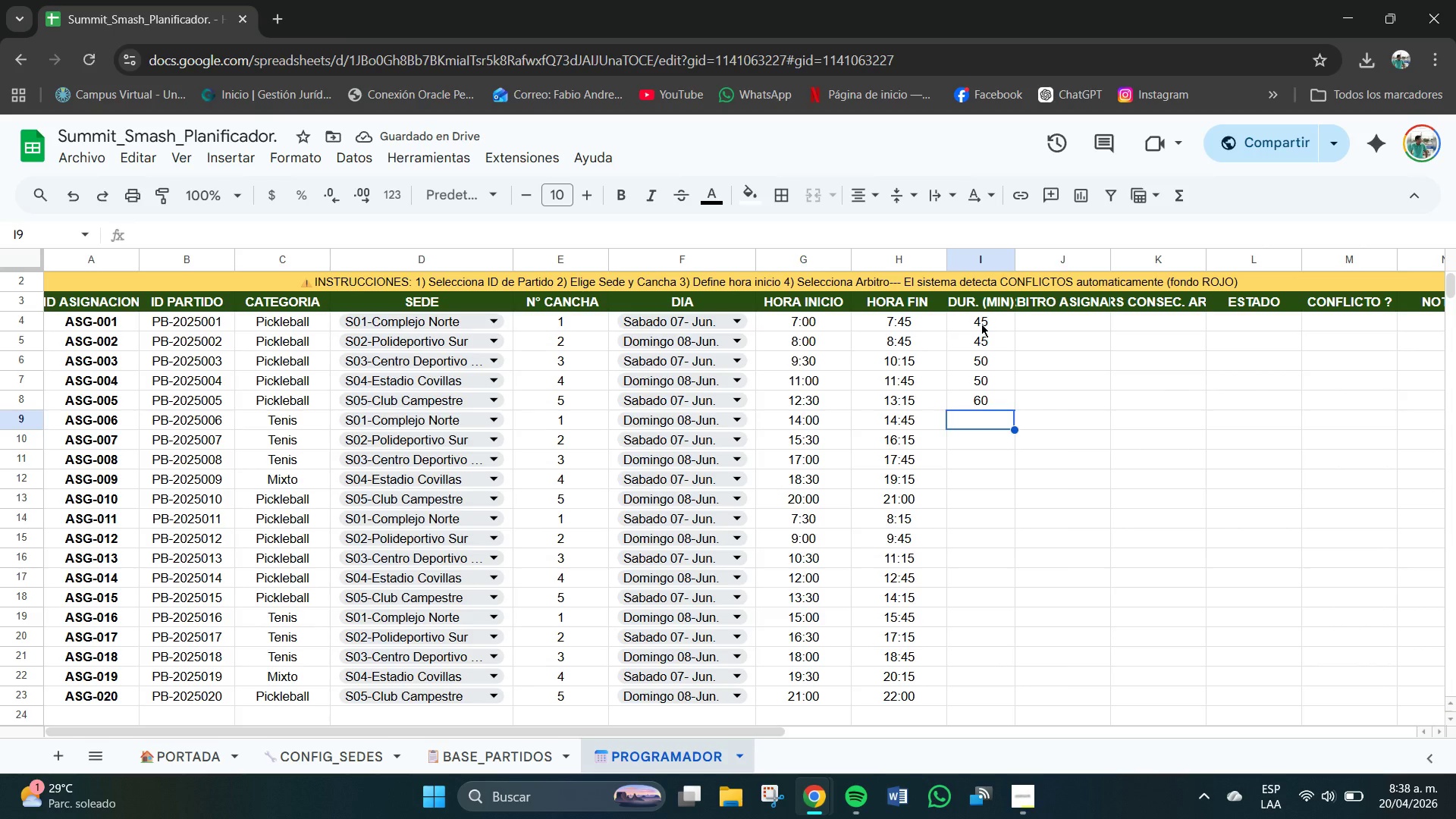 
wait(8.03)
 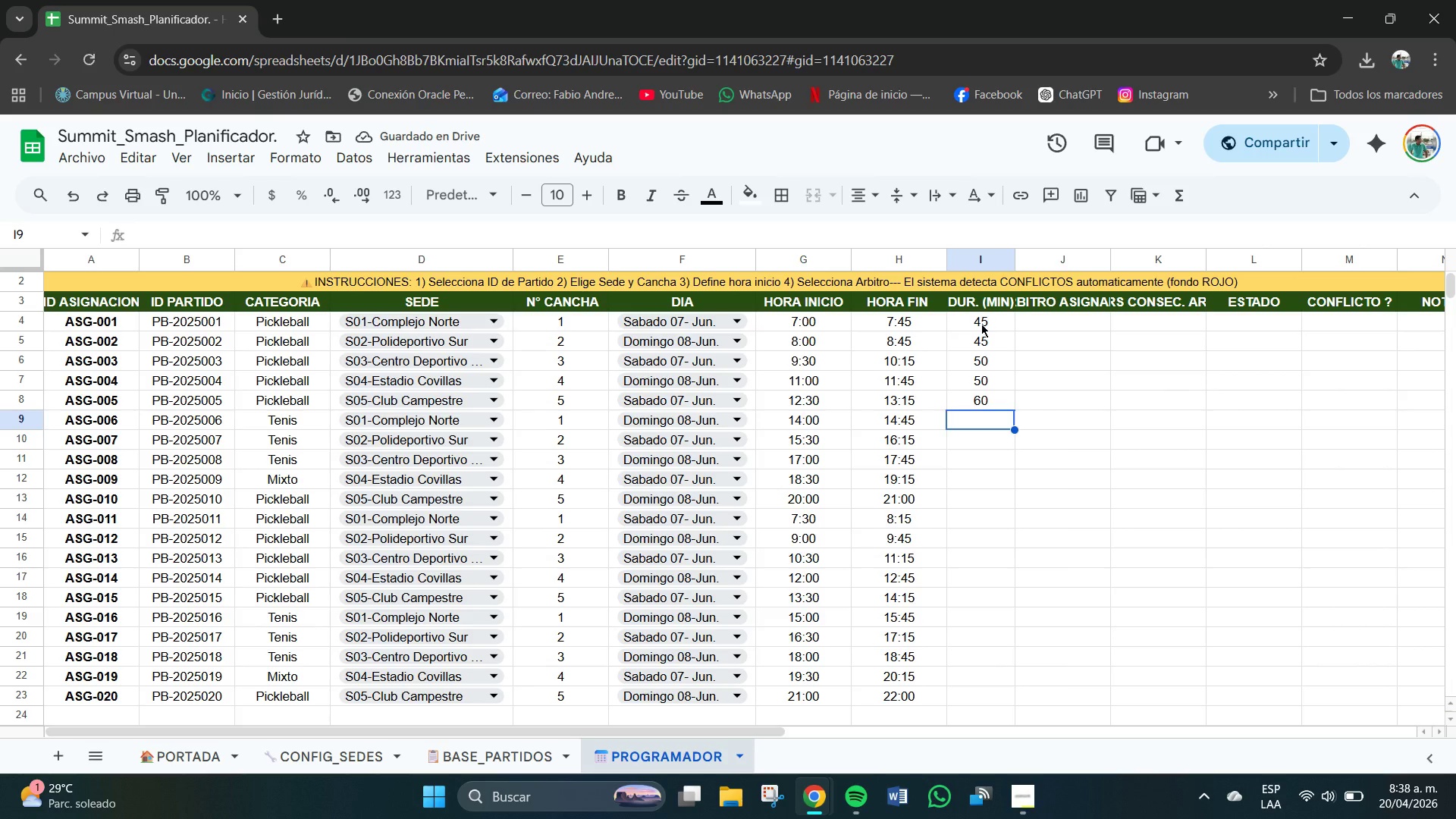 
key(Numpad9)
 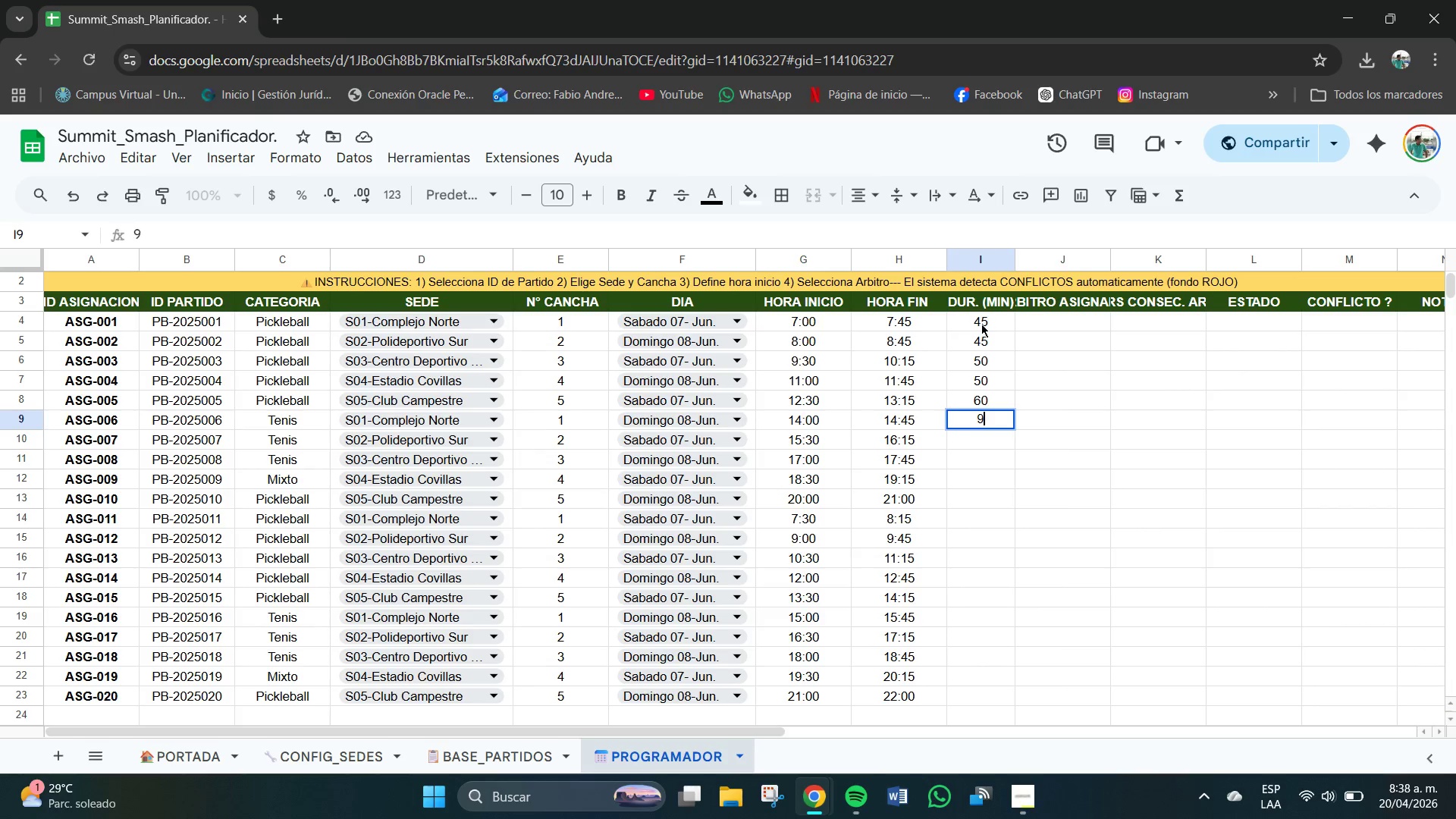 
key(Numpad0)
 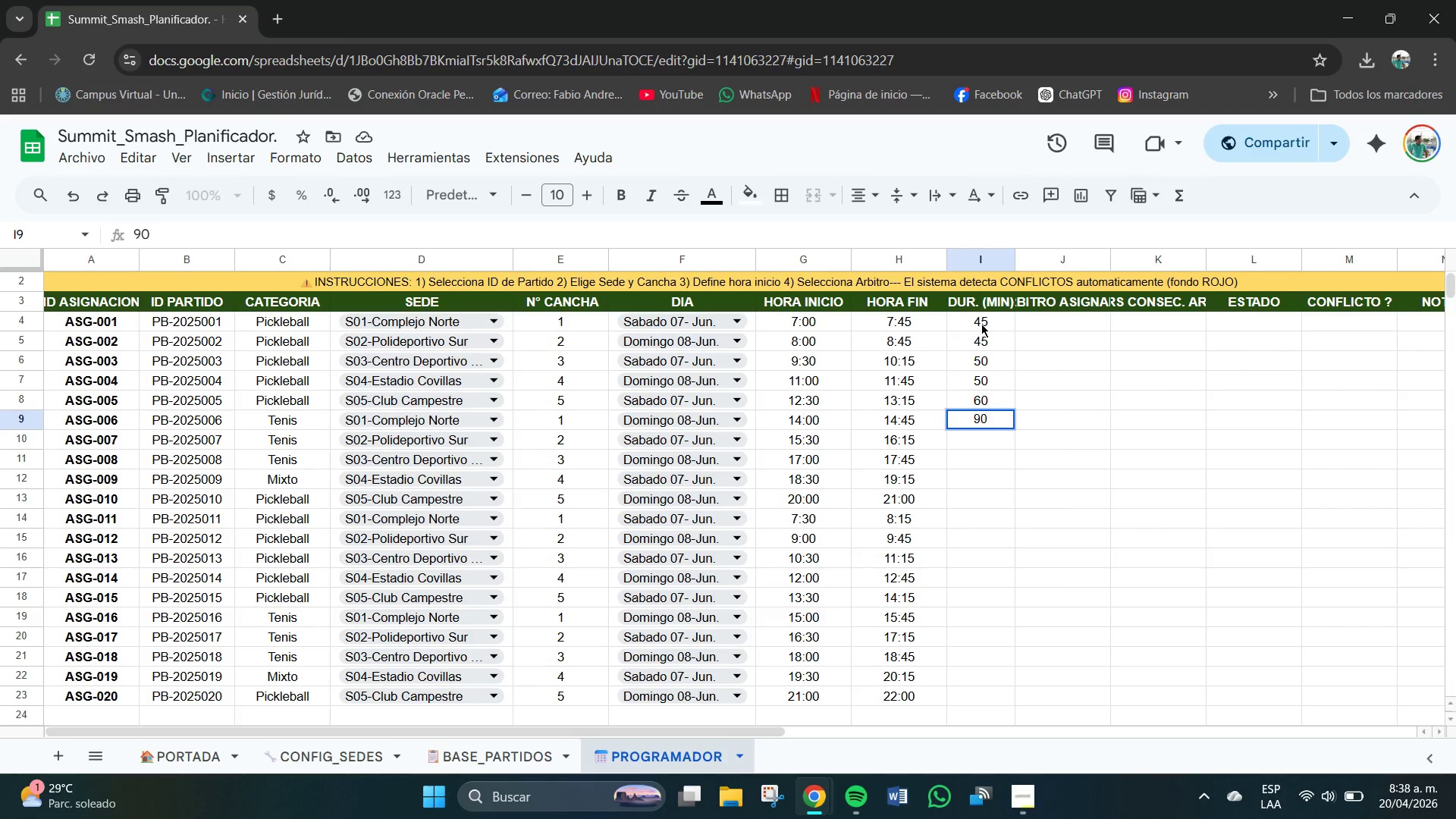 
key(NumpadEnter)
 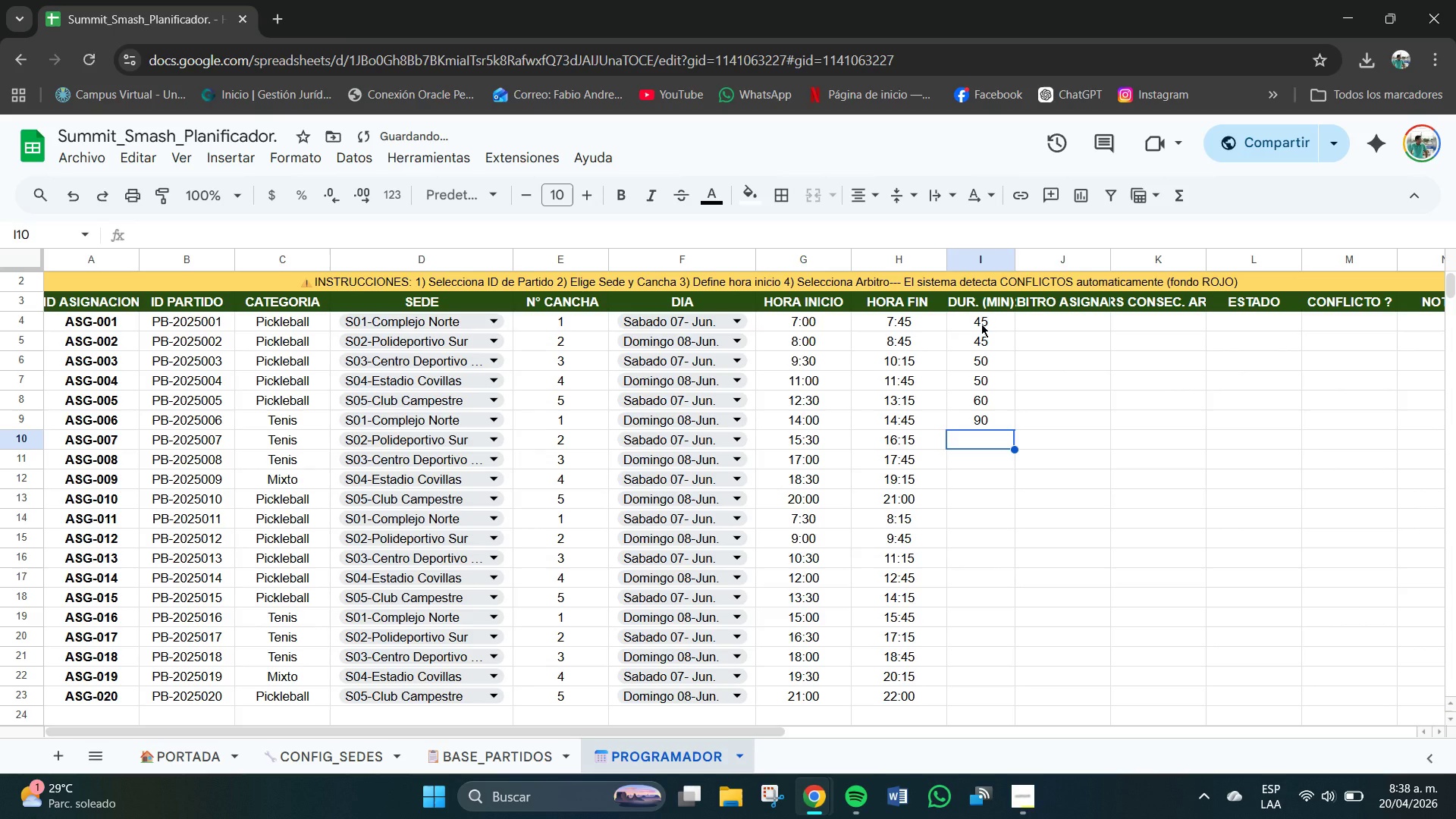 
key(Numpad9)
 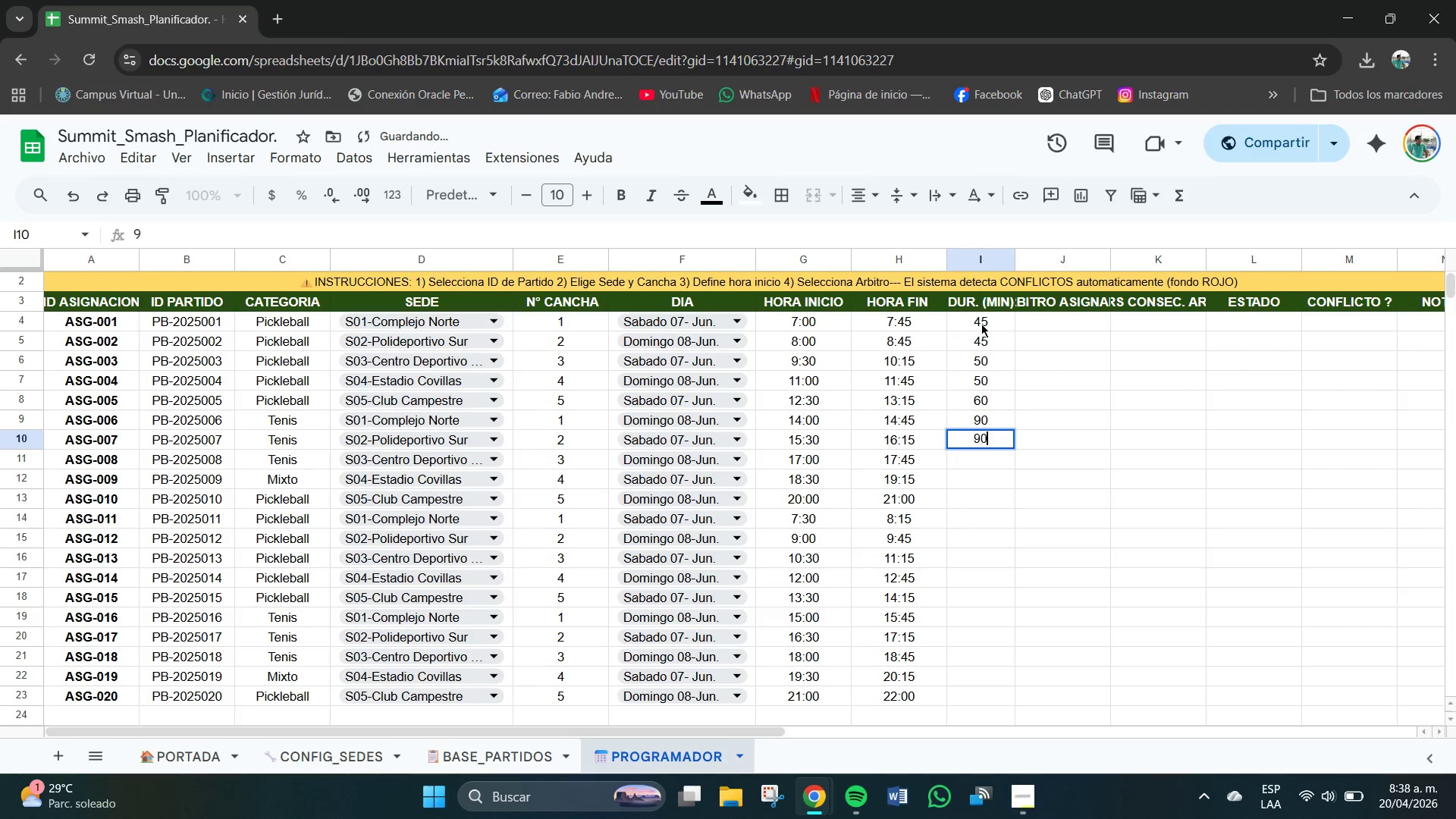 
key(Numpad0)
 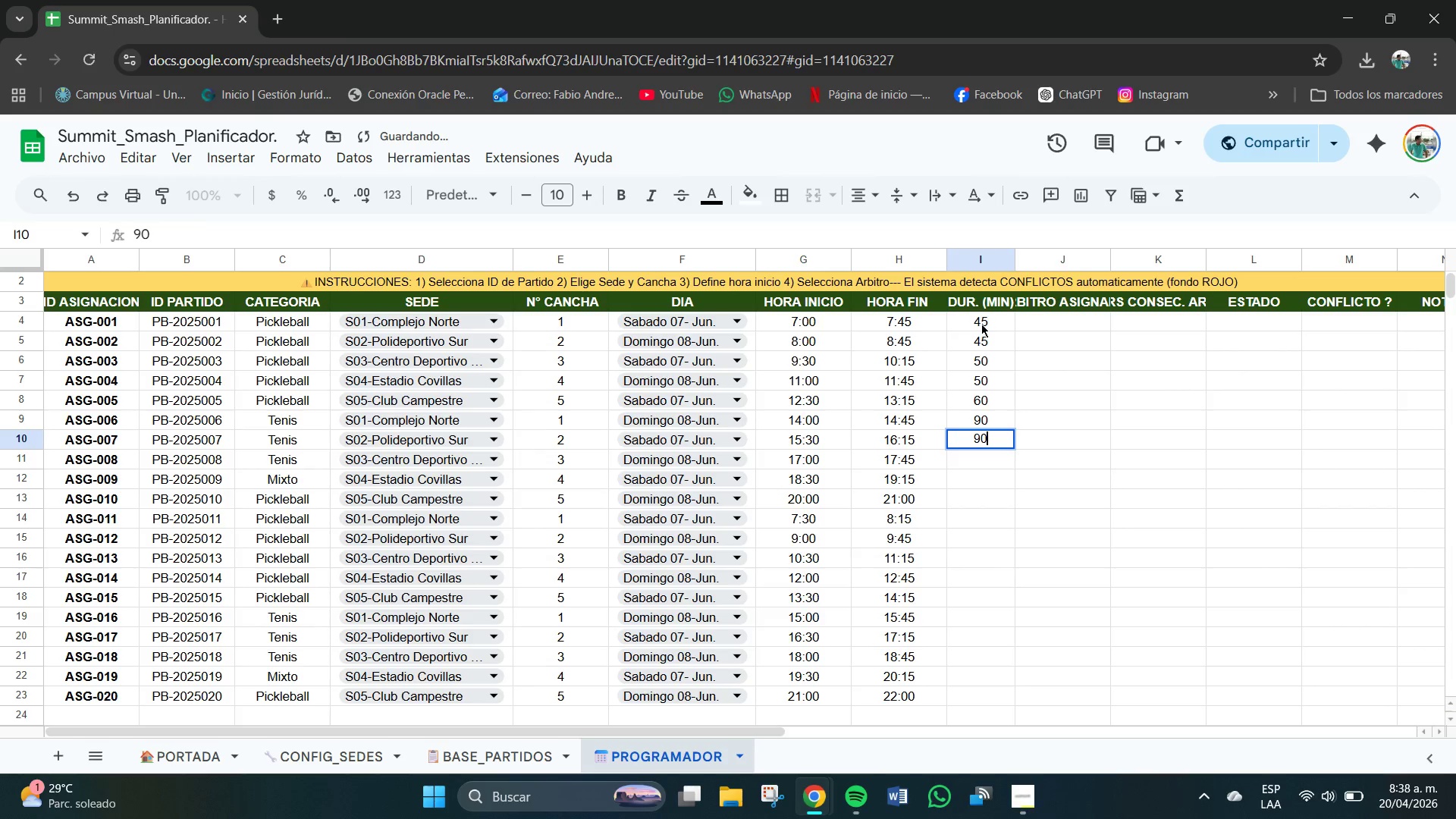 
key(NumpadEnter)
 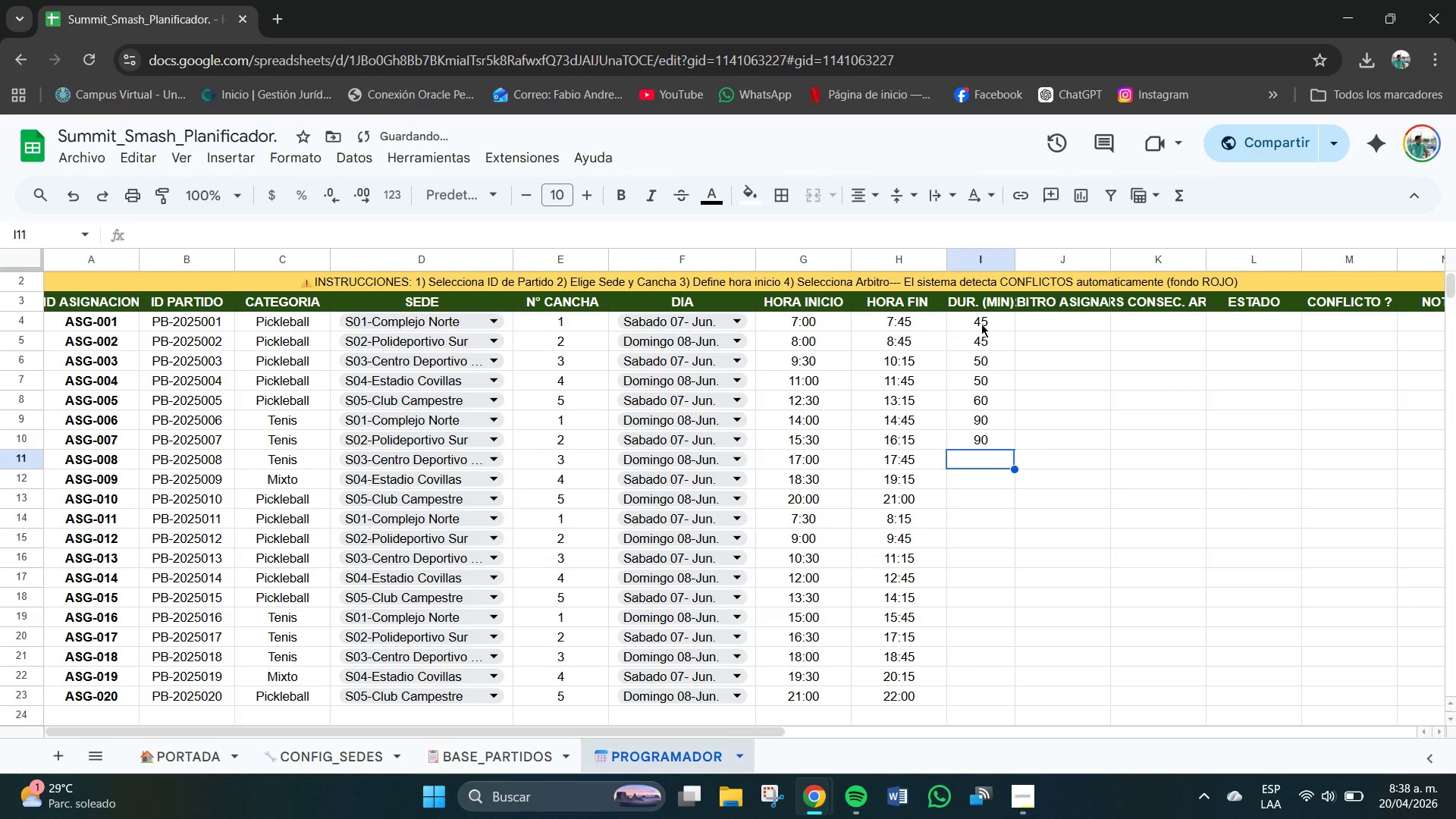 
key(Numpad9)
 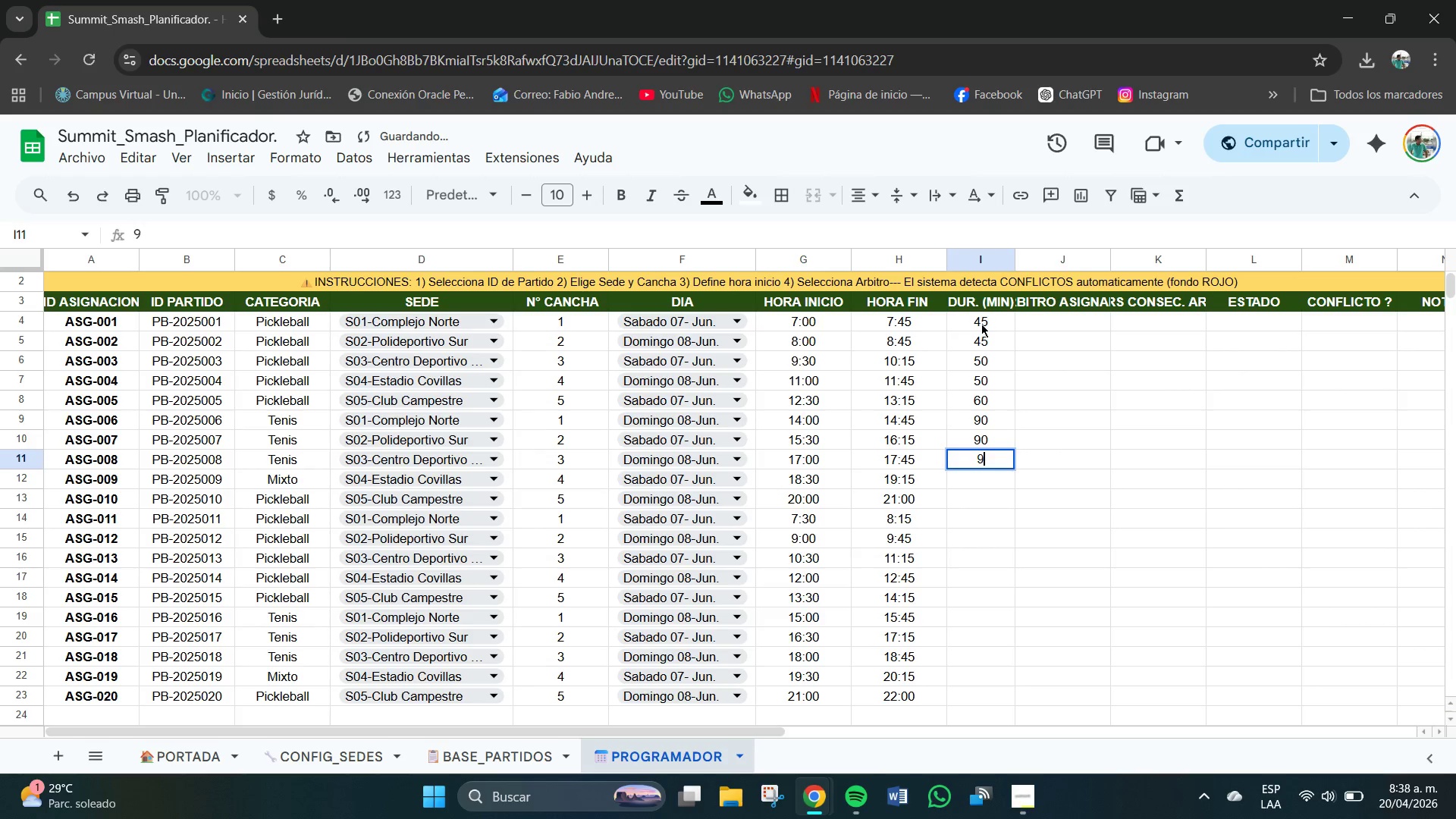 
key(Numpad0)
 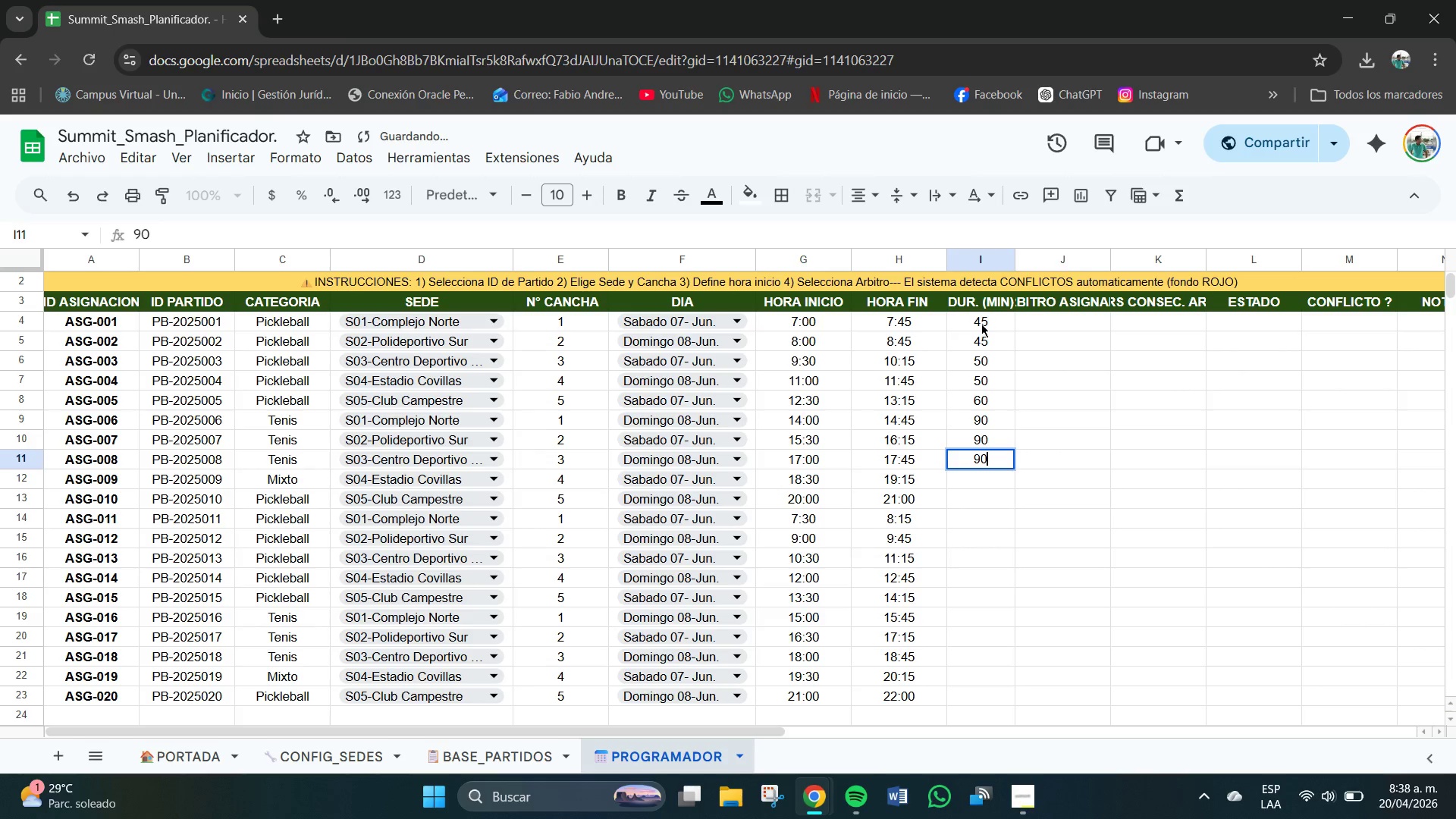 
key(NumpadEnter)
 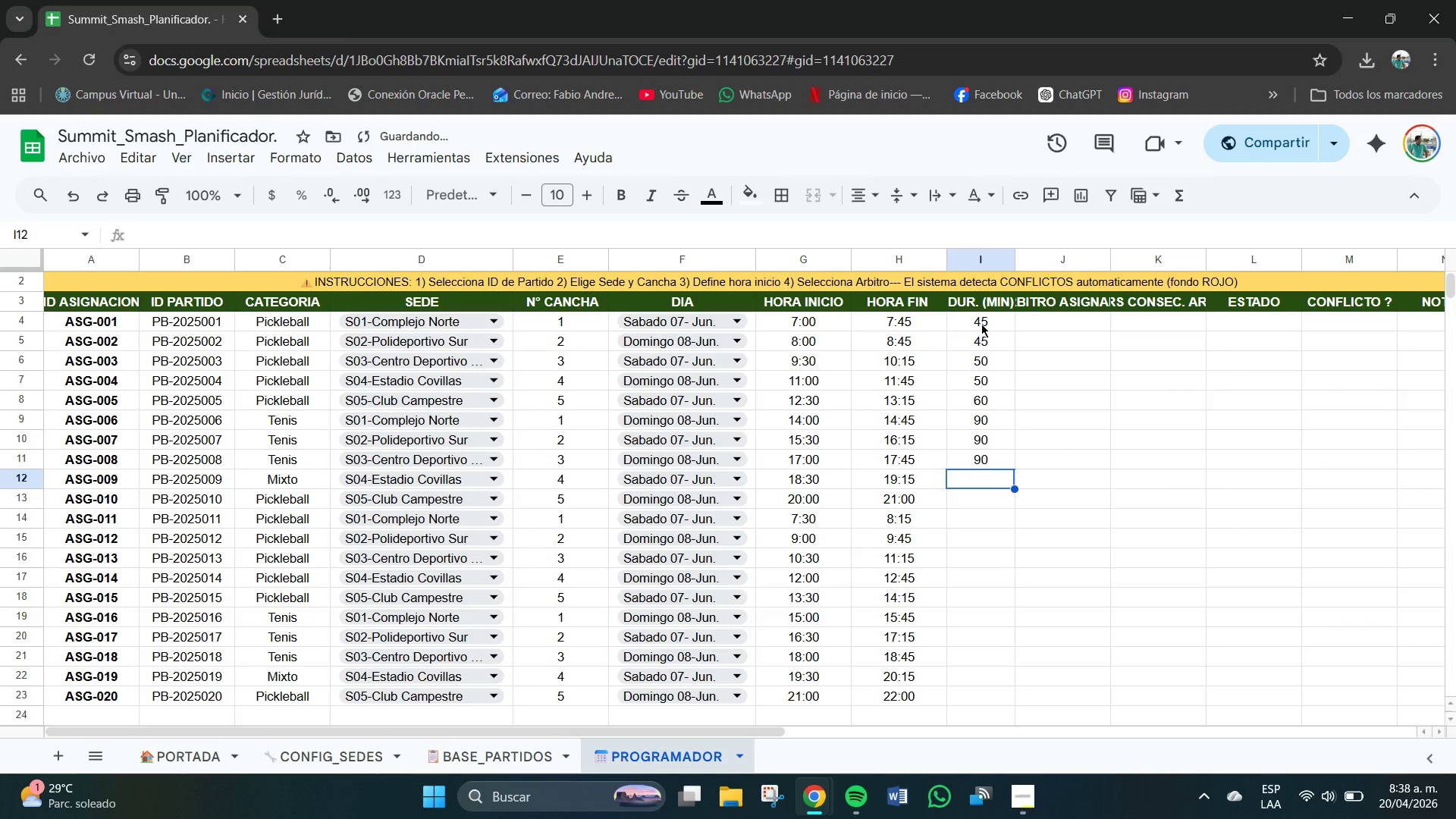 
key(Numpad6)
 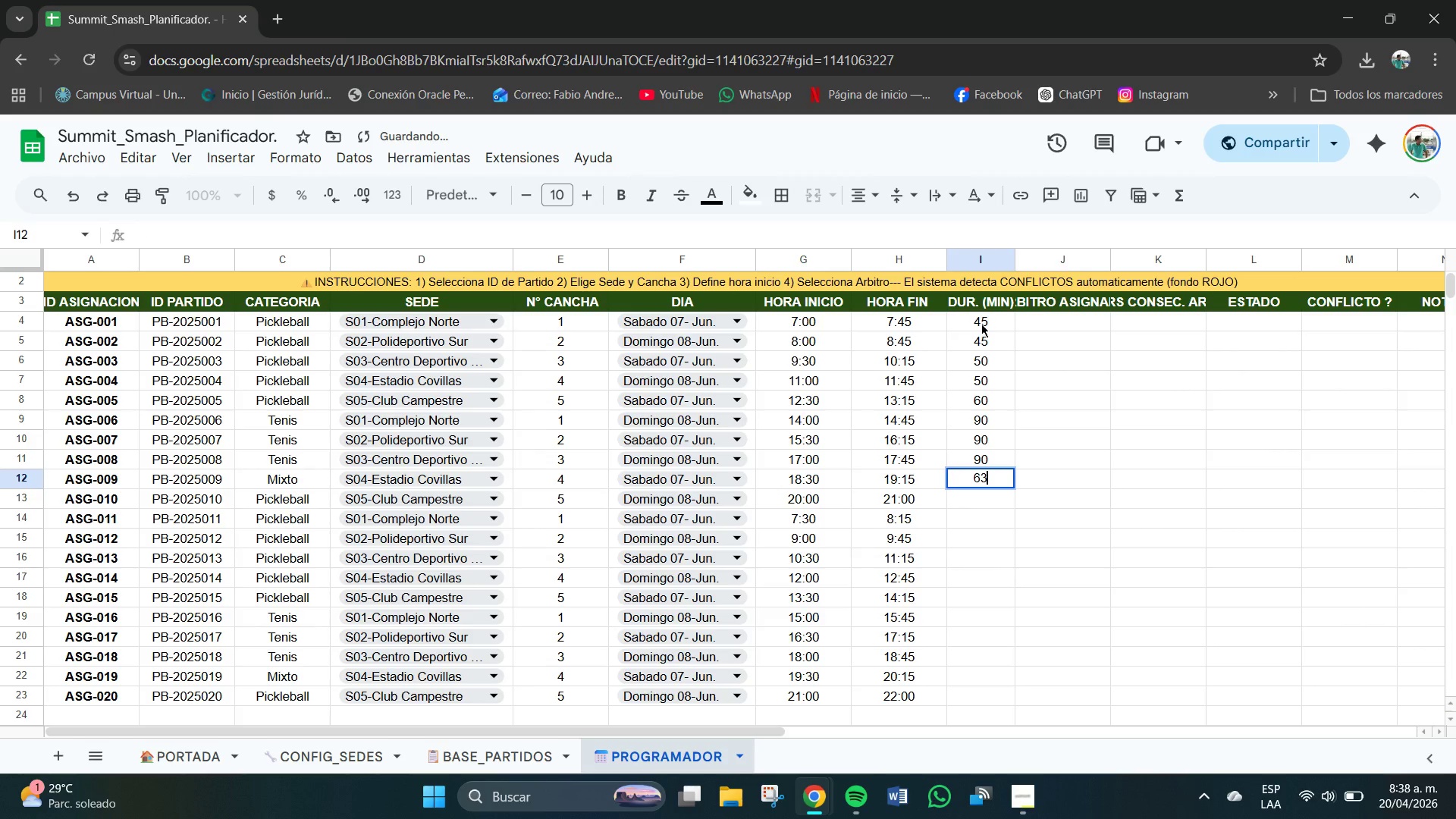 
key(Numpad3)
 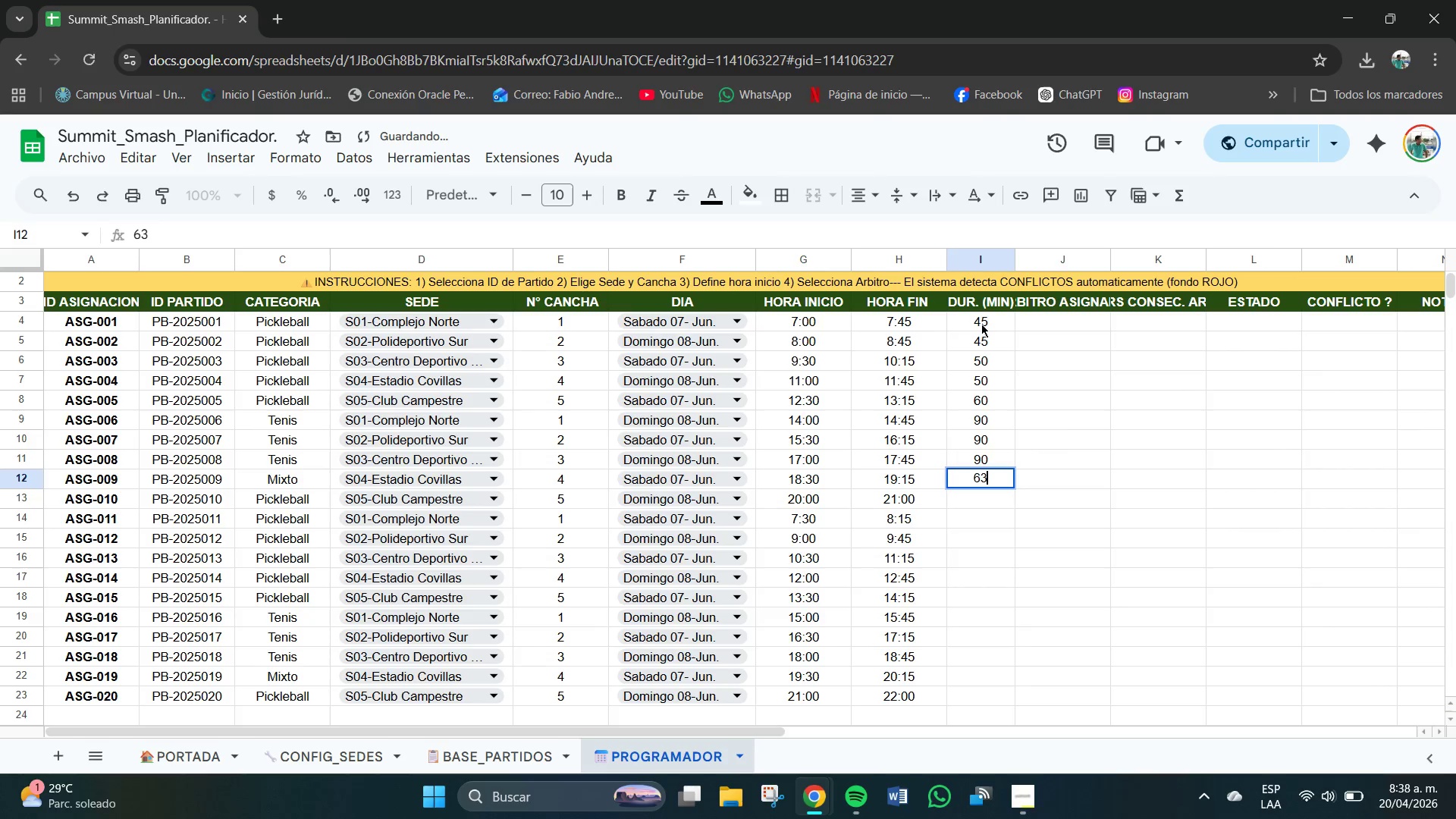 
key(Numpad0)
 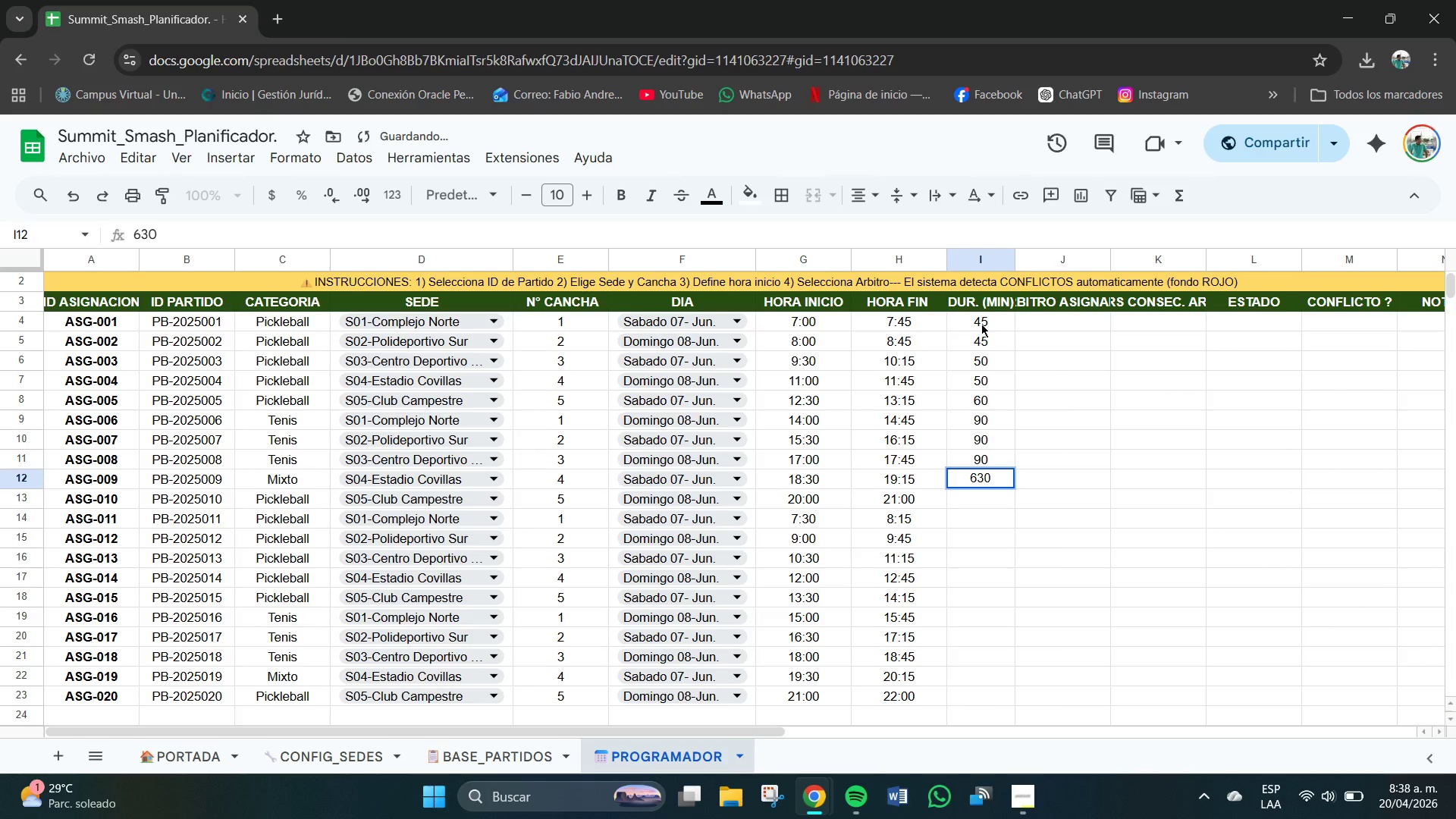 
key(Backspace)
 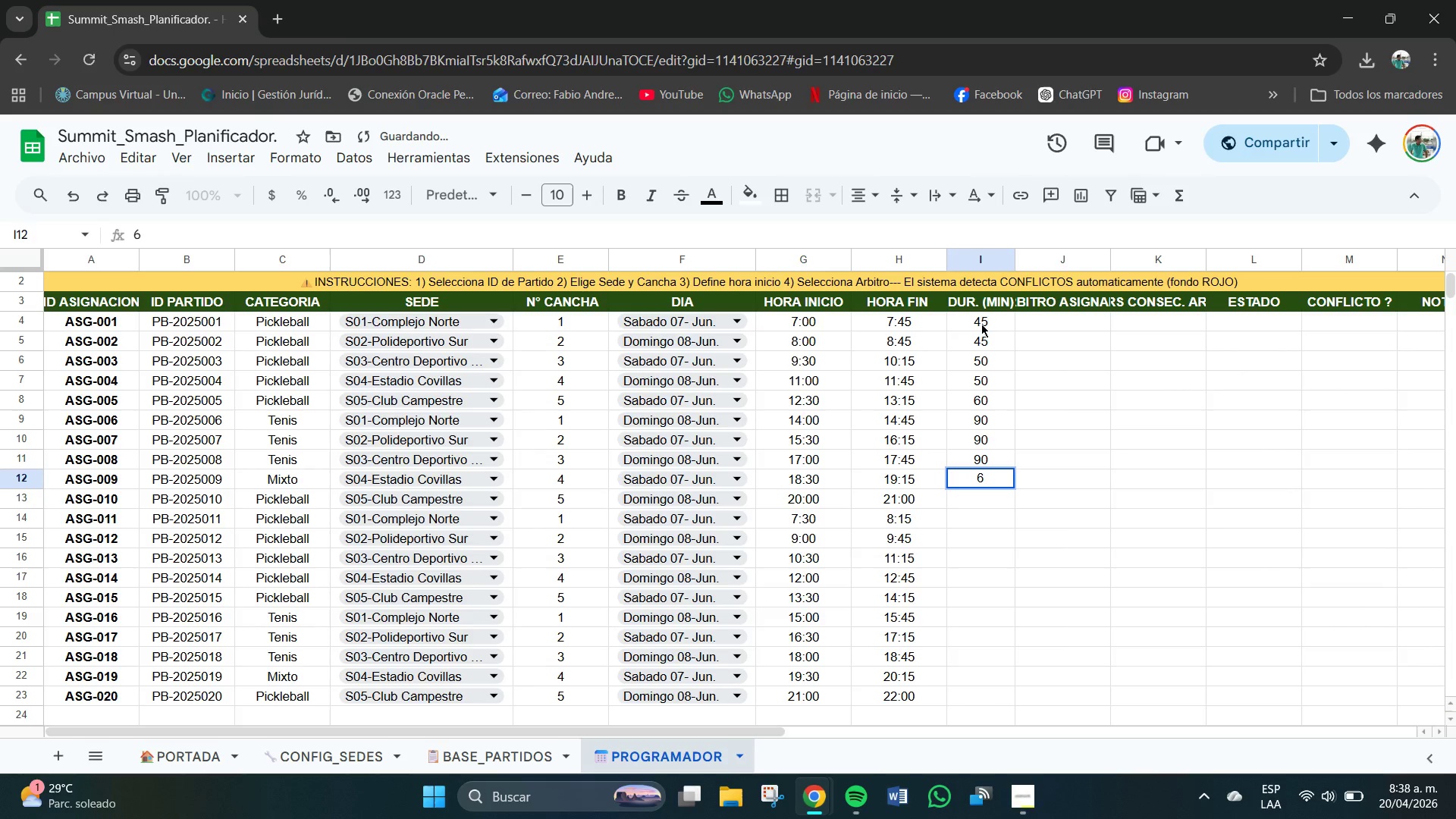 
key(Backspace)
 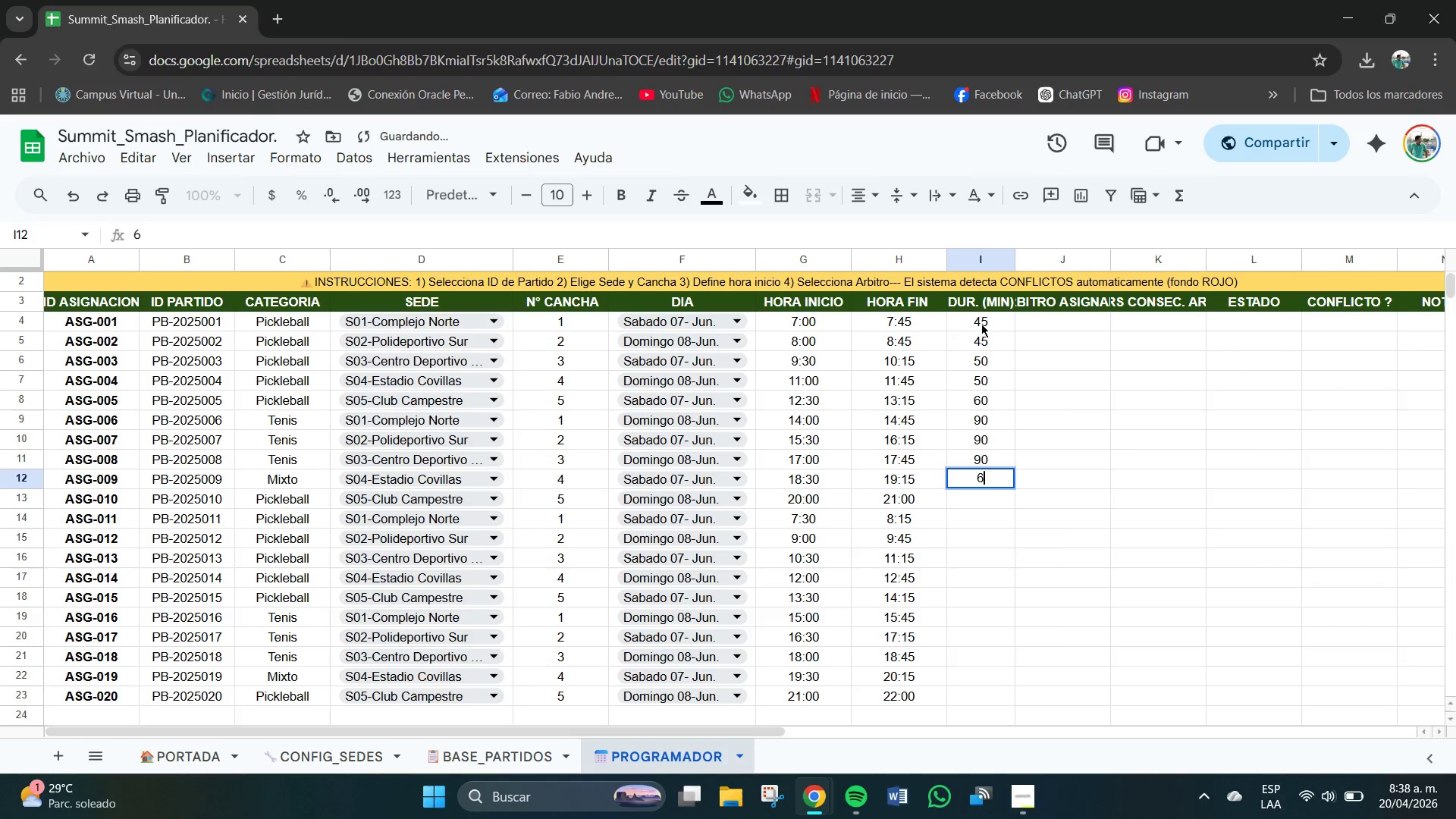 
key(Numpad0)
 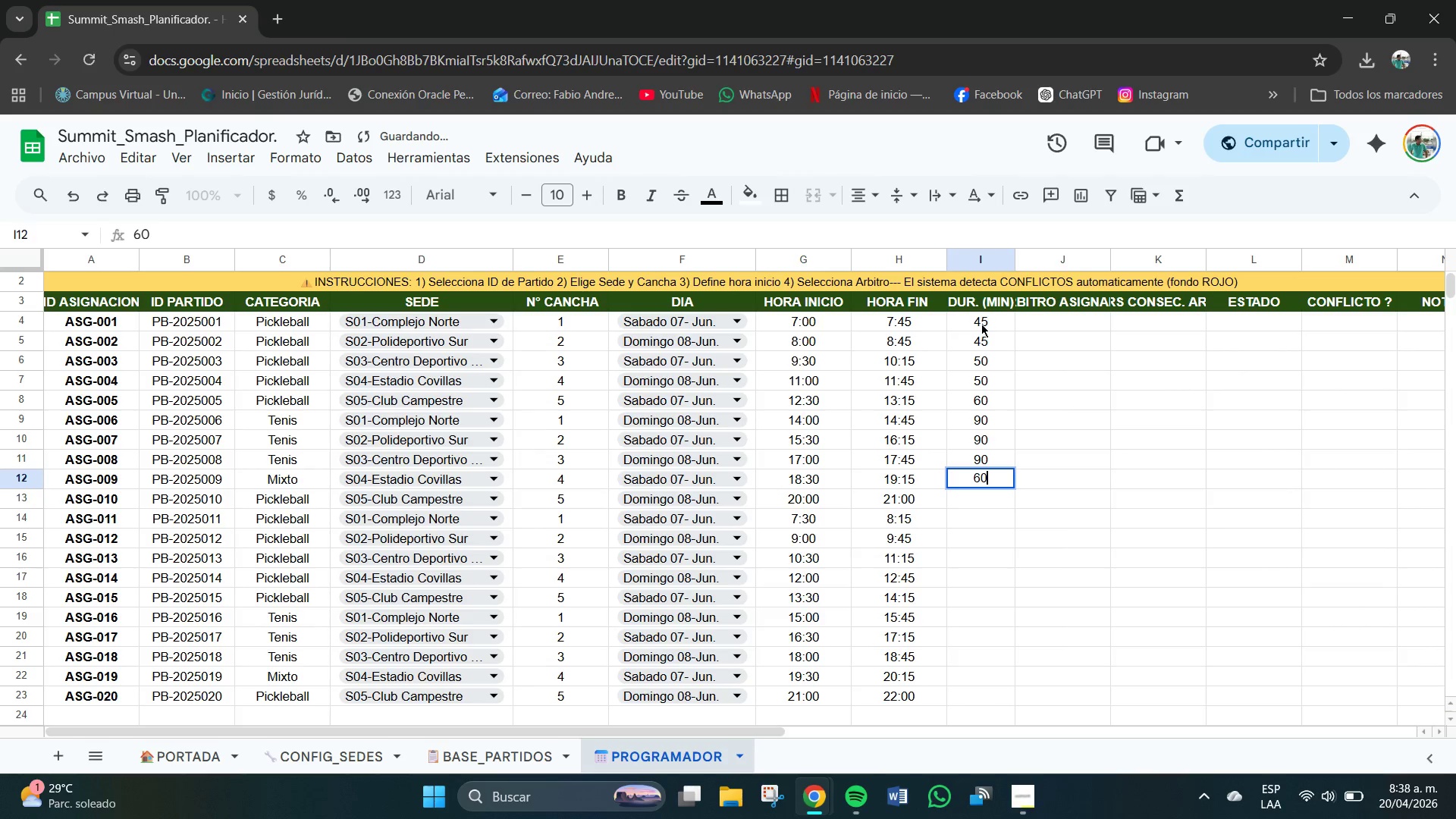 
key(NumpadEnter)
 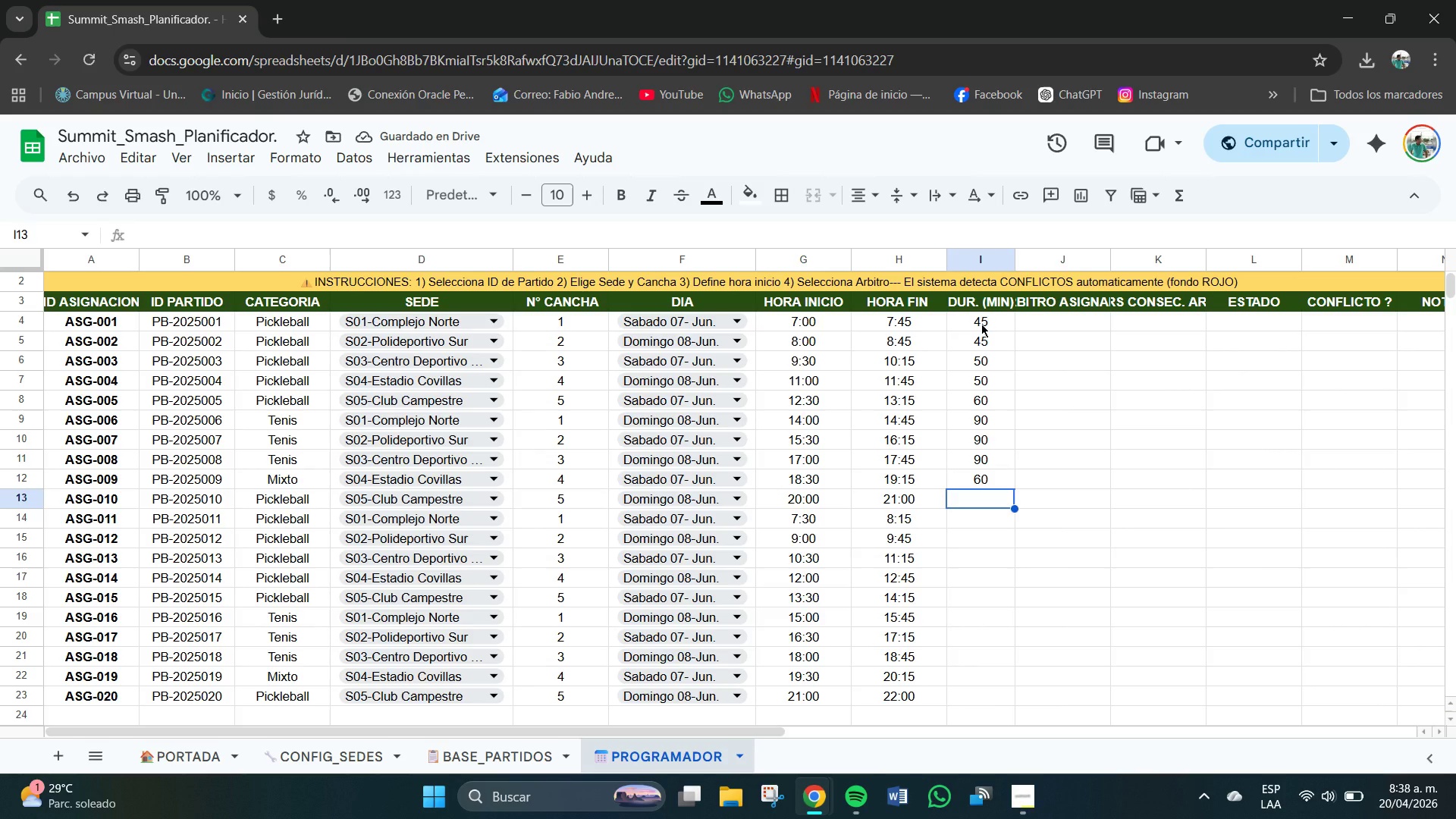 
key(Numpad4)
 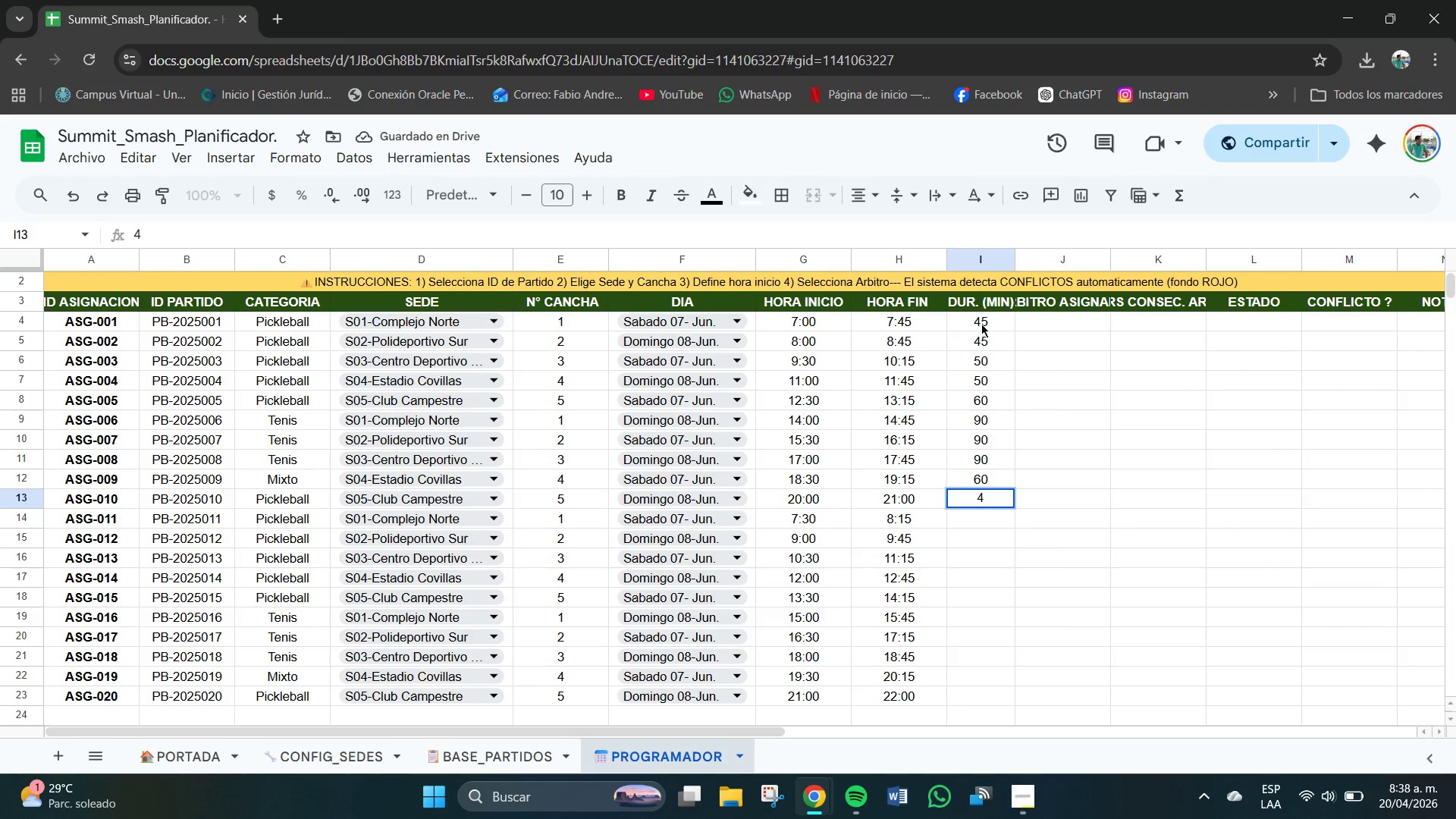 
key(Numpad0)
 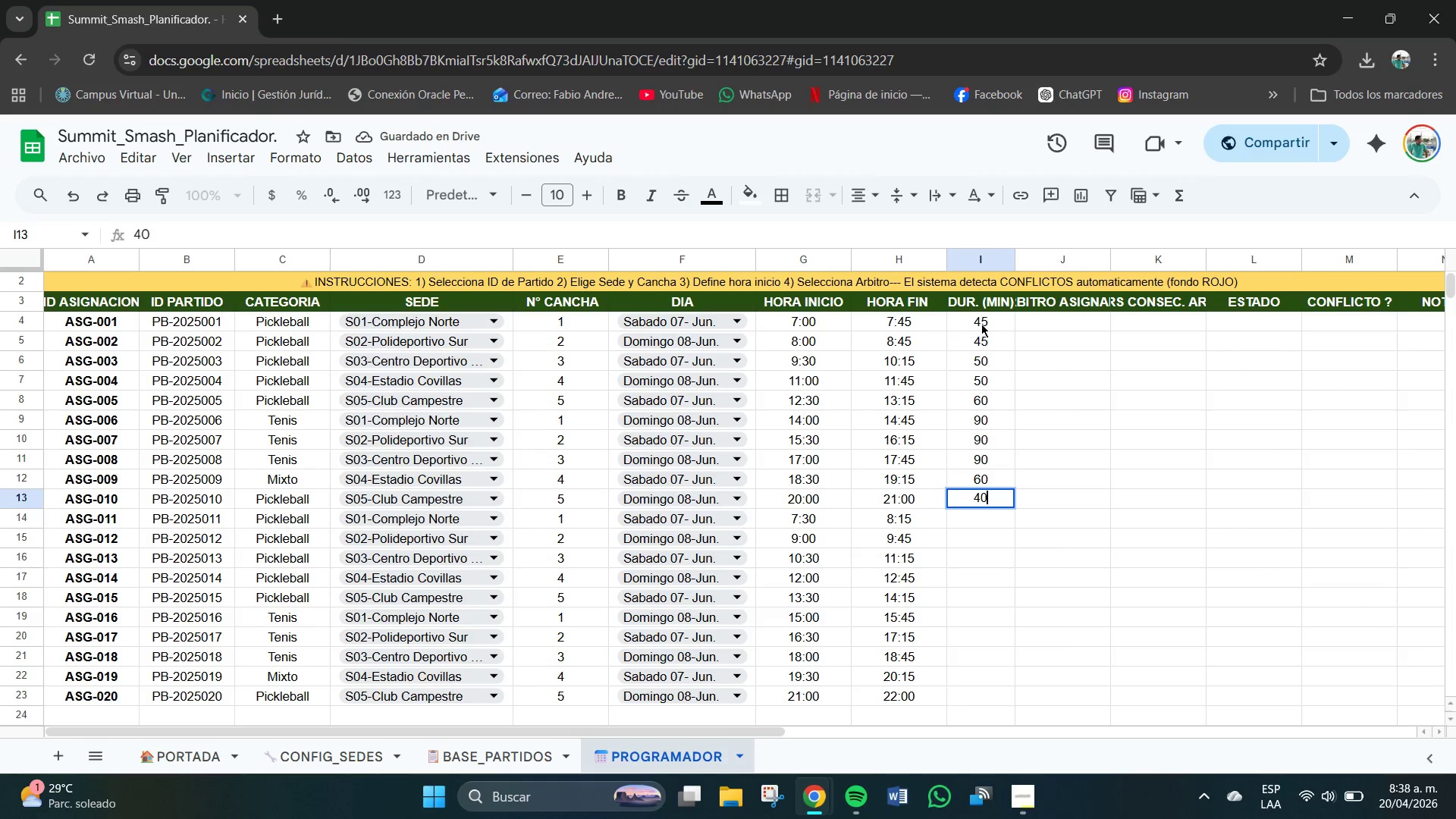 
key(NumpadEnter)
 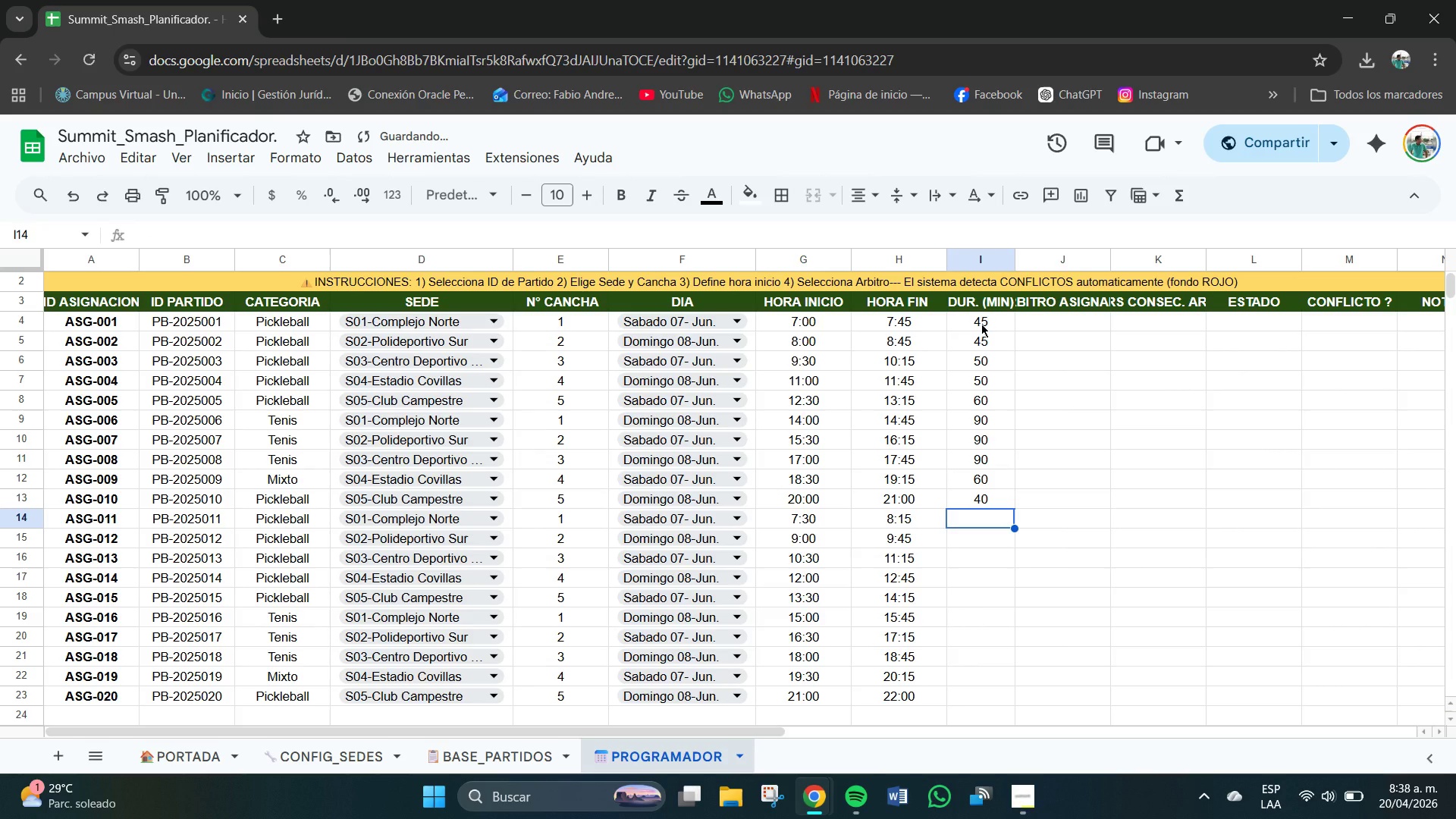 
key(Numpad4)
 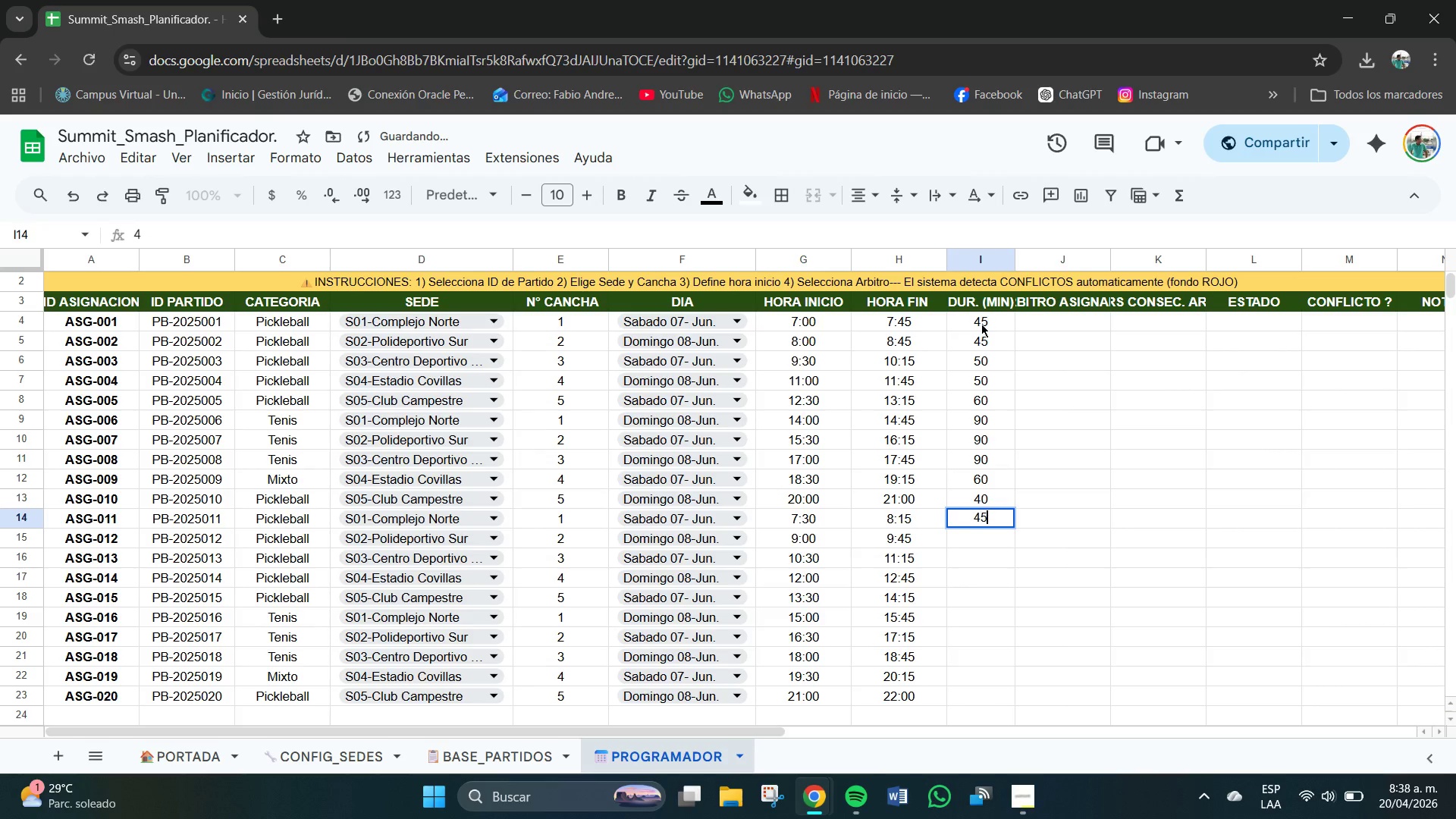 
key(Numpad5)
 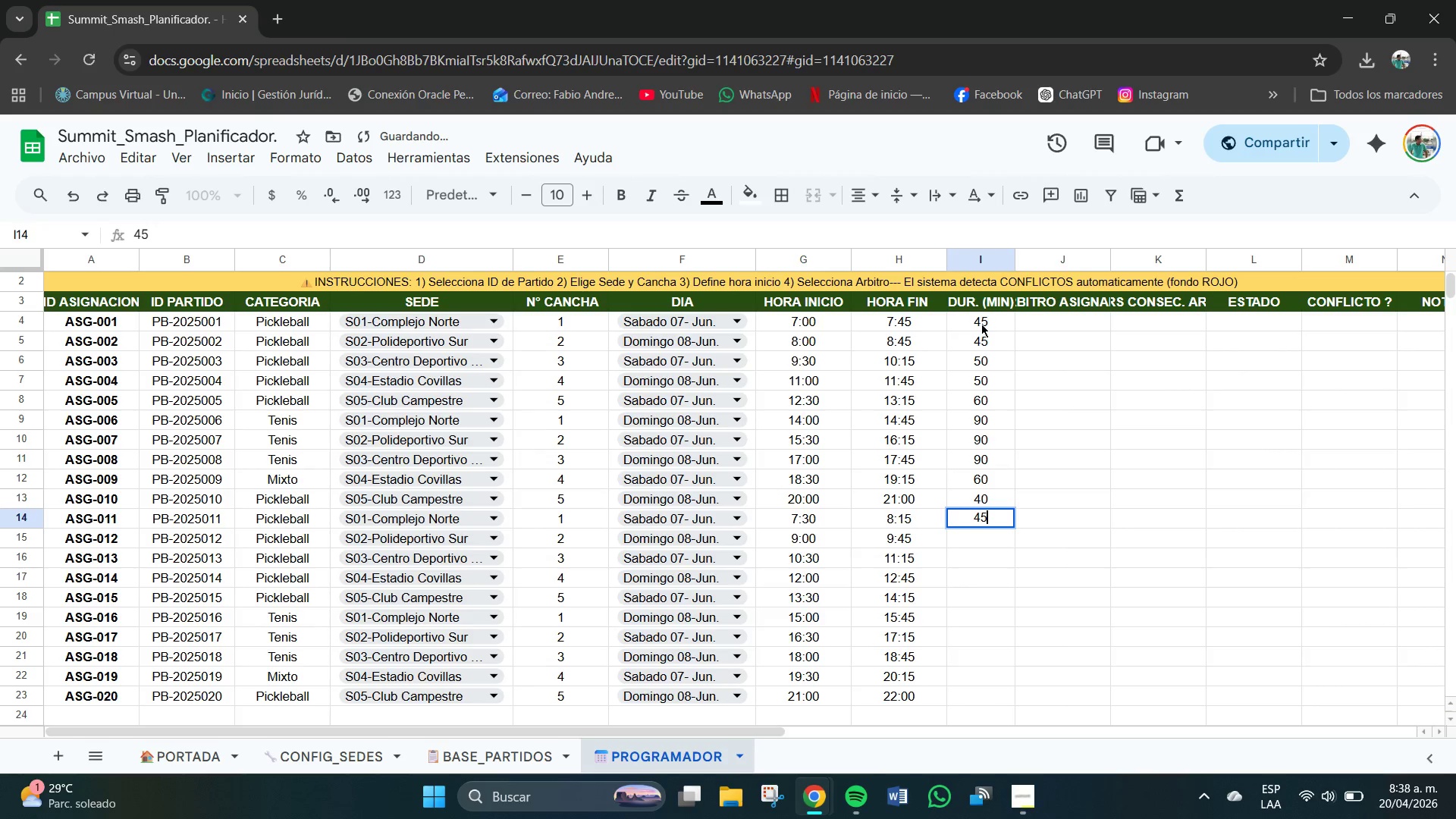 
key(NumpadEnter)
 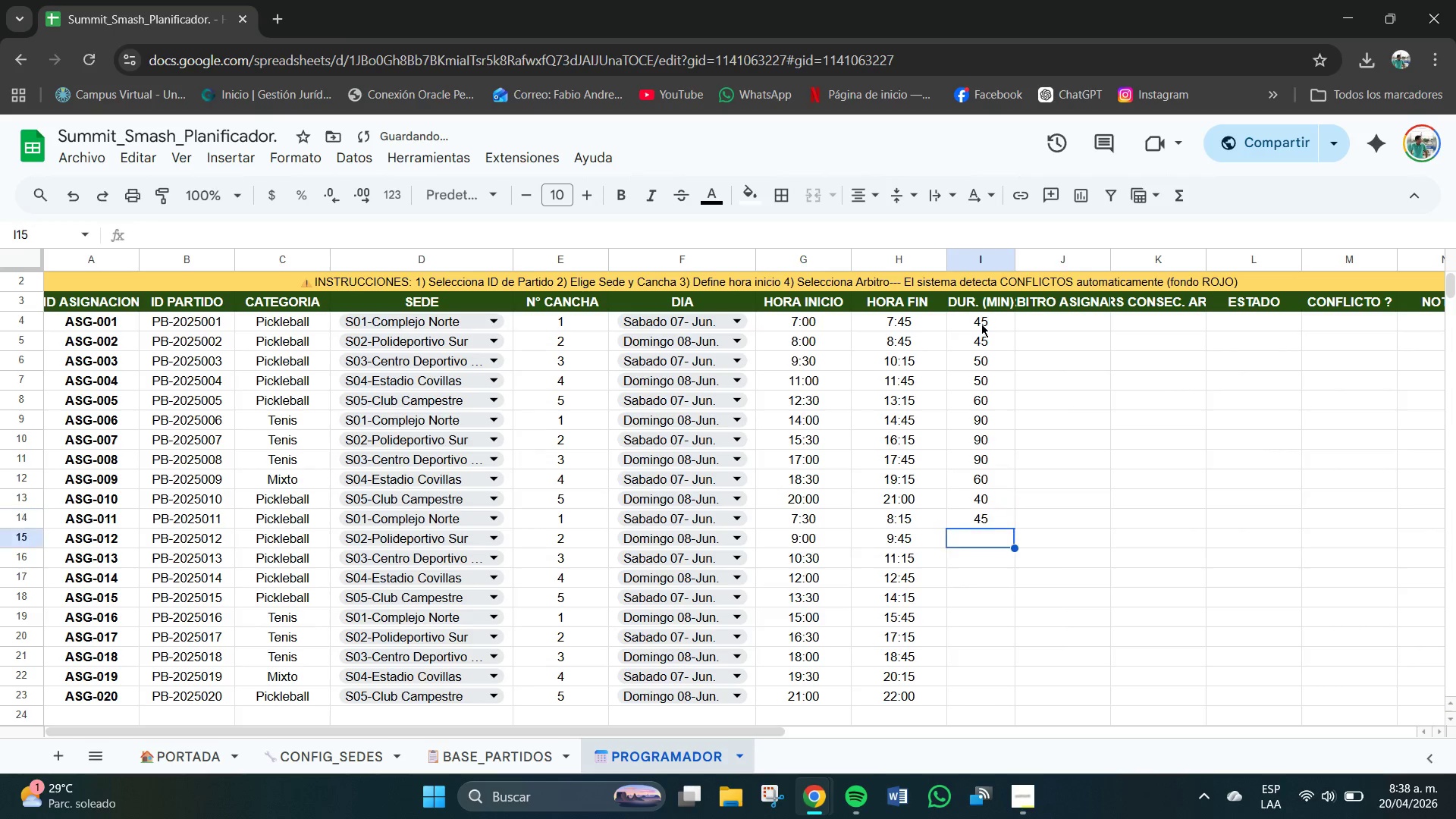 
key(Numpad4)
 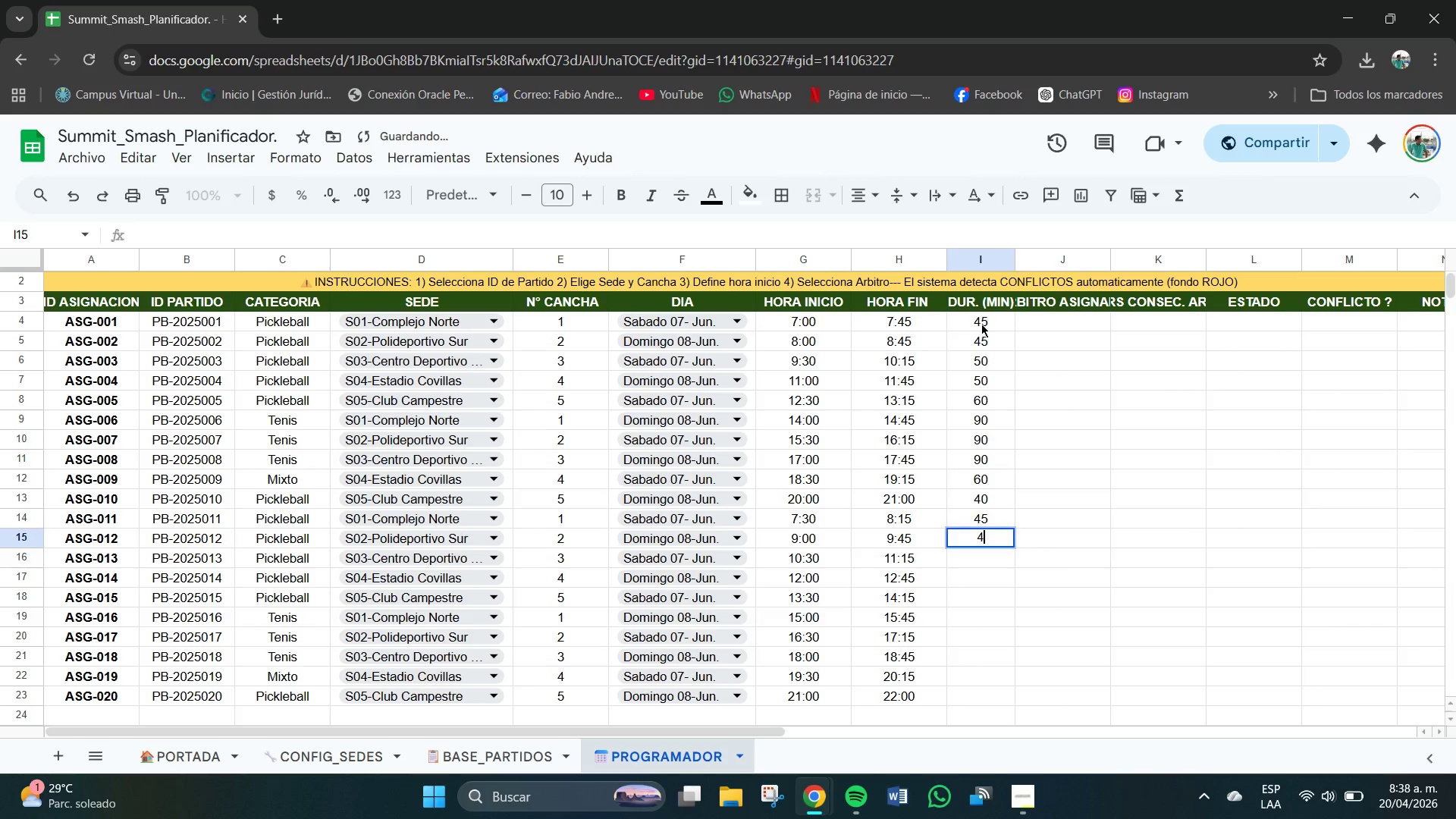 
key(Numpad5)
 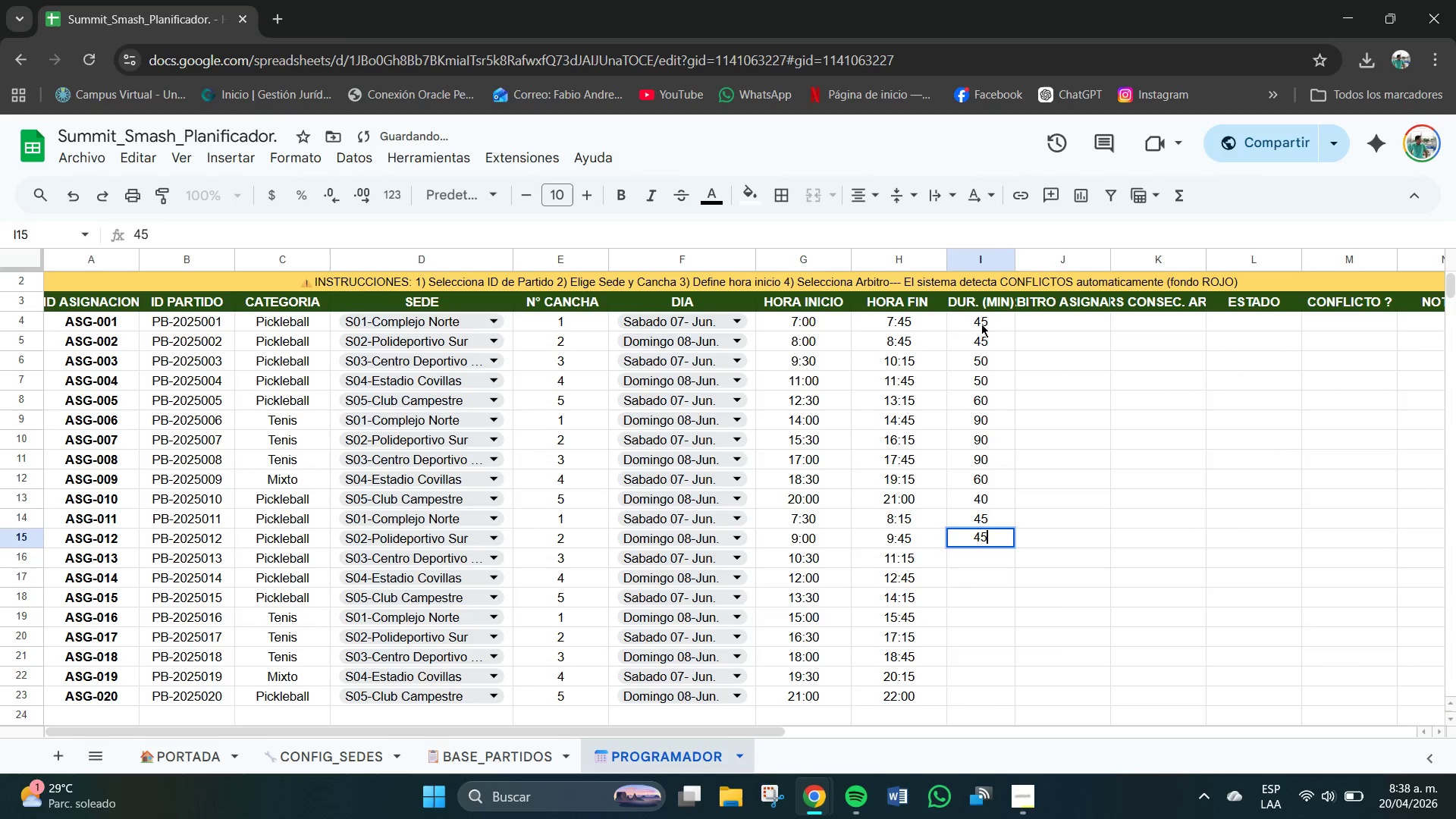 
key(NumpadEnter)
 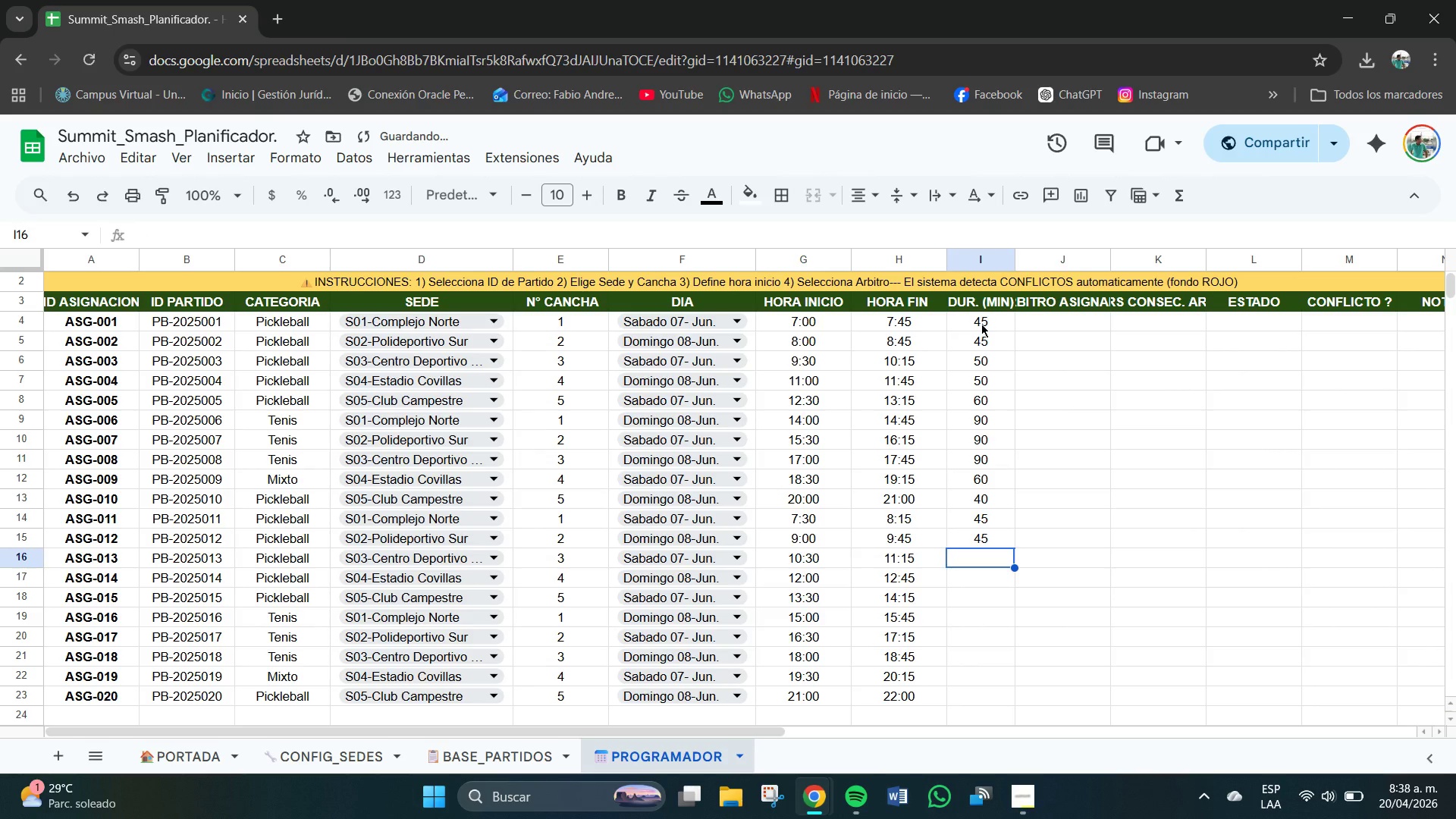 
key(Numpad5)
 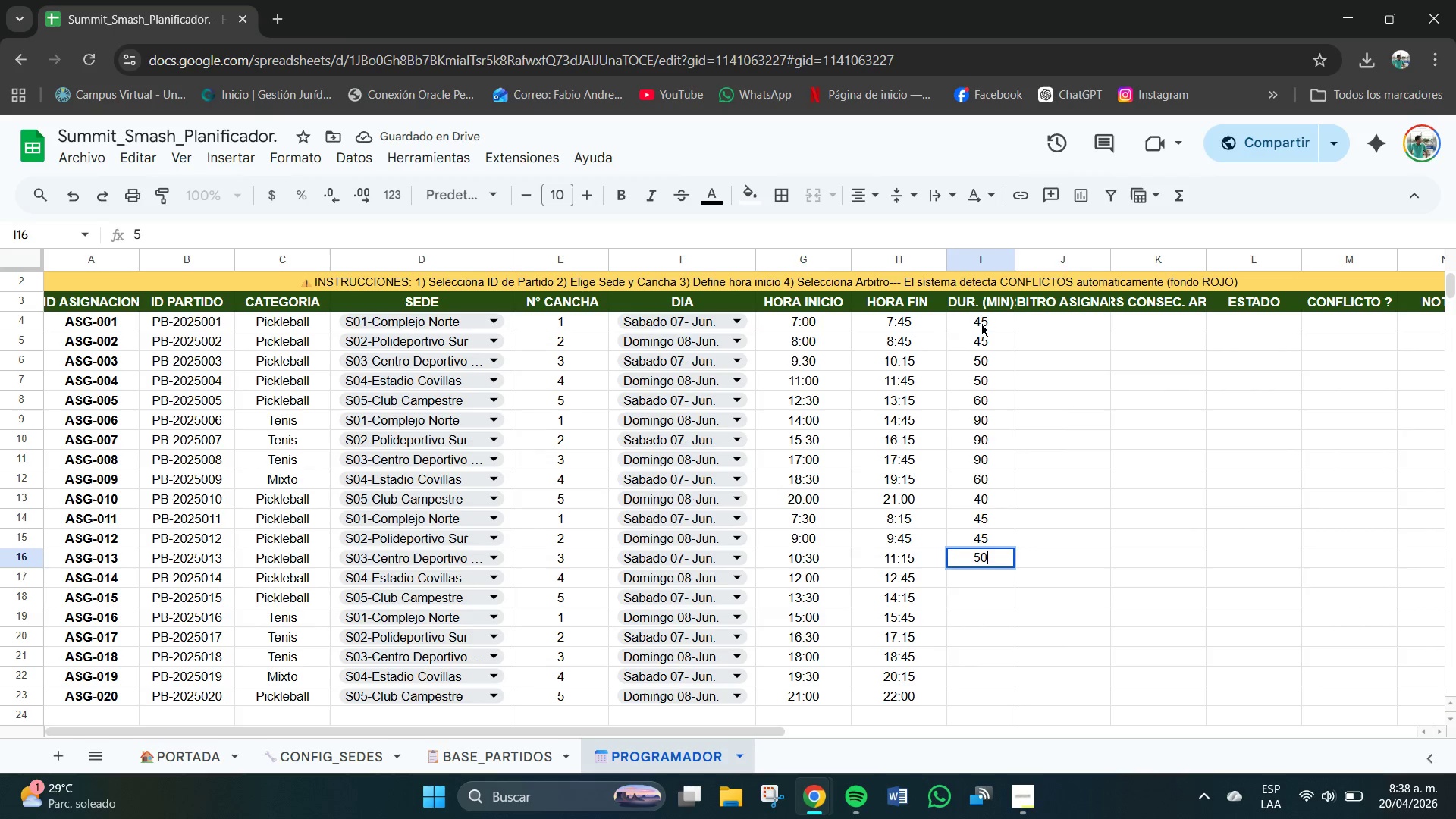 
key(Numpad0)
 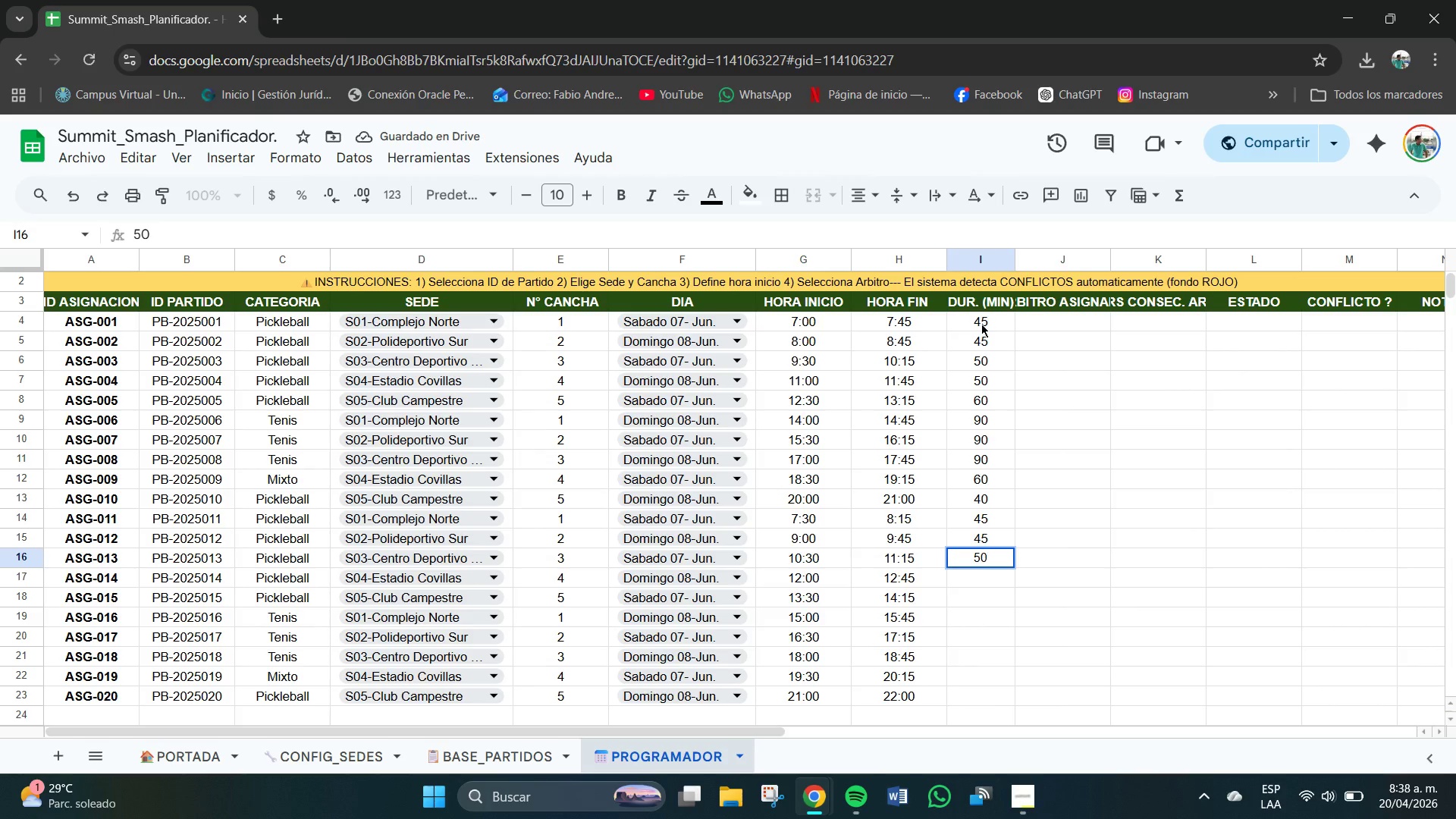 
key(NumpadEnter)
 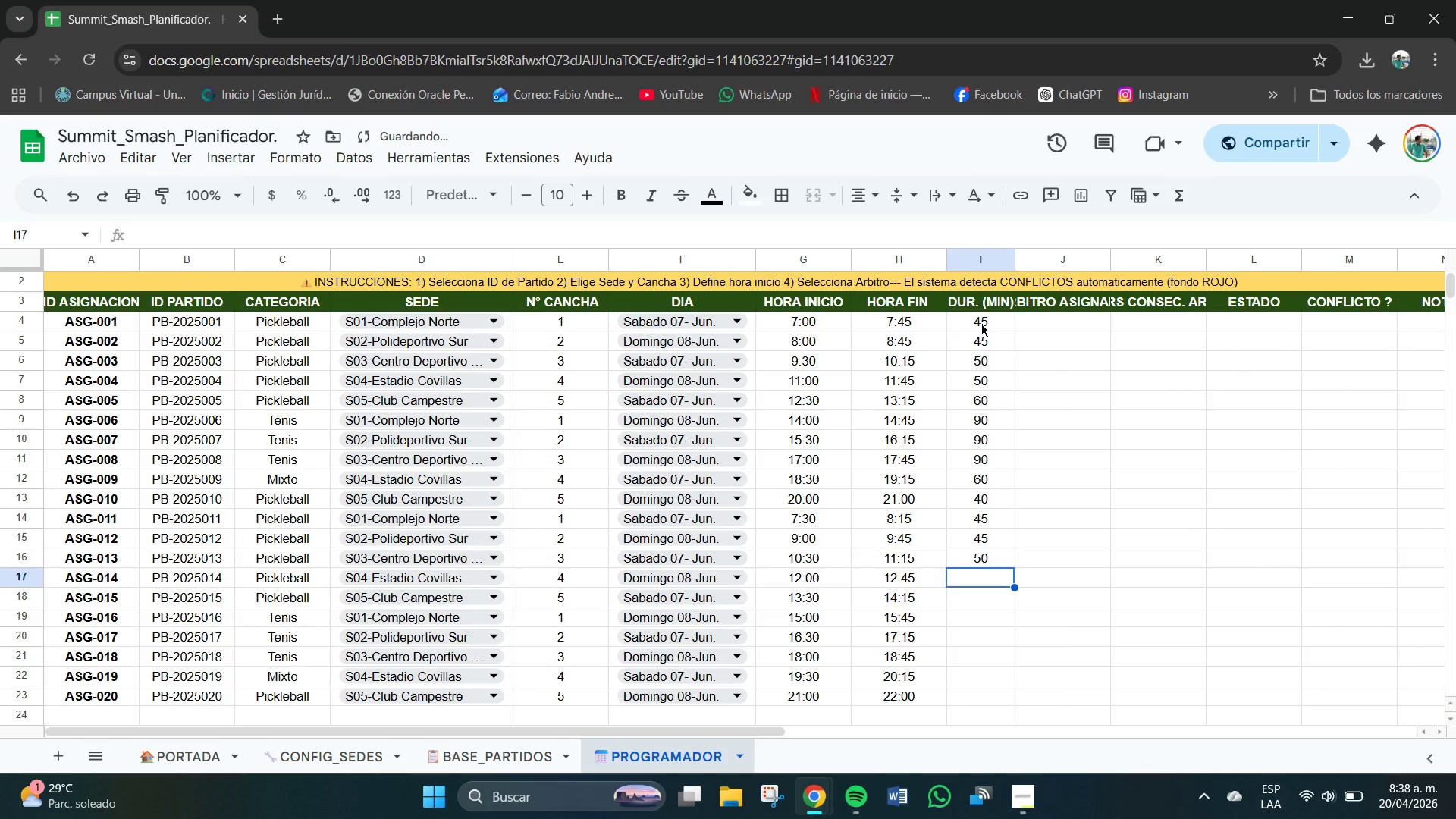 
key(Numpad5)
 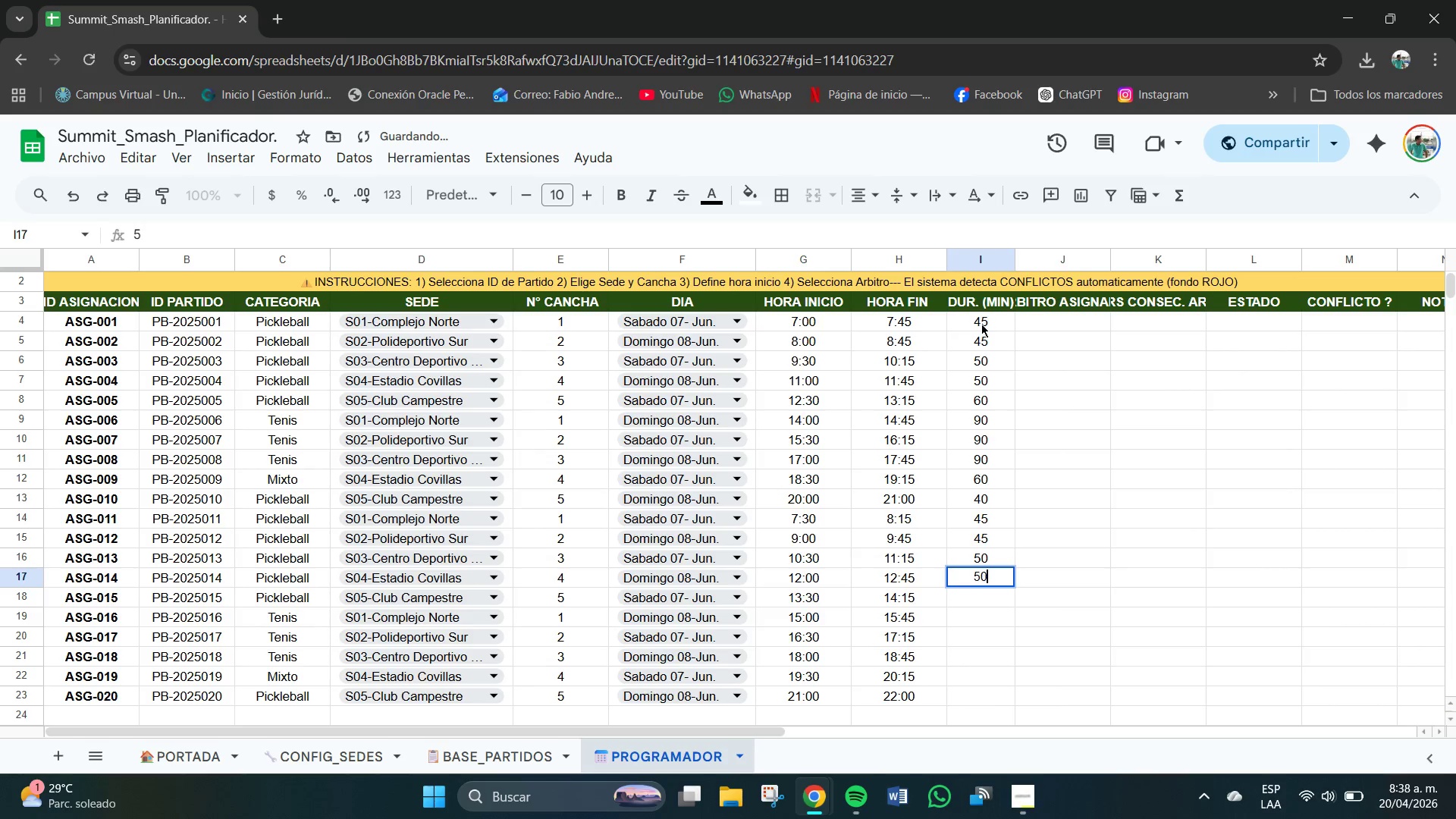 
key(Numpad0)
 